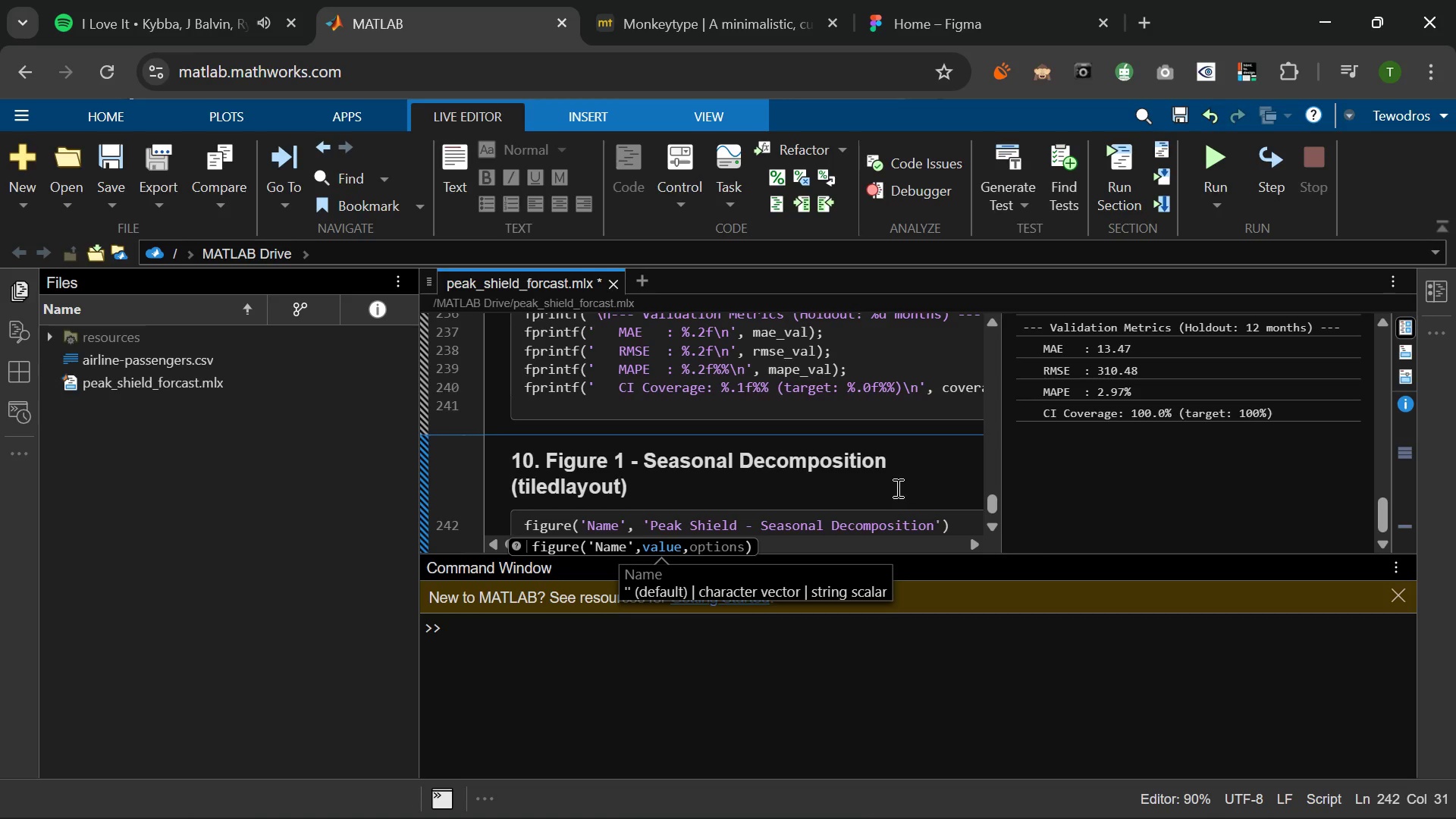 
 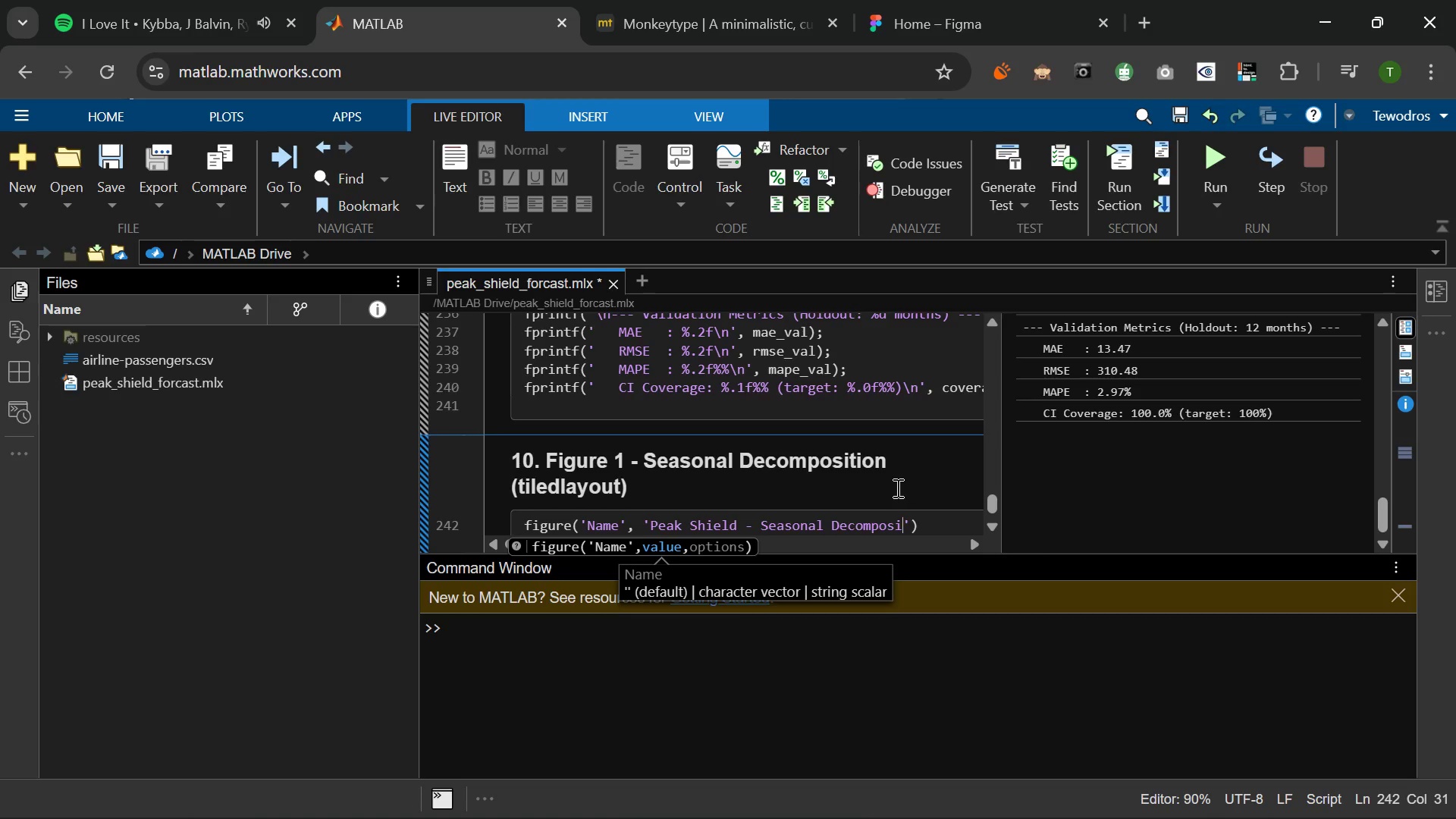 
hold_key(key=O, duration=0.31)
 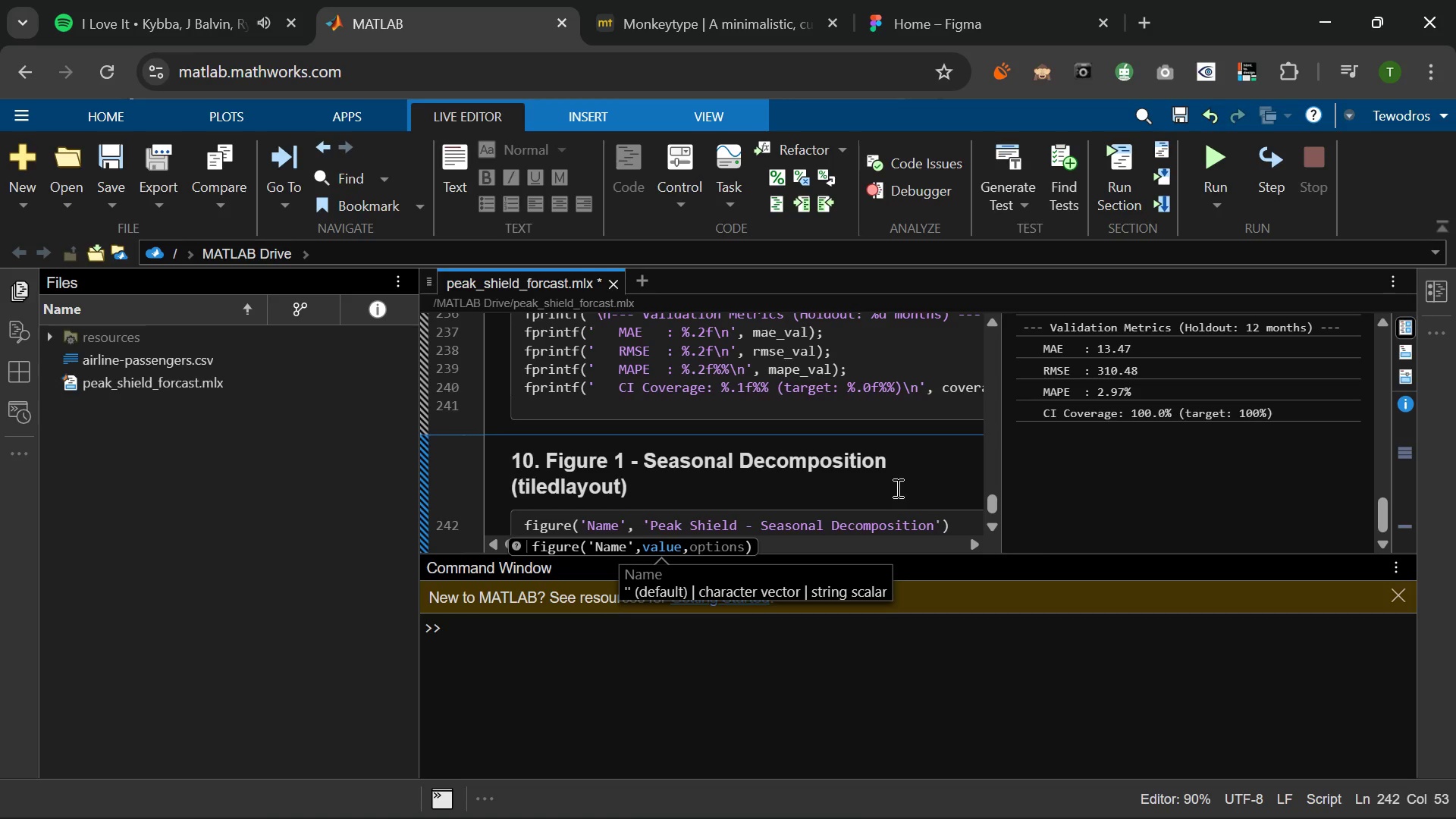 
key(ArrowRight)
 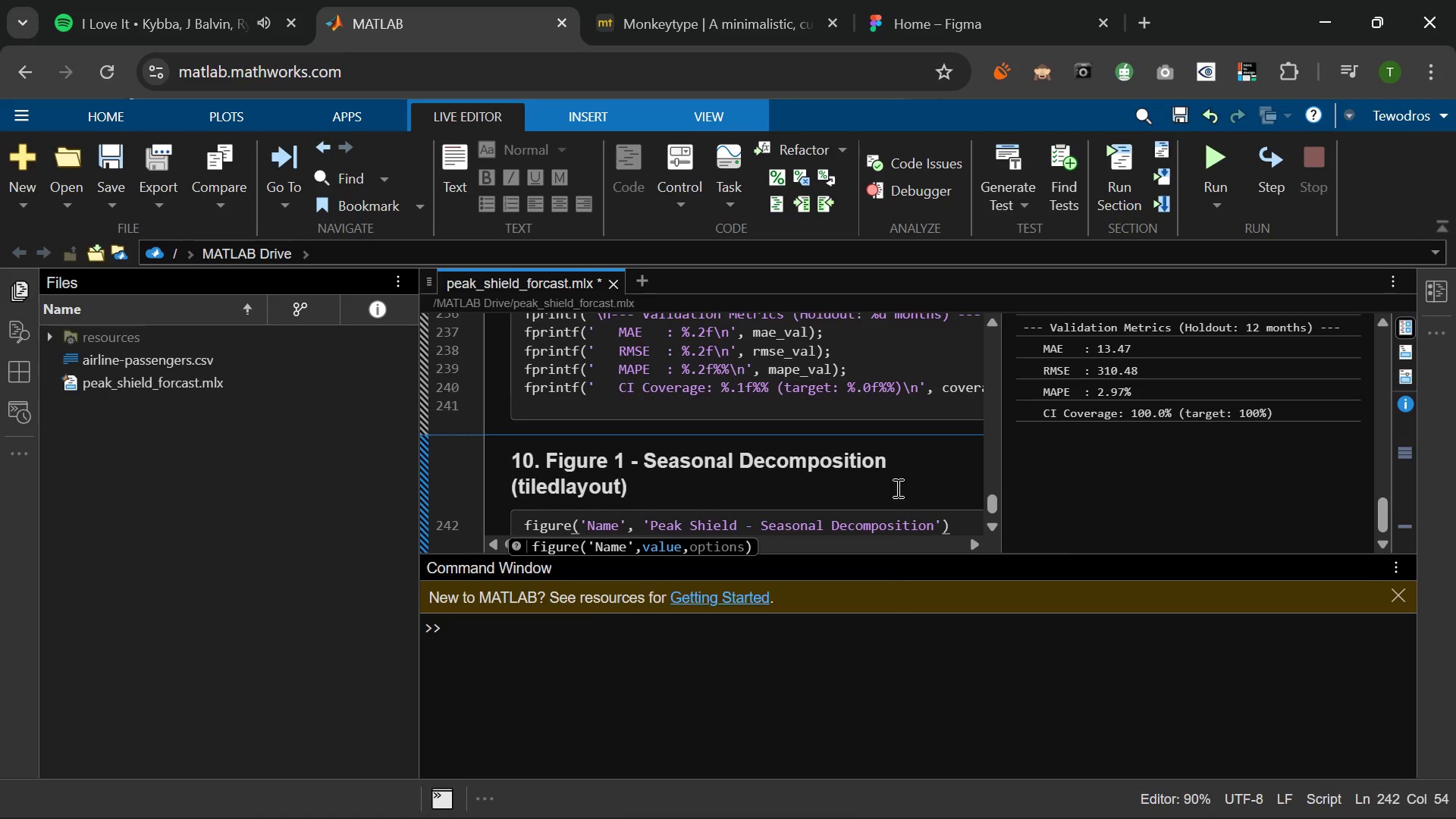 
key(Comma)
 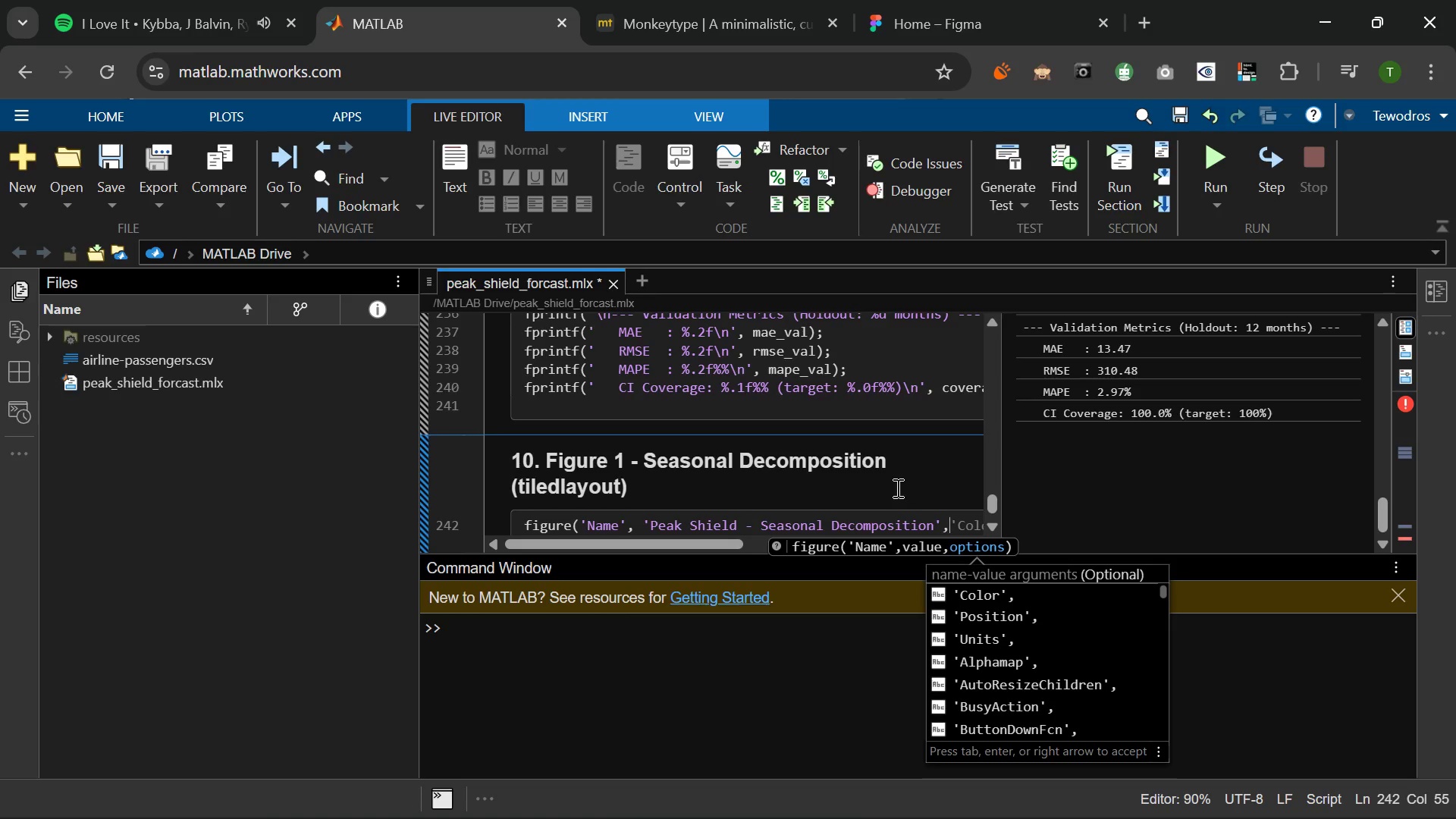 
key(Space)
 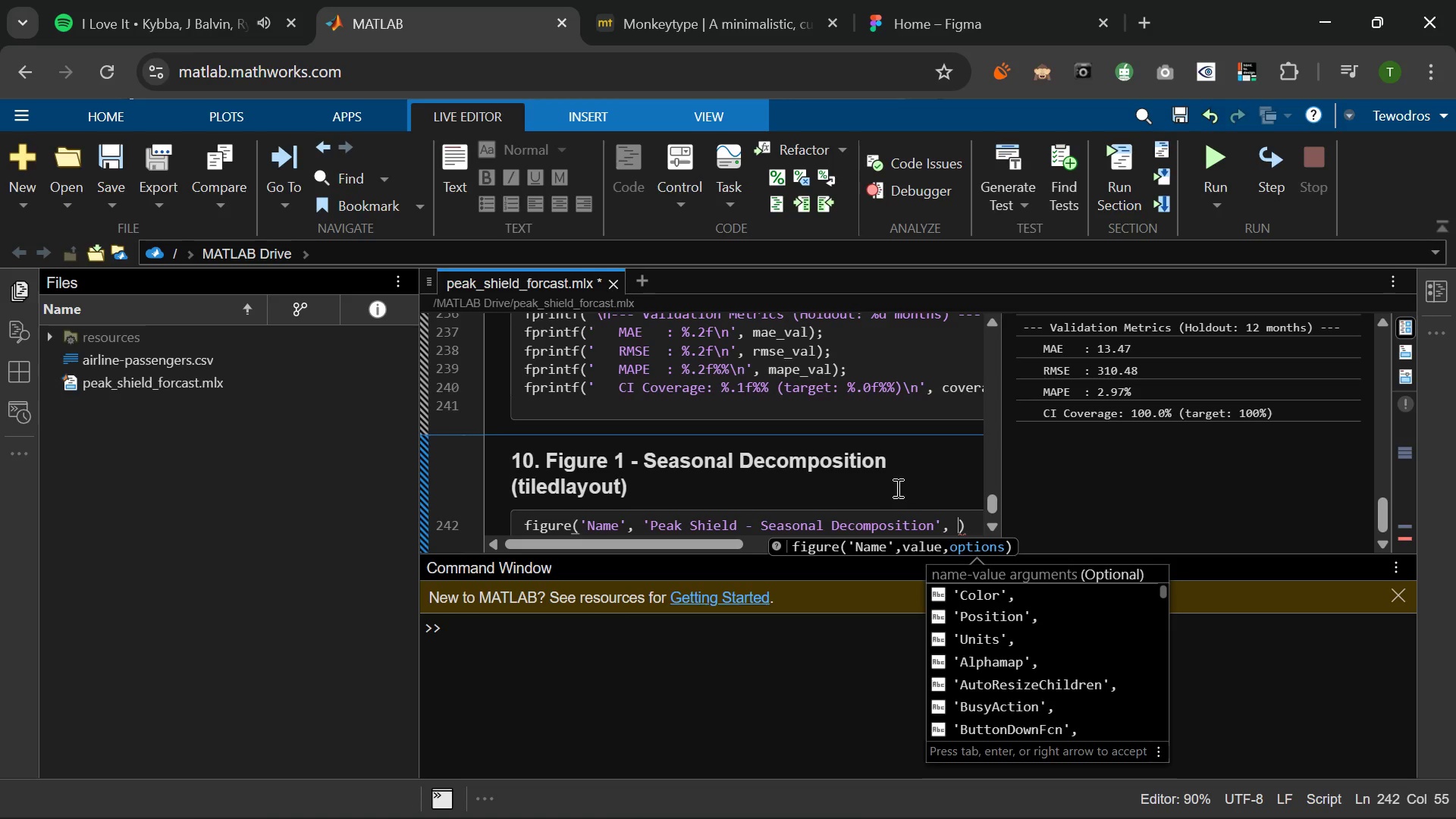 
key(Period)
 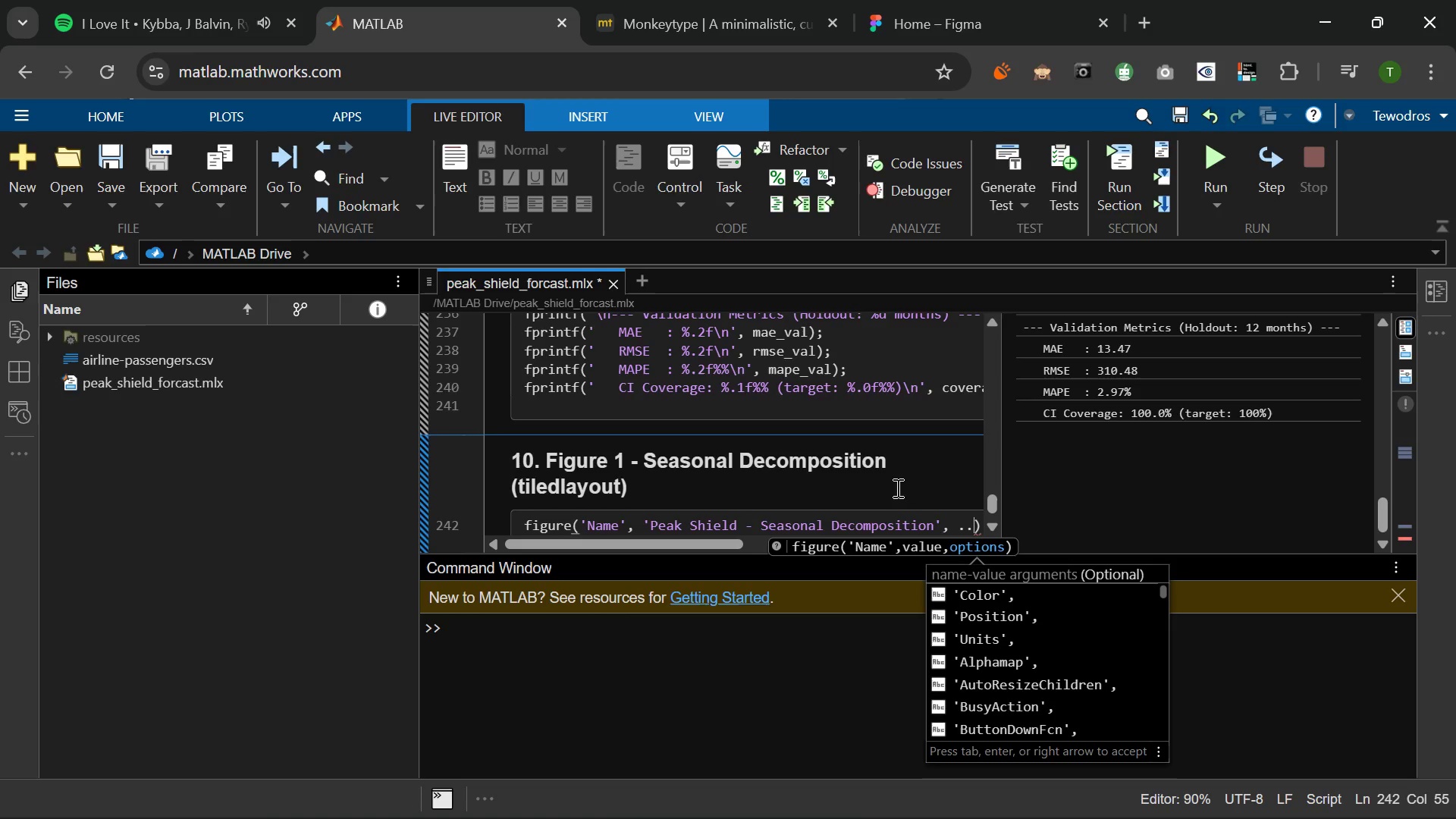 
key(Period)
 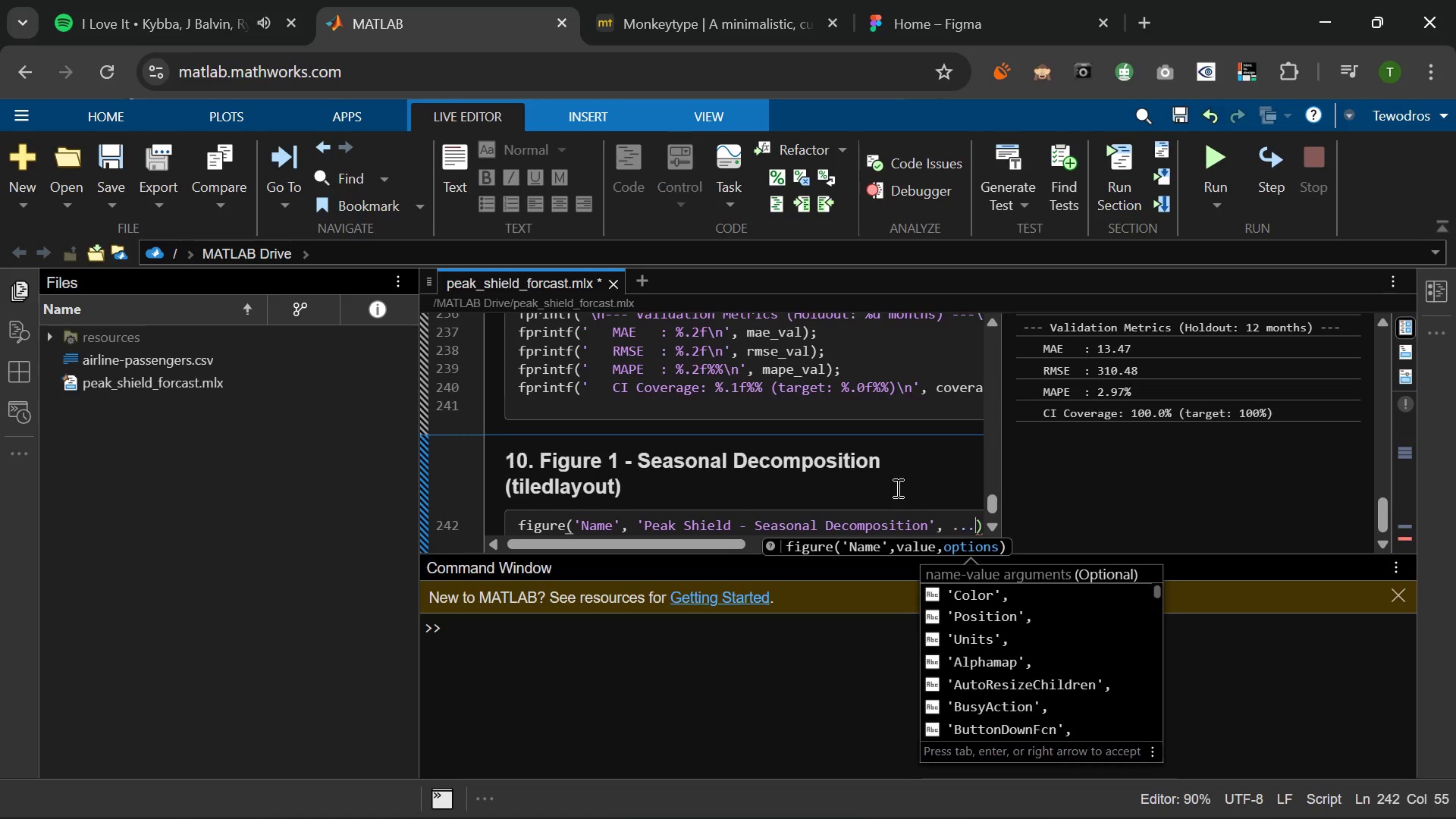 
key(Period)
 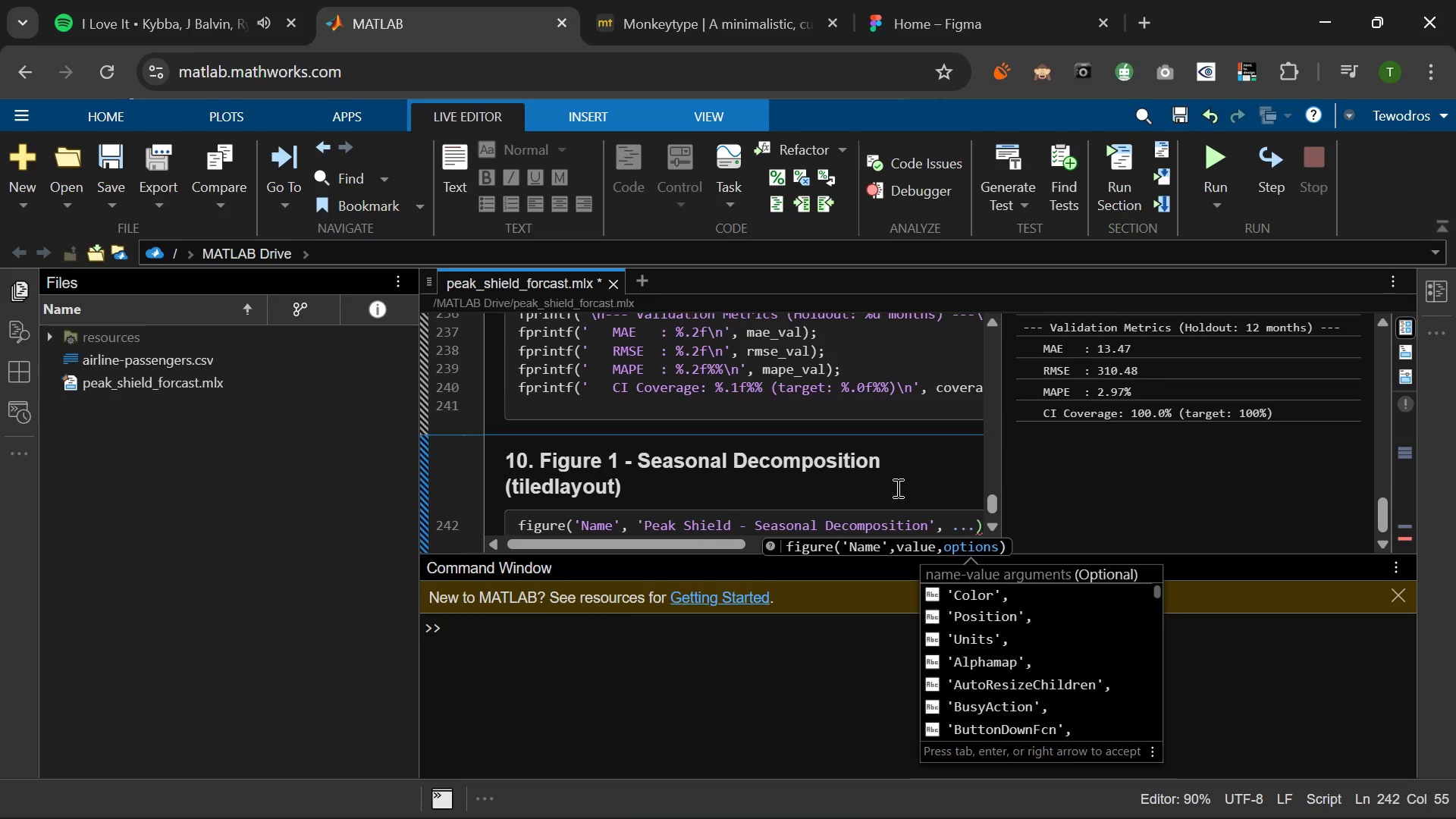 
key(Enter)
 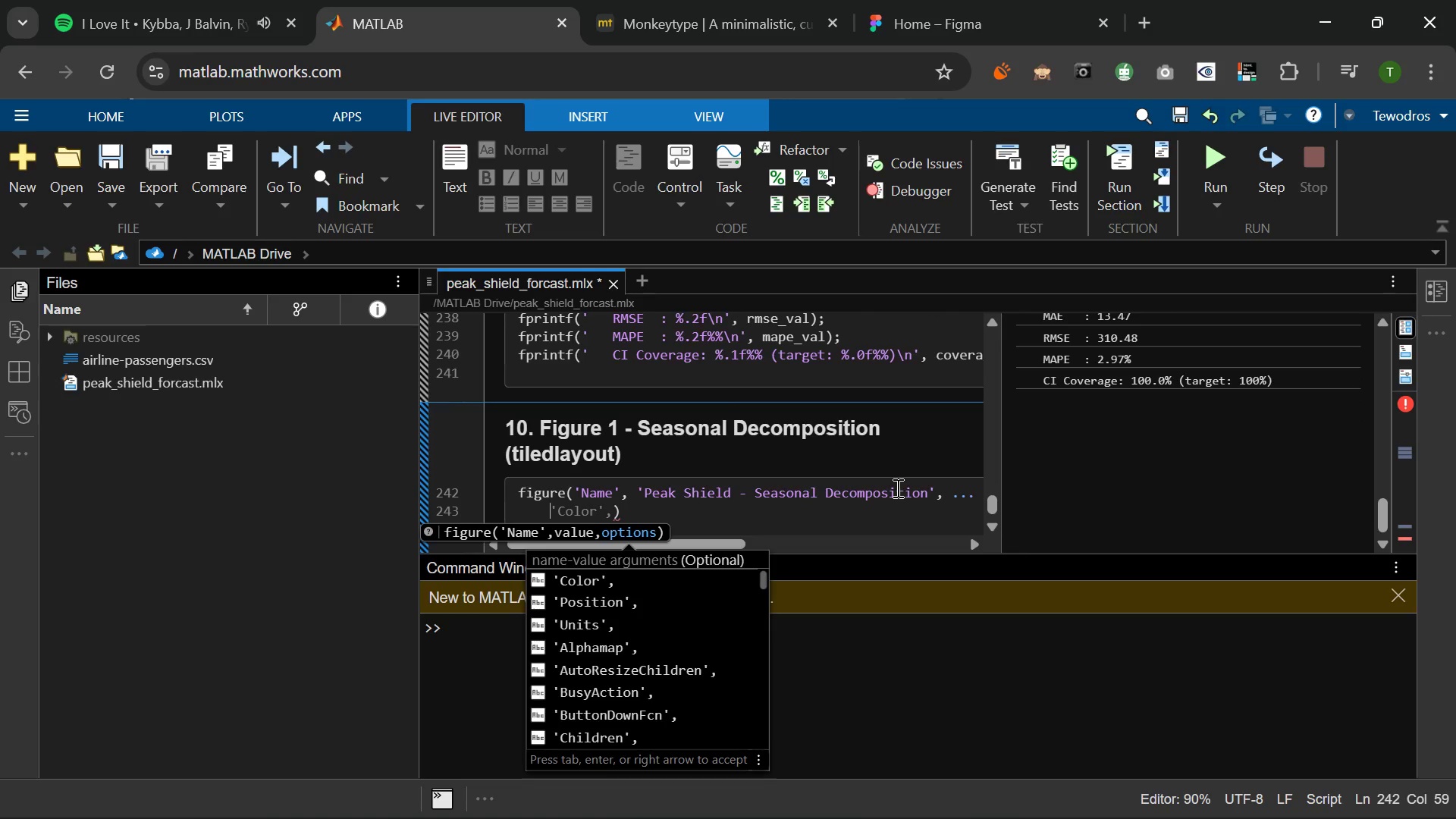 
type('Position)
 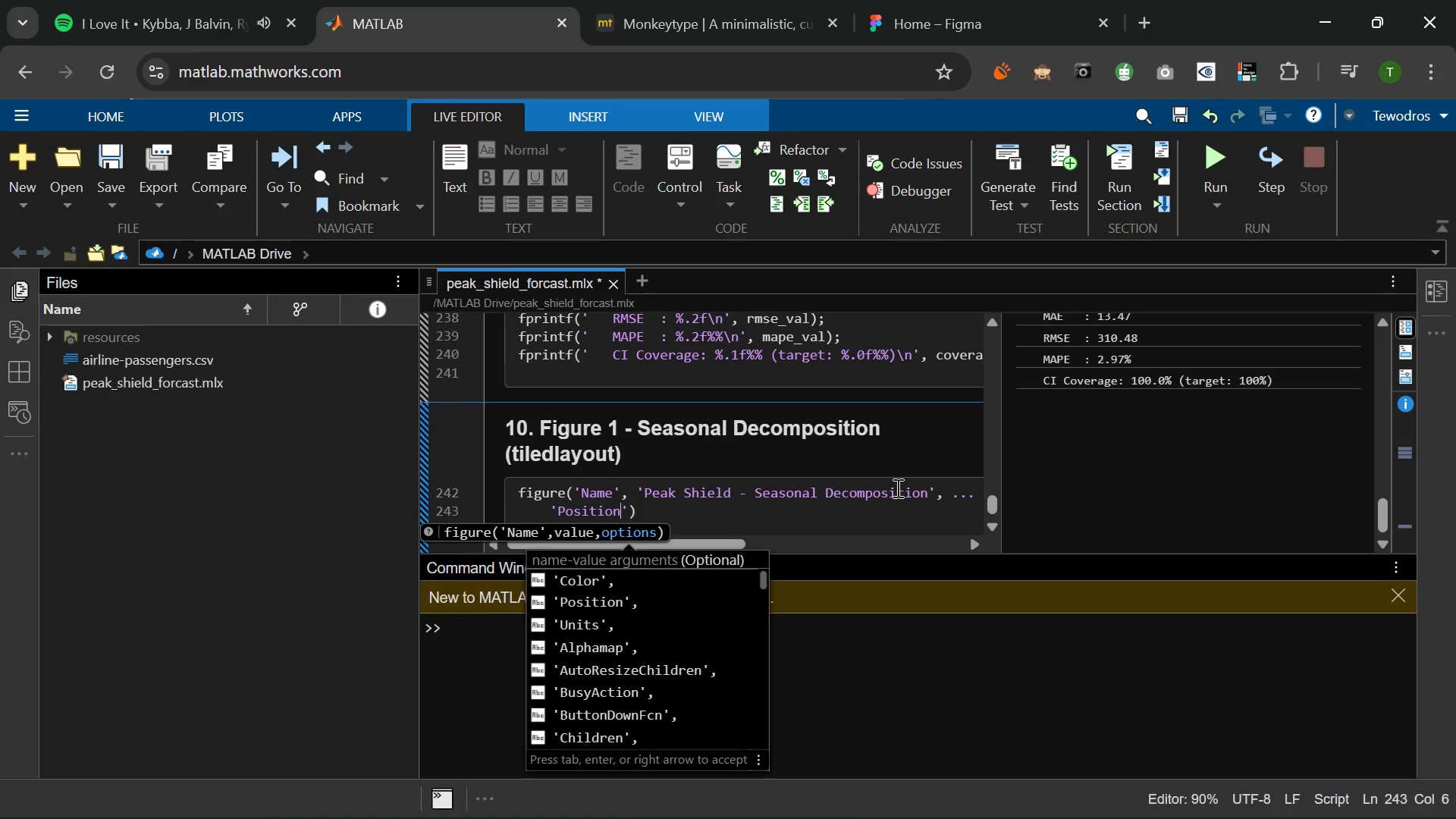 
key(ArrowRight)
 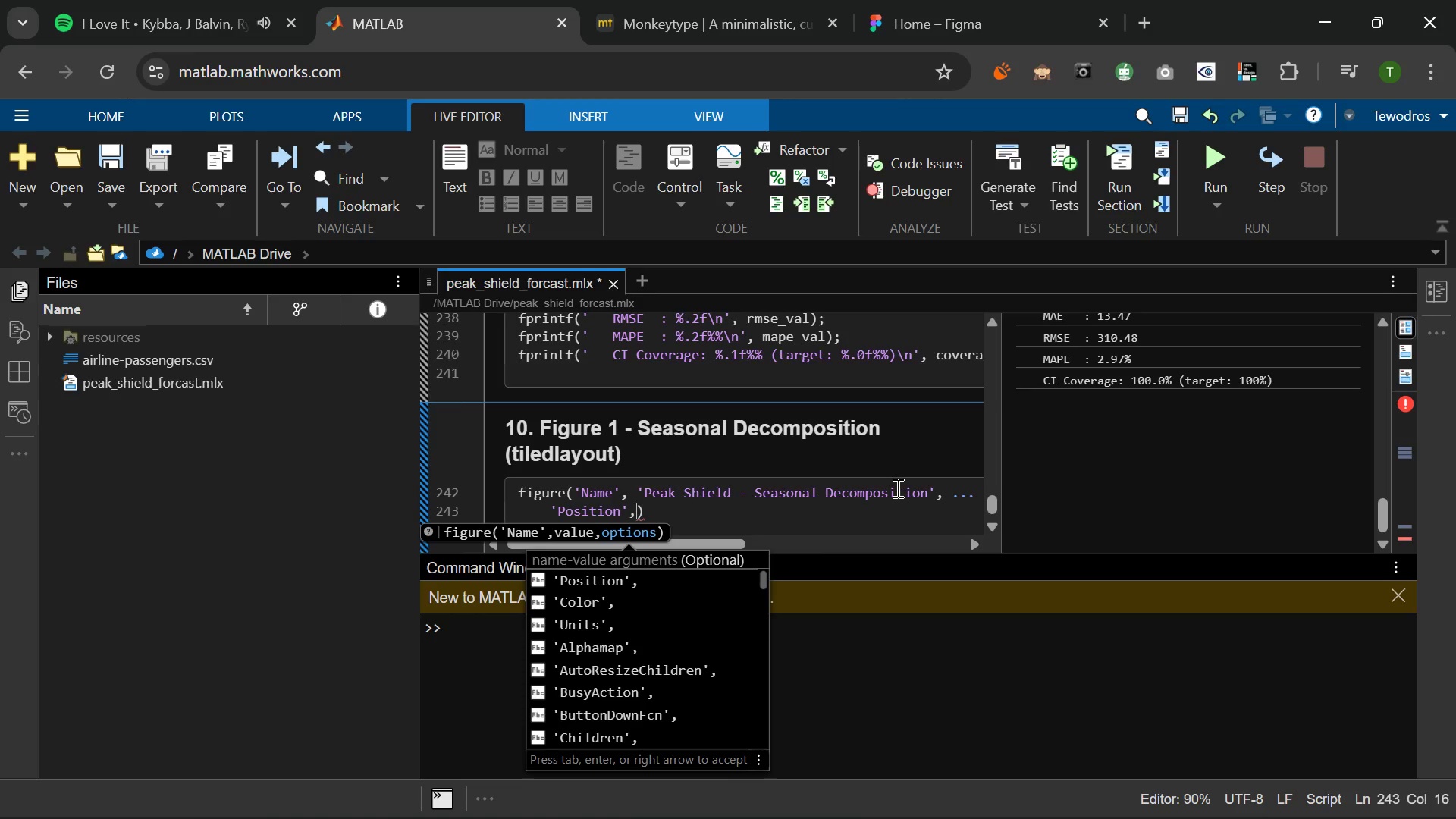 
key(Space)
 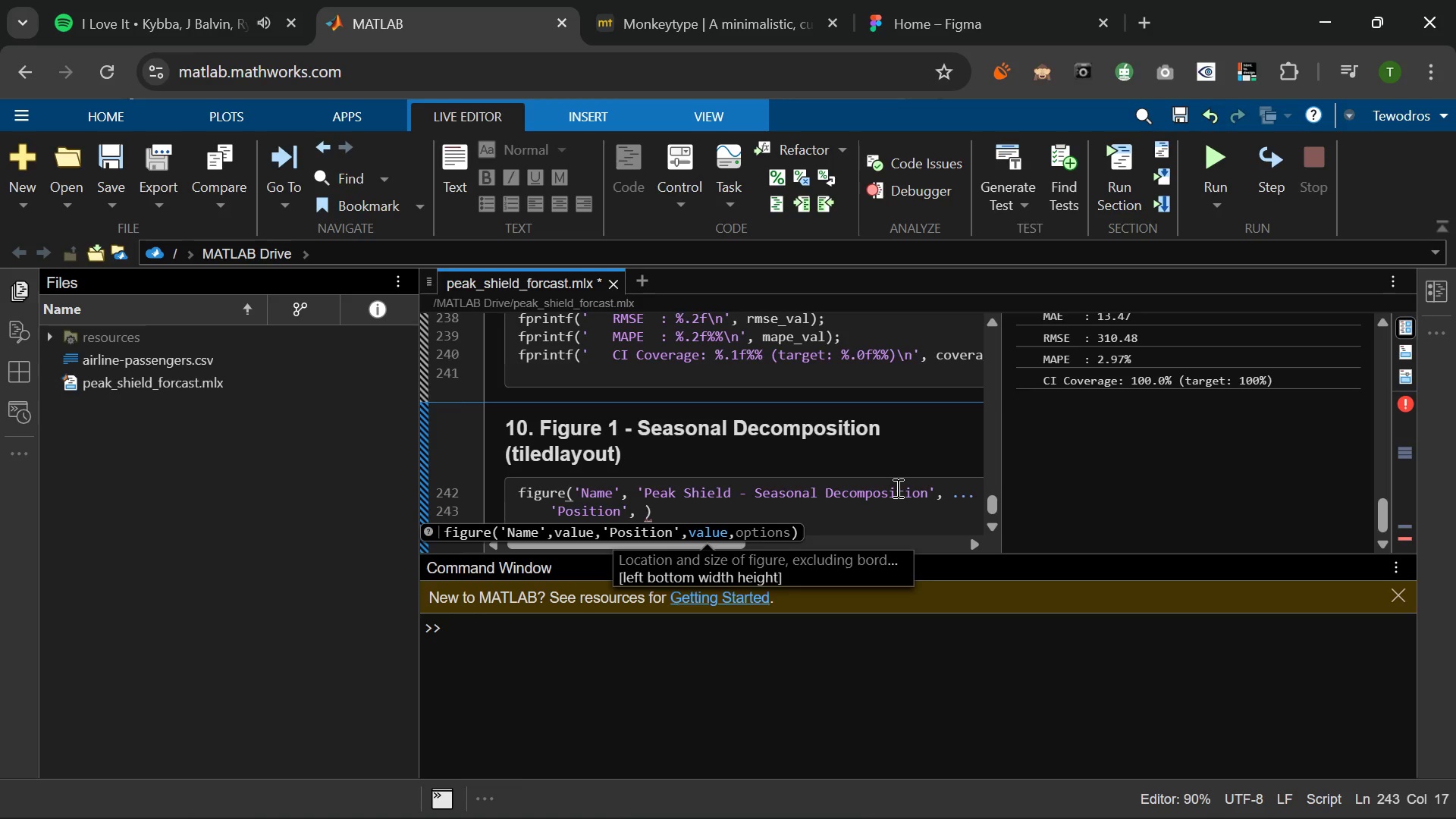 
key(BracketLeft)
 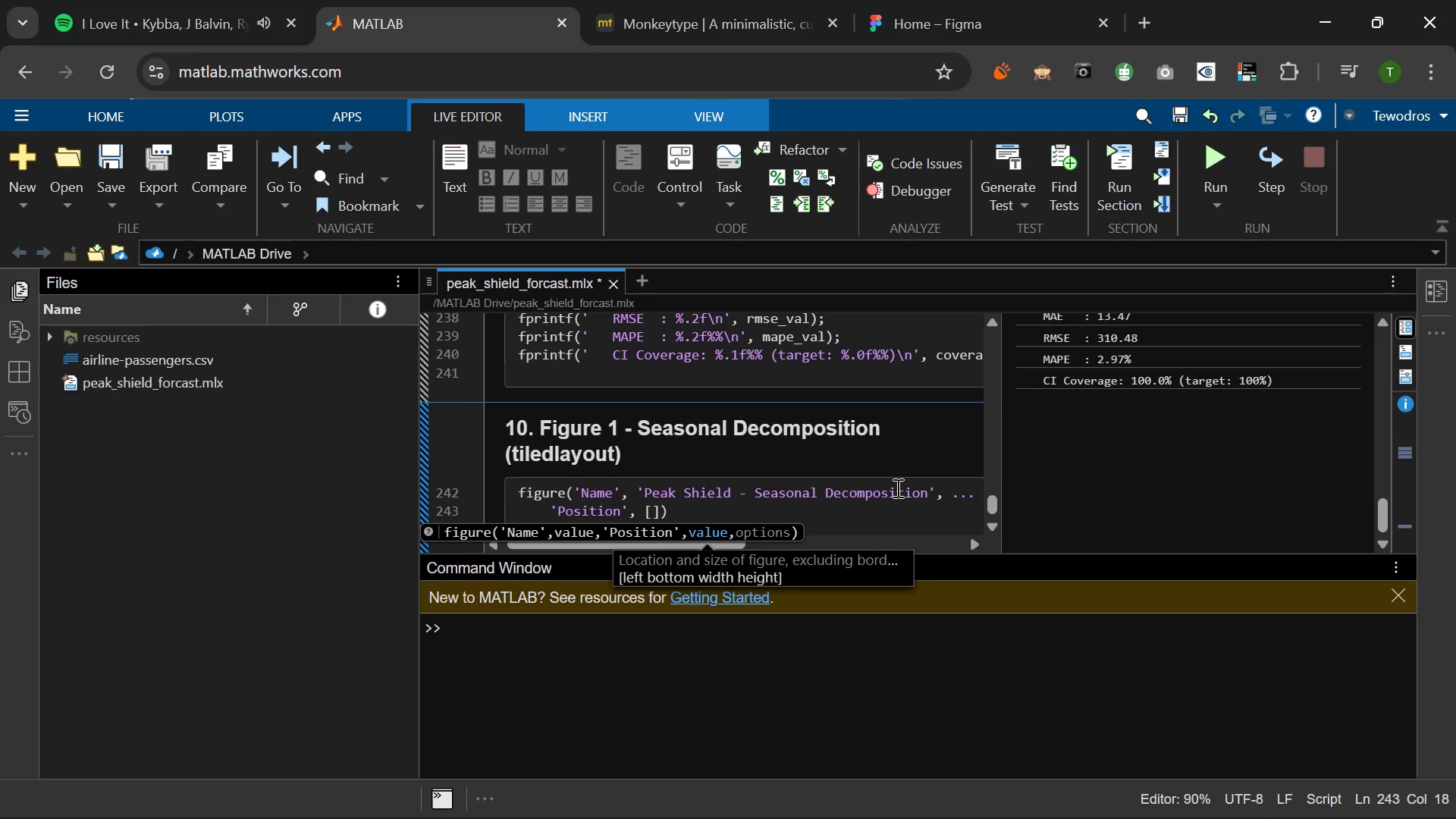 
key(Numpad5)
 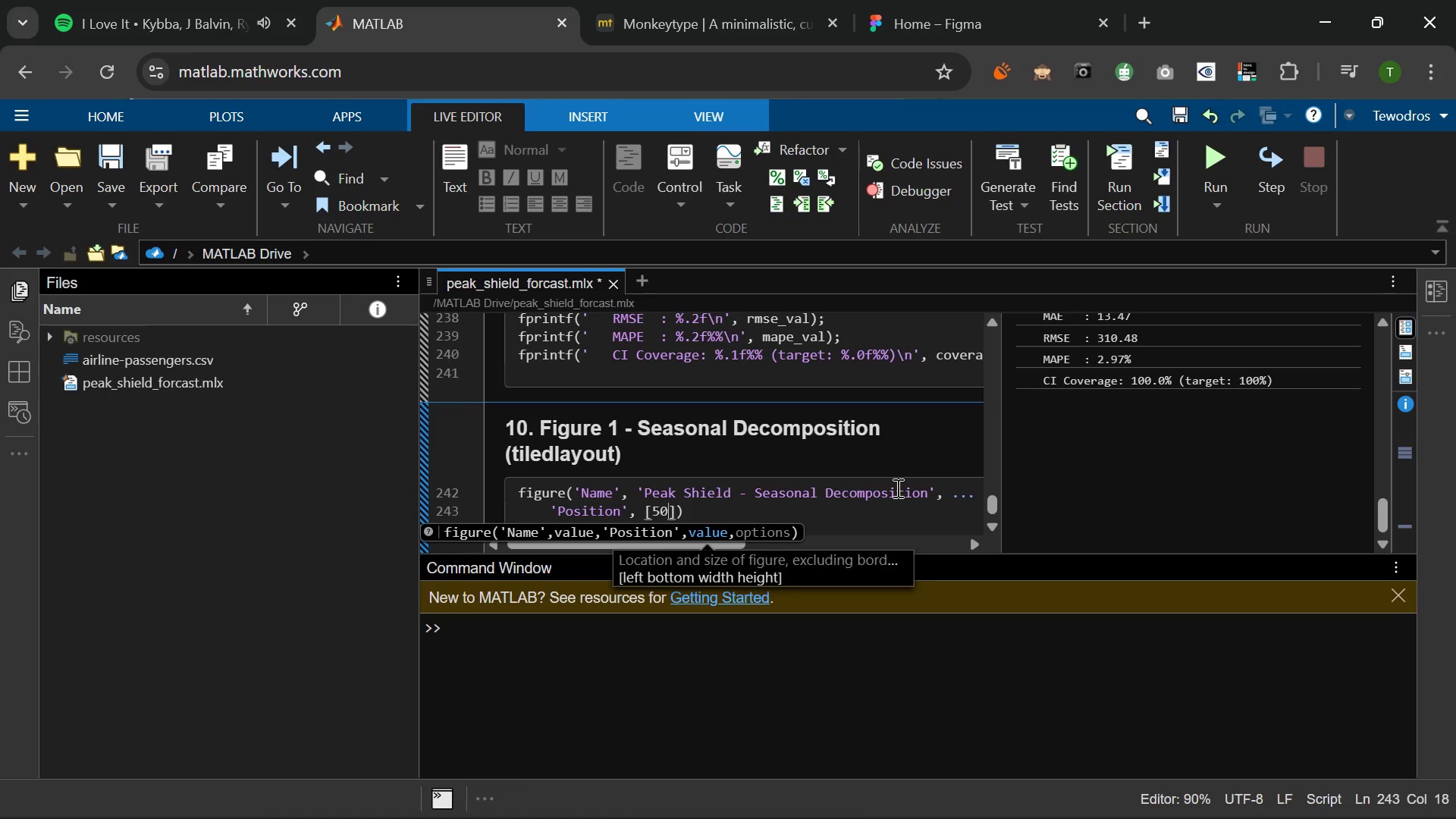 
key(Numpad0)
 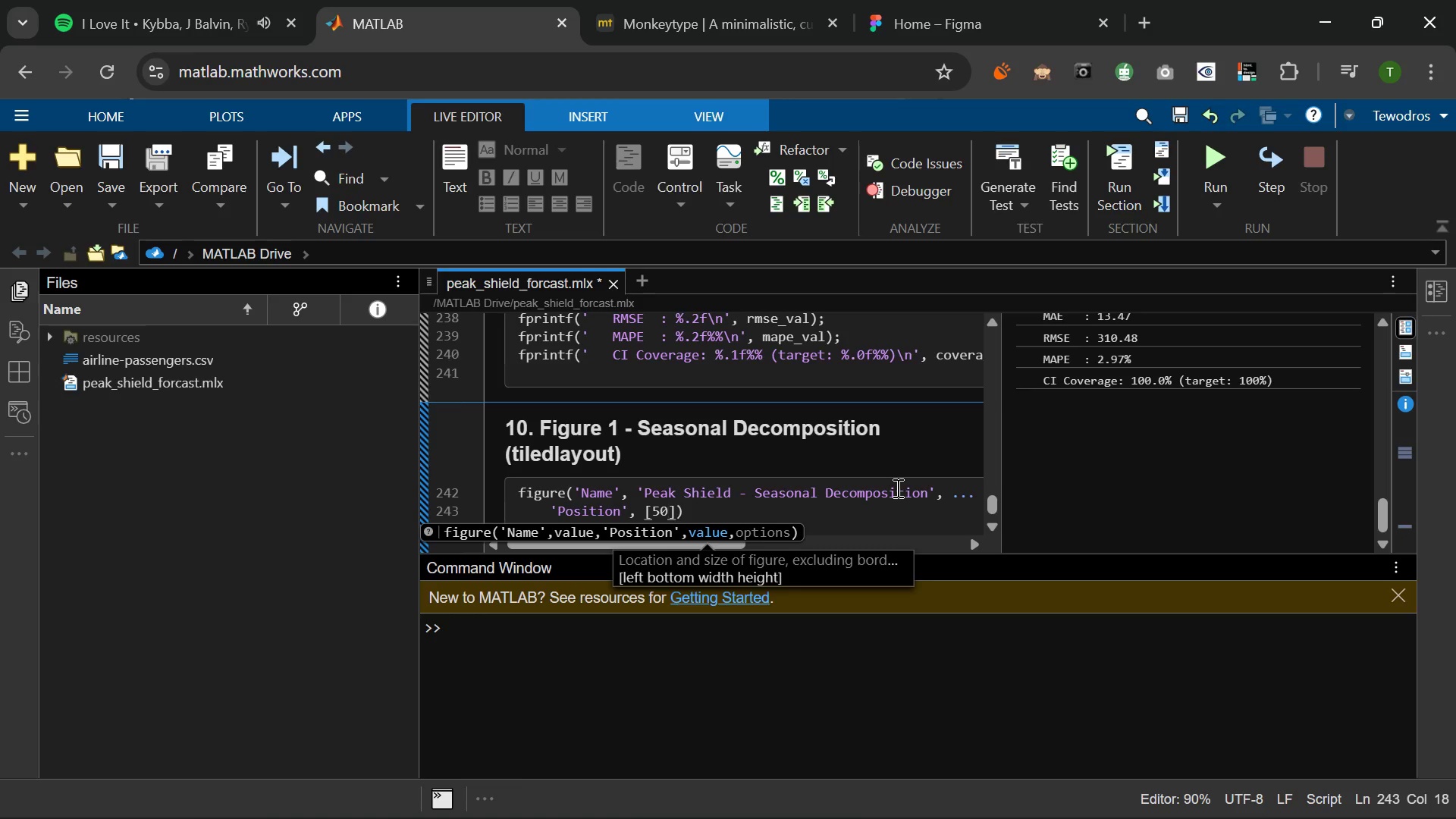 
key(Space)
 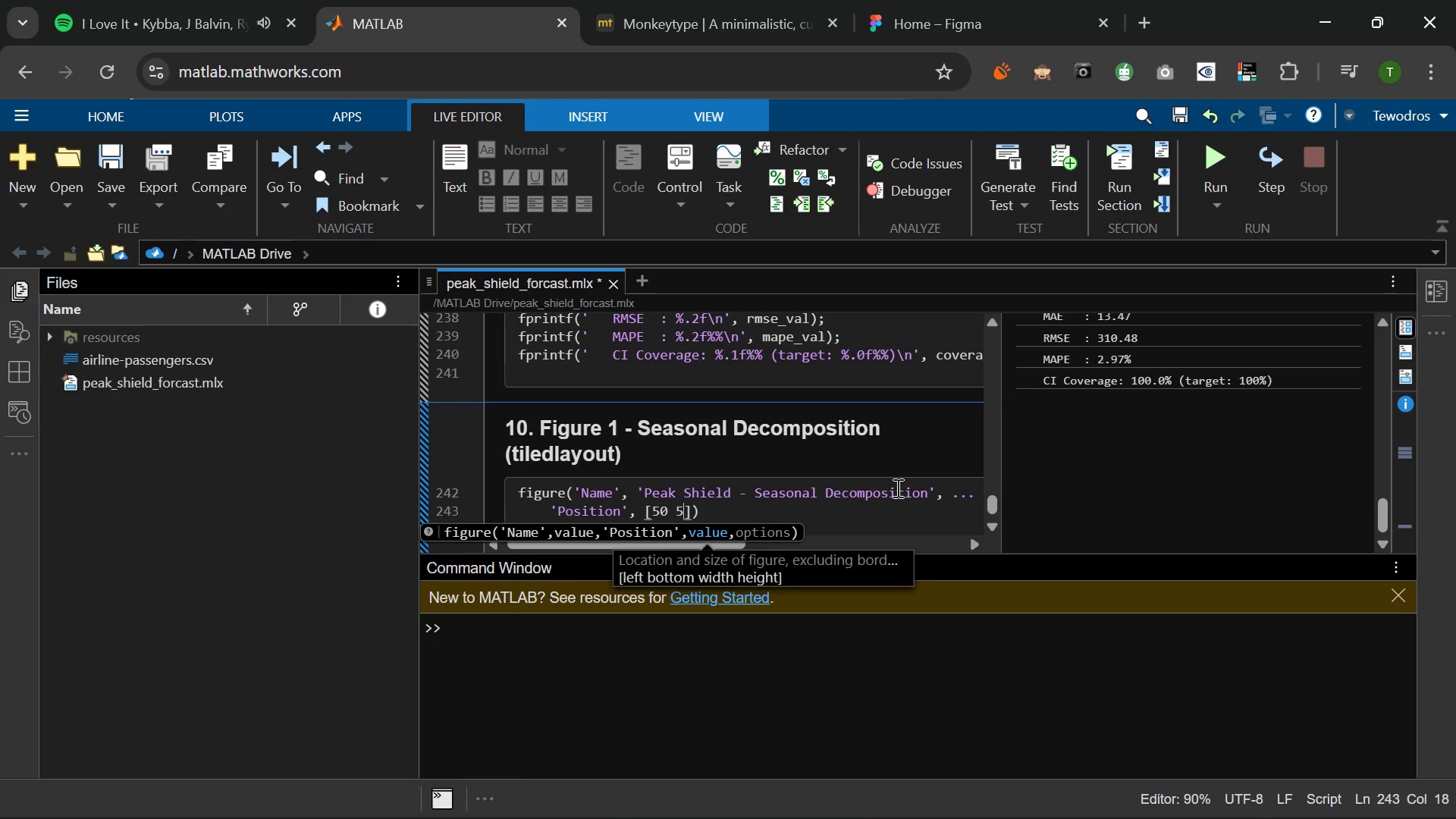 
key(Numpad5)
 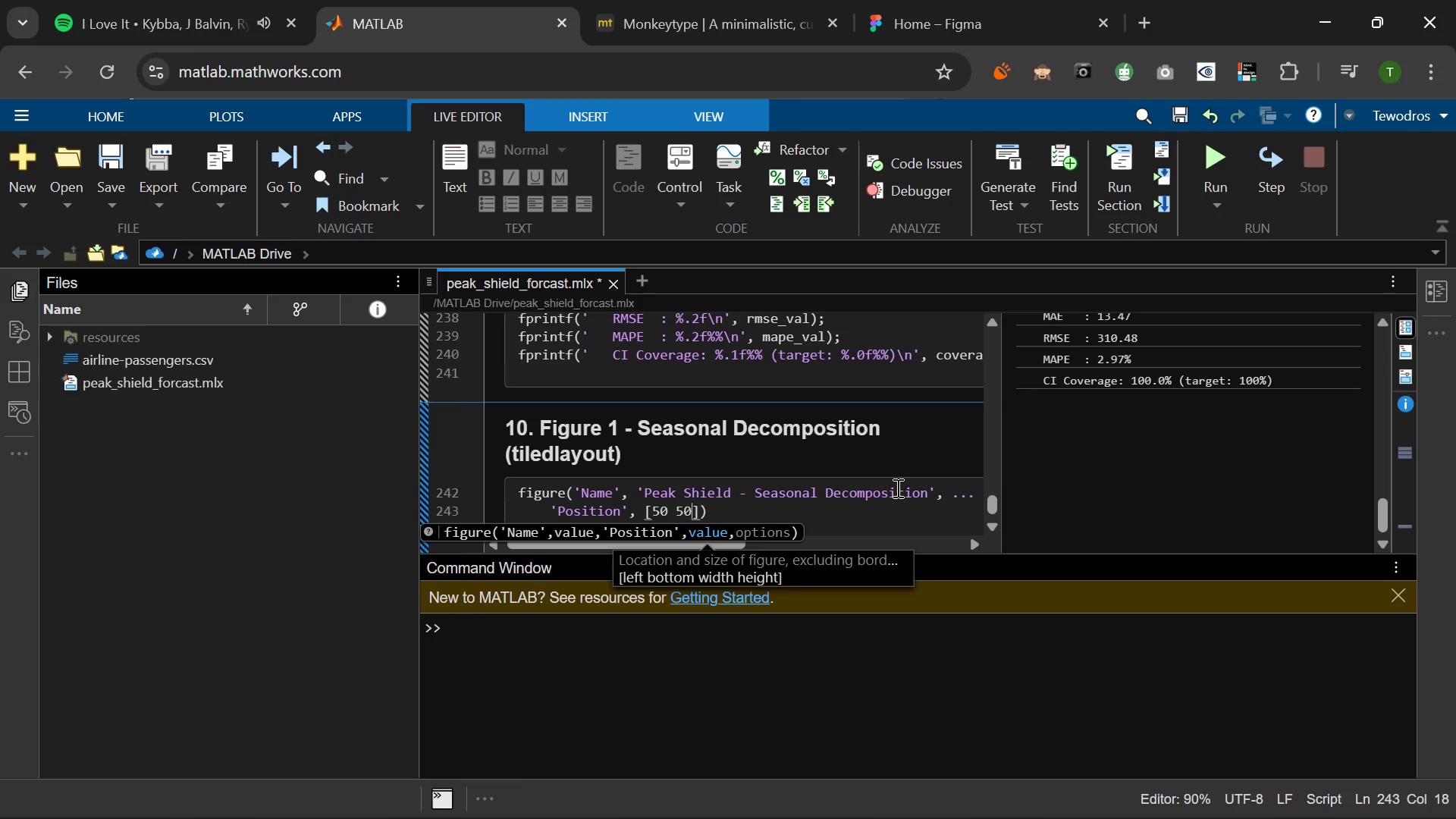 
key(Numpad0)
 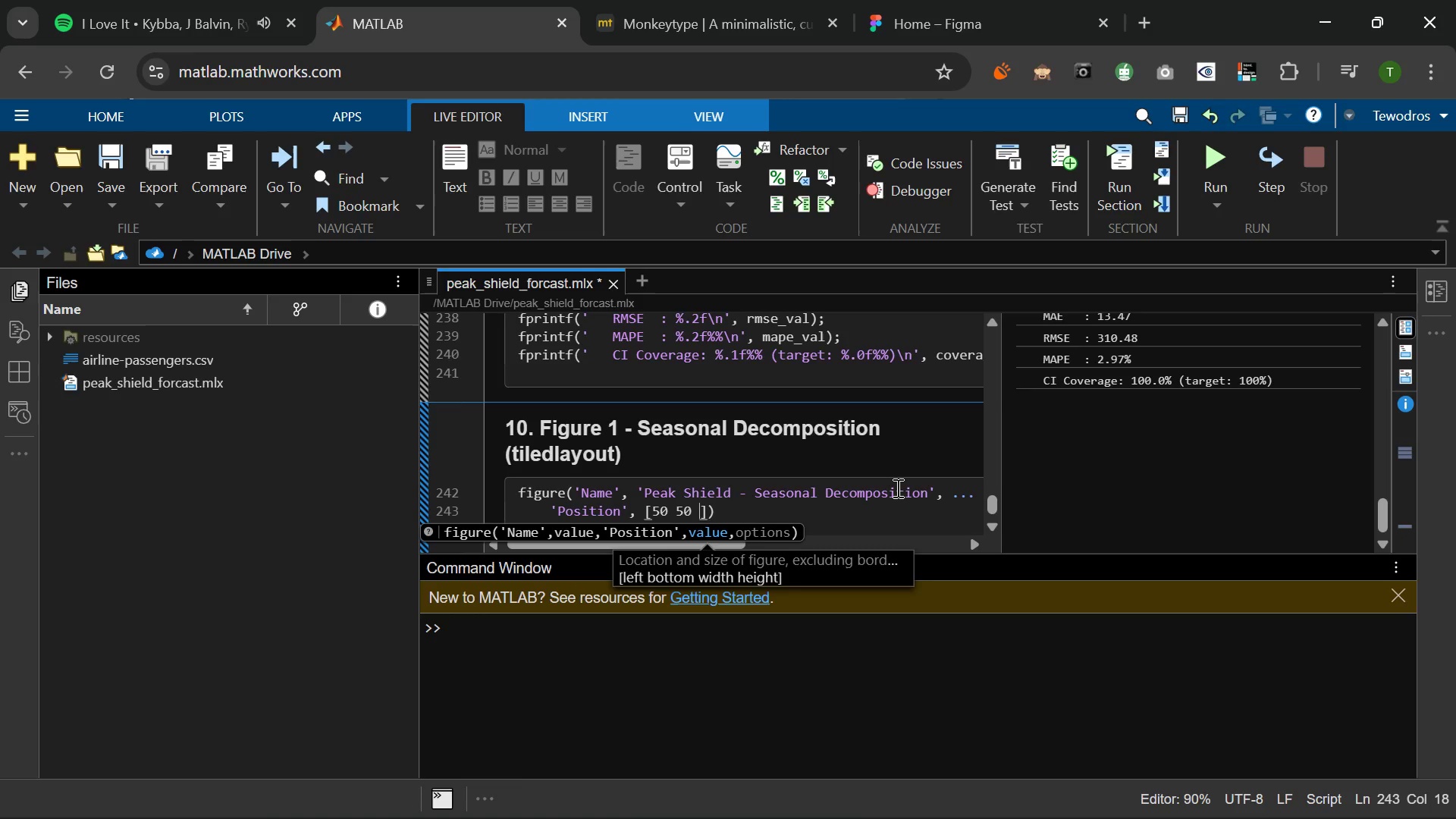 
key(Space)
 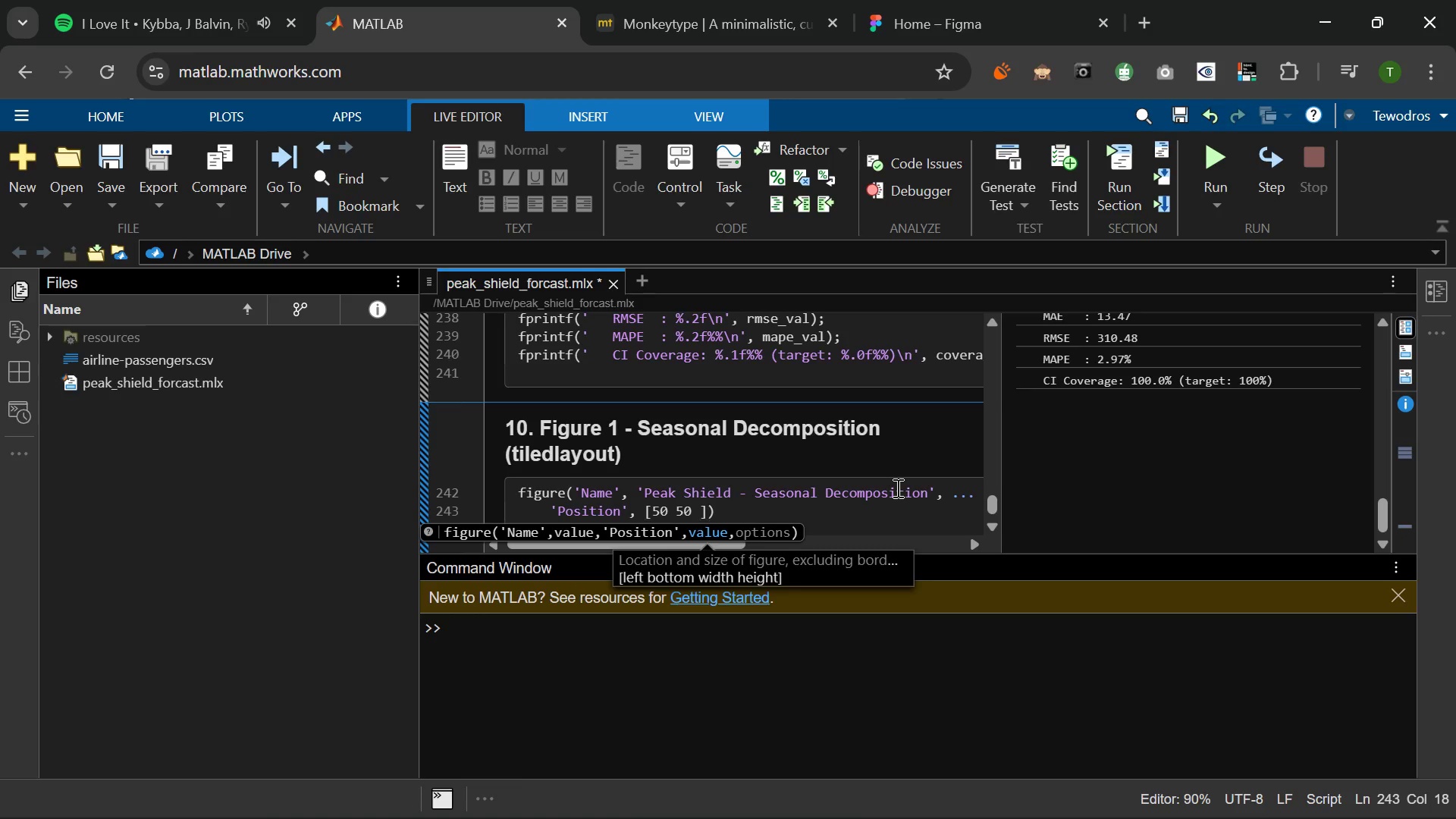 
key(Numpad1)
 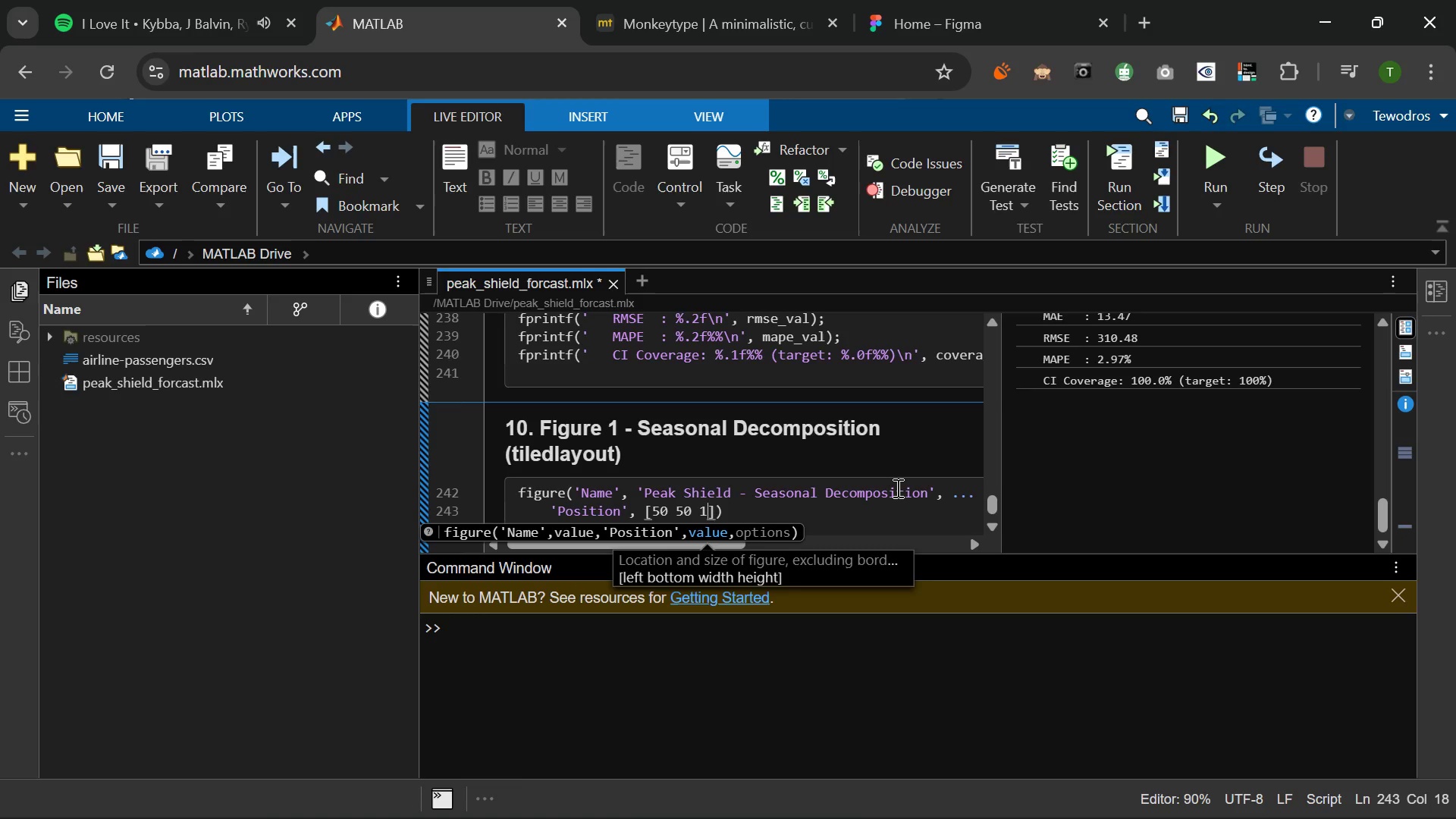 
key(Numpad1)
 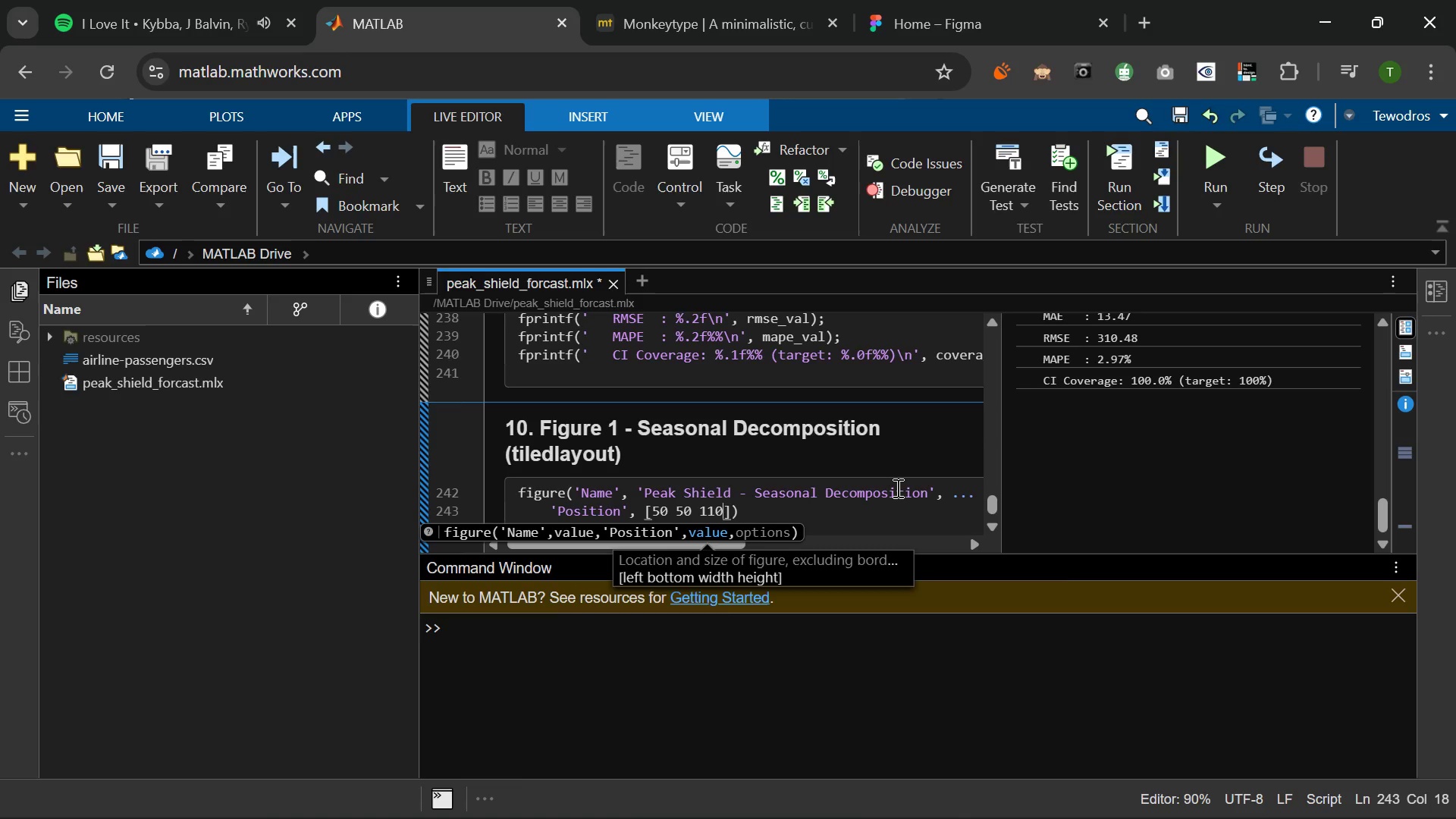 
key(Numpad0)
 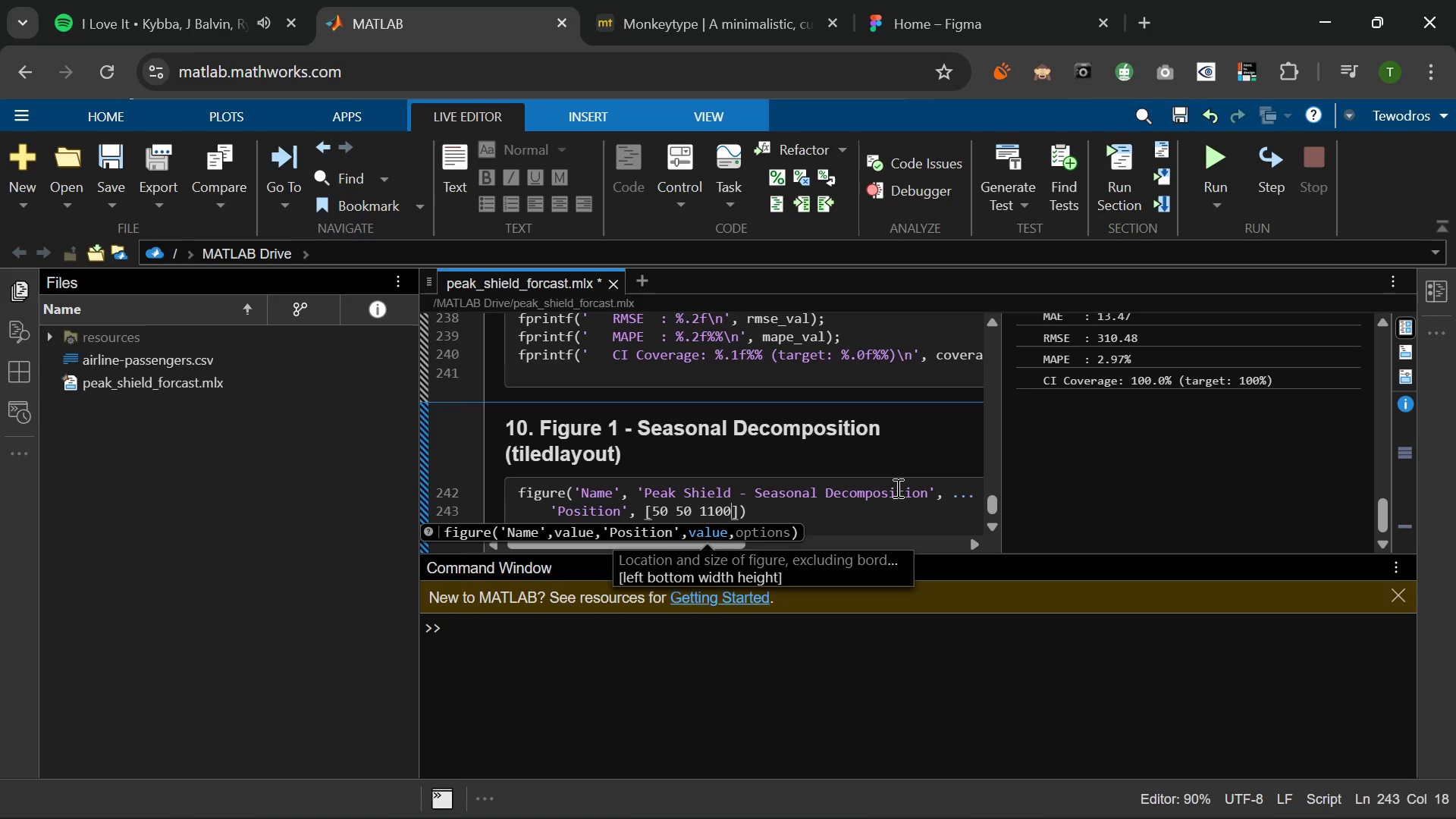 
key(Numpad0)
 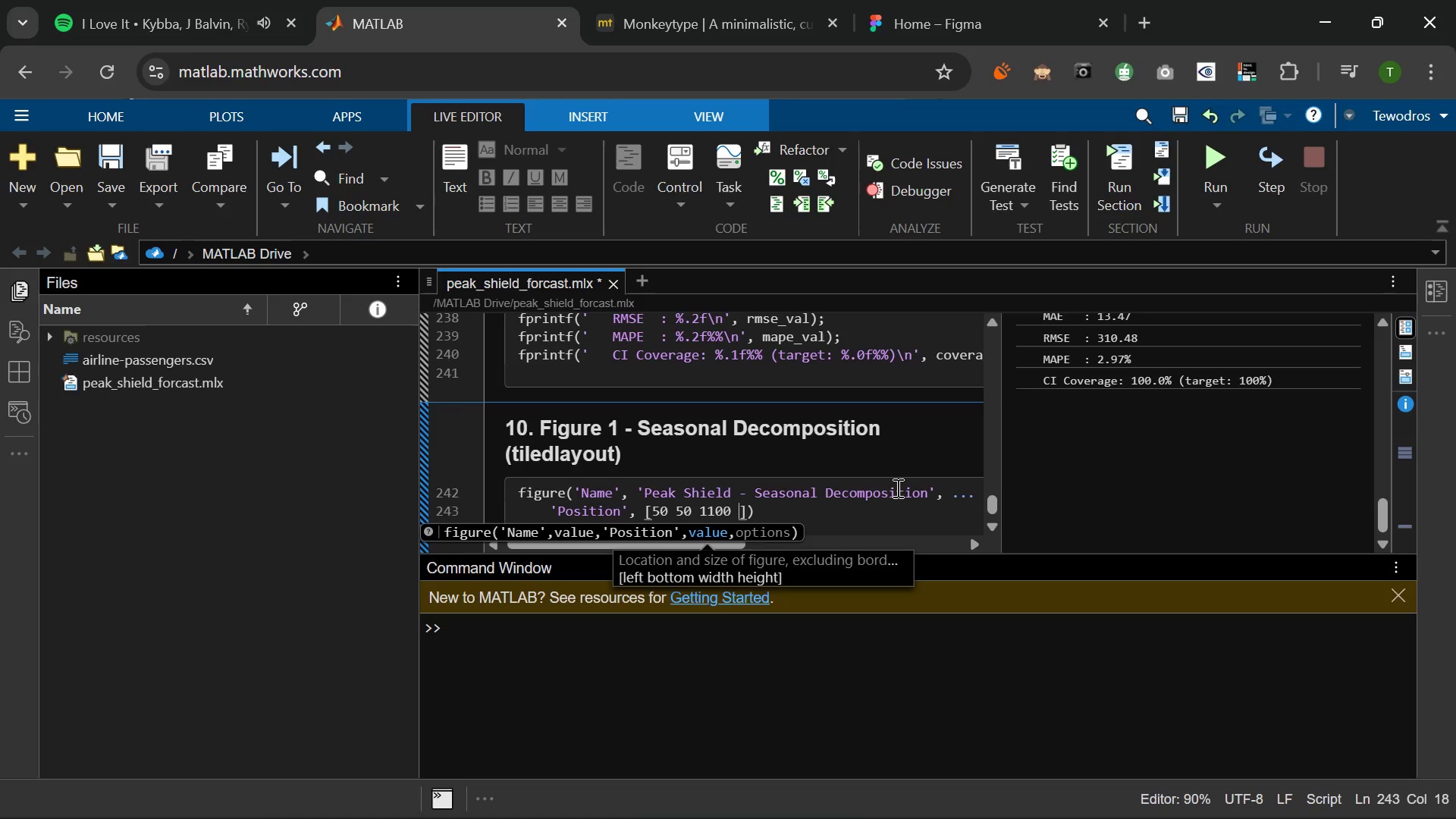 
key(Space)
 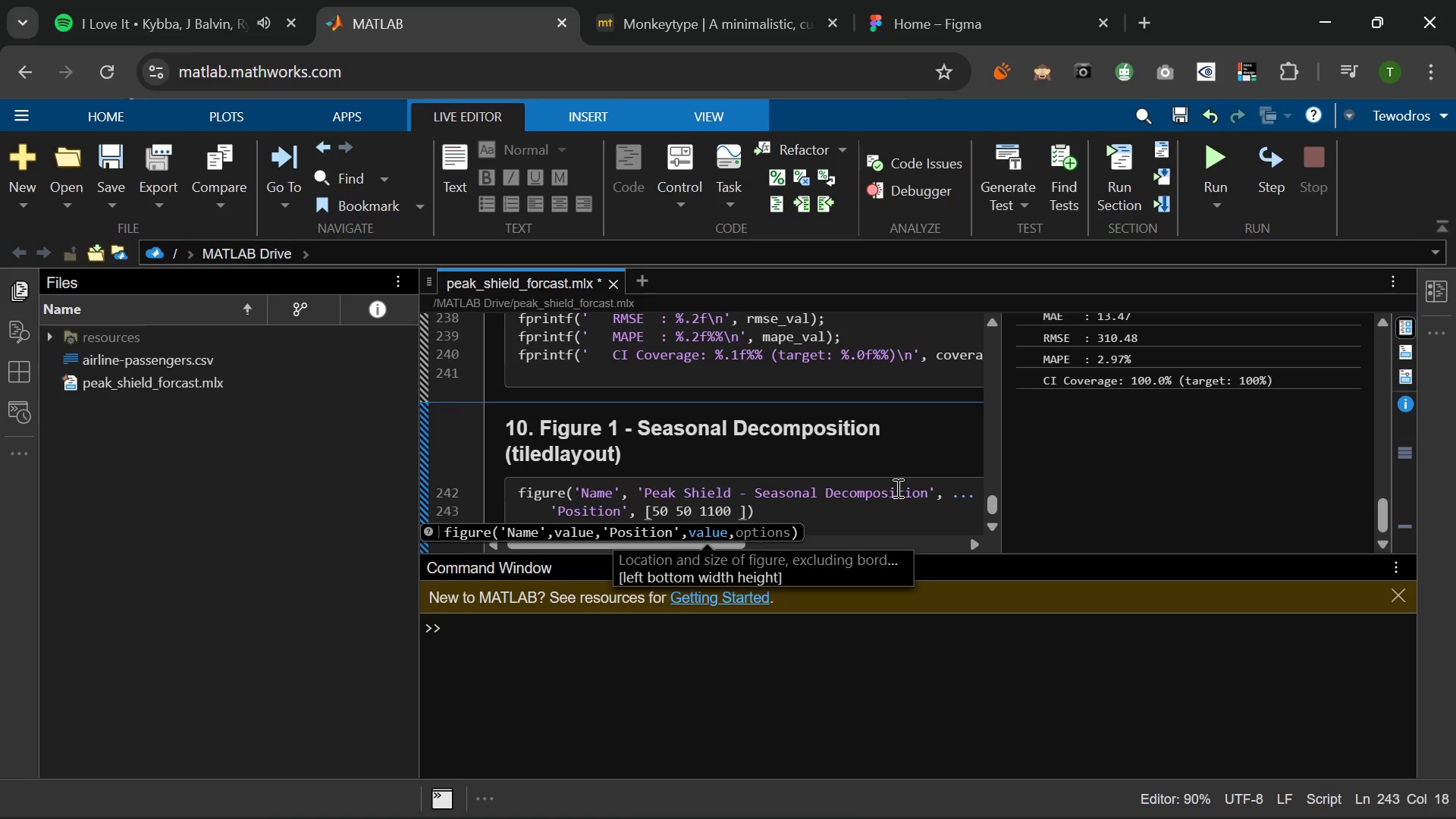 
key(Numpad7)
 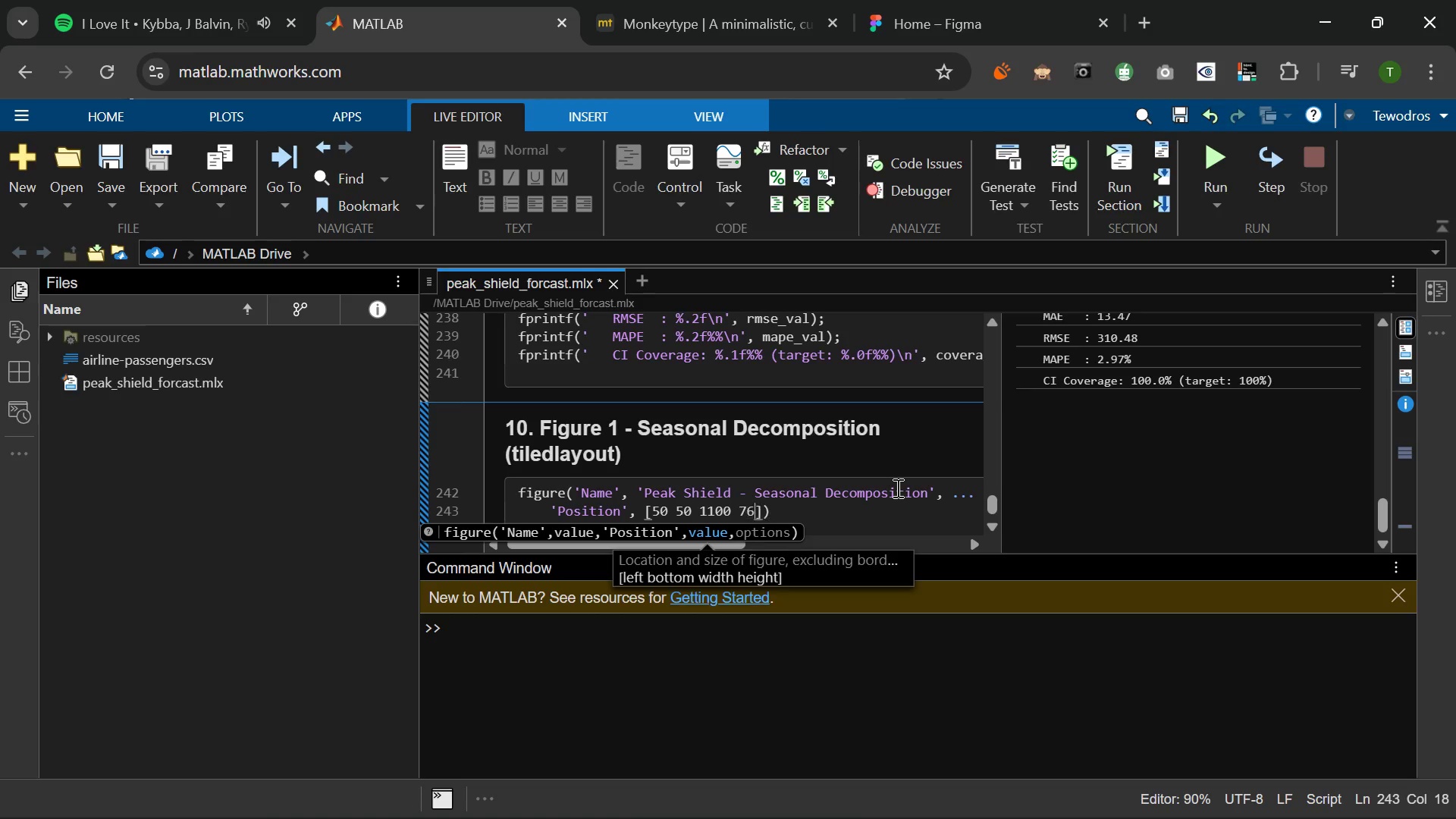 
key(Numpad6)
 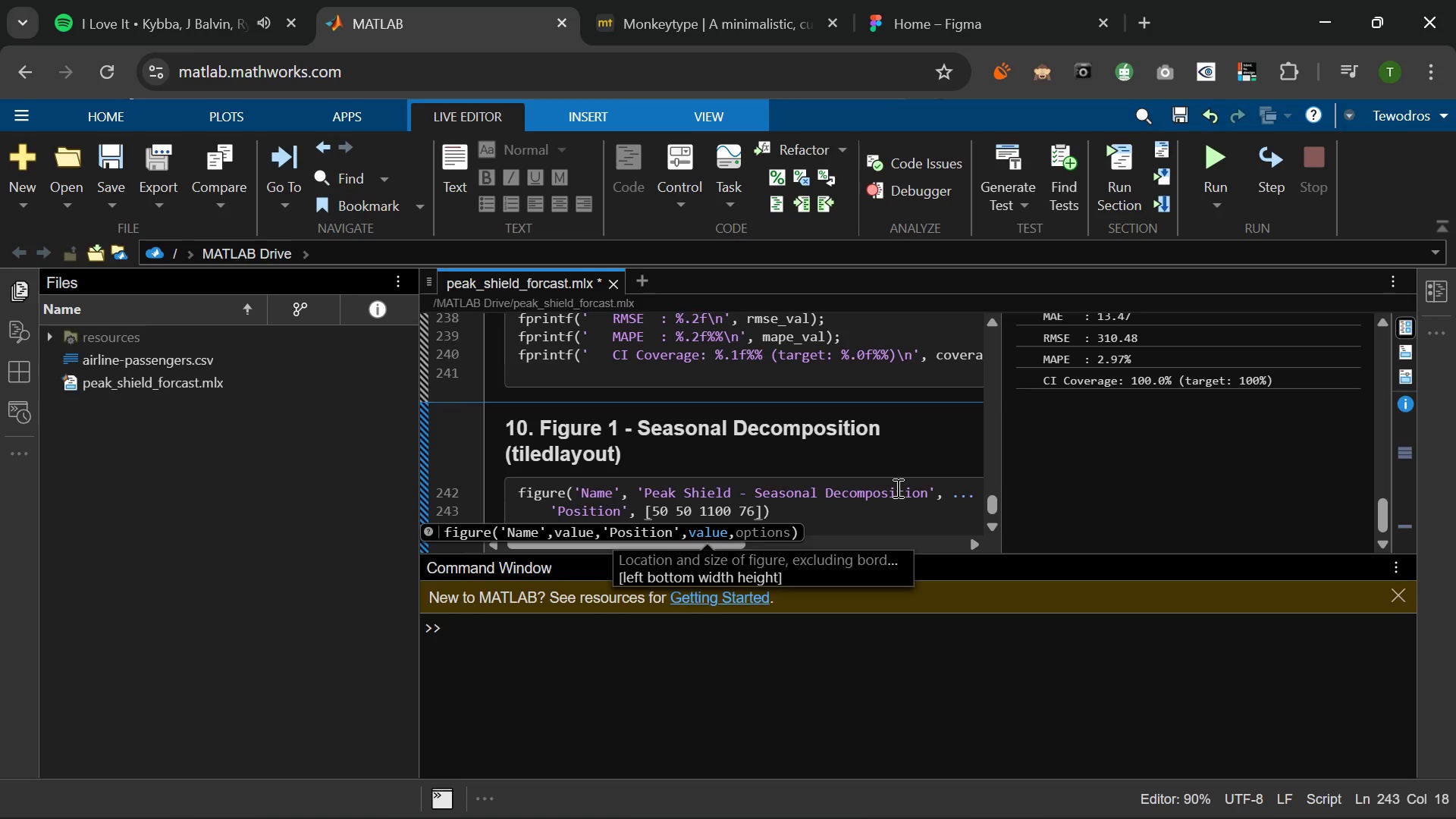 
key(Numpad0)
 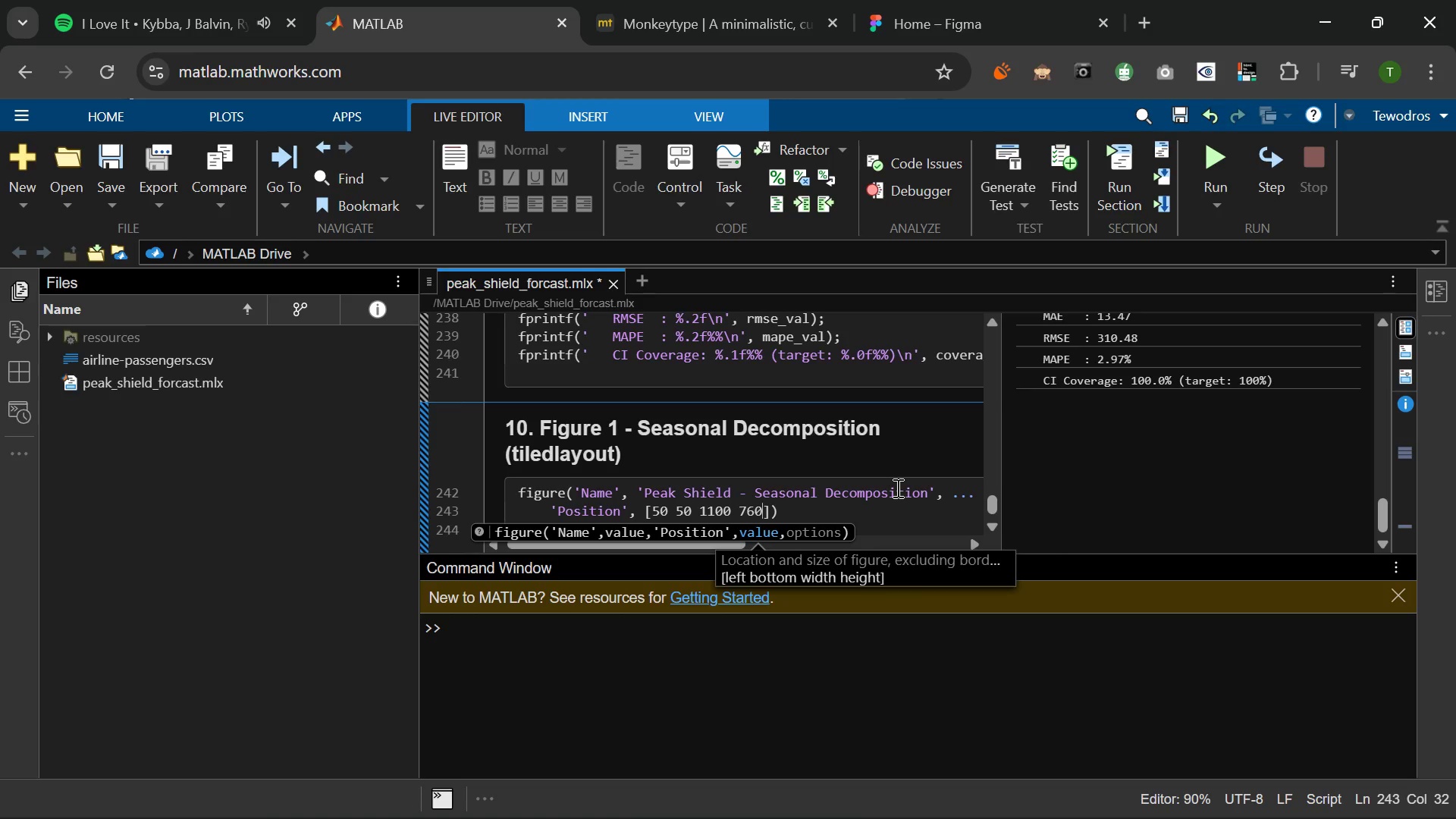 
key(ArrowRight)
 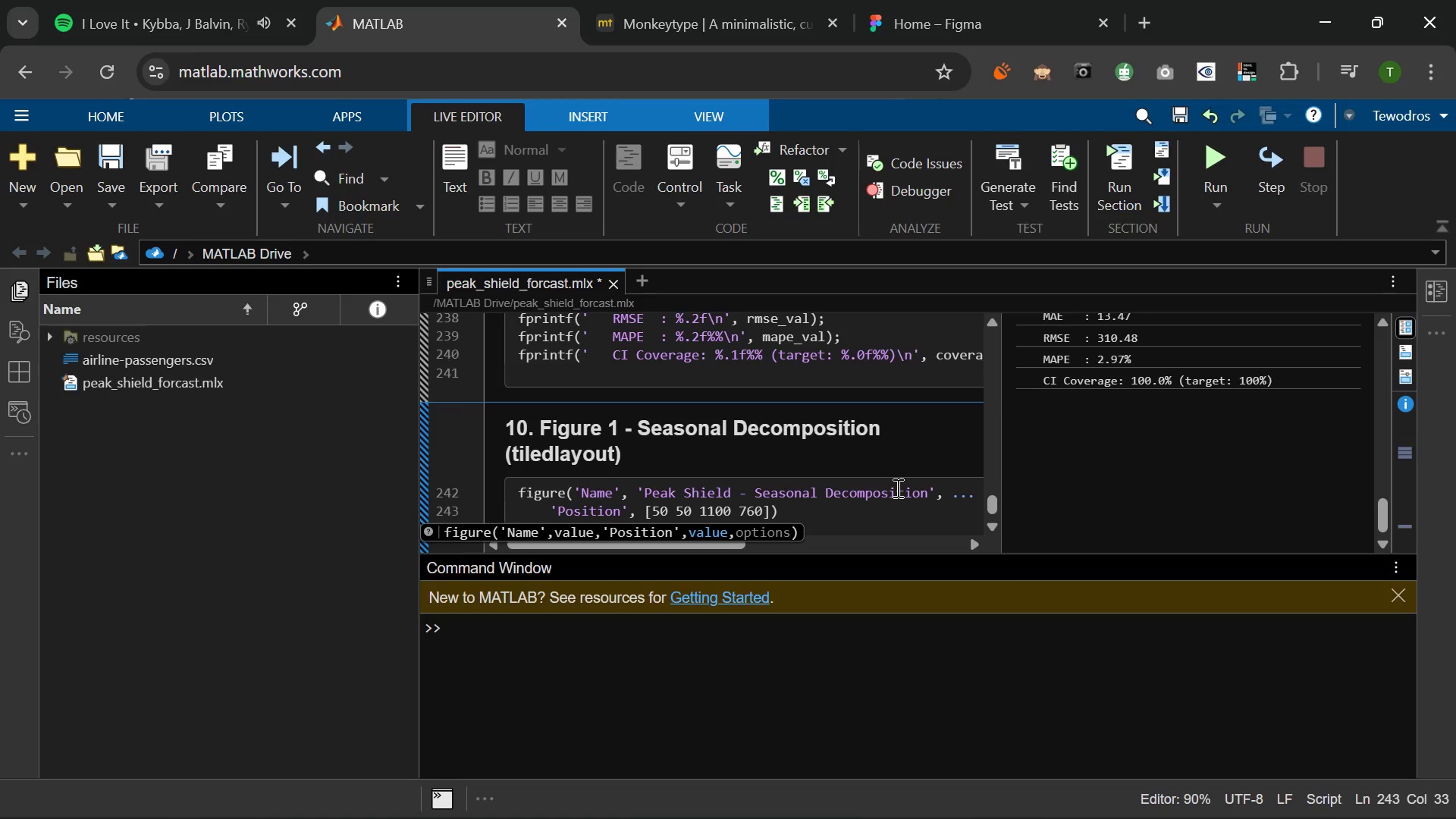 
key(ArrowRight)
 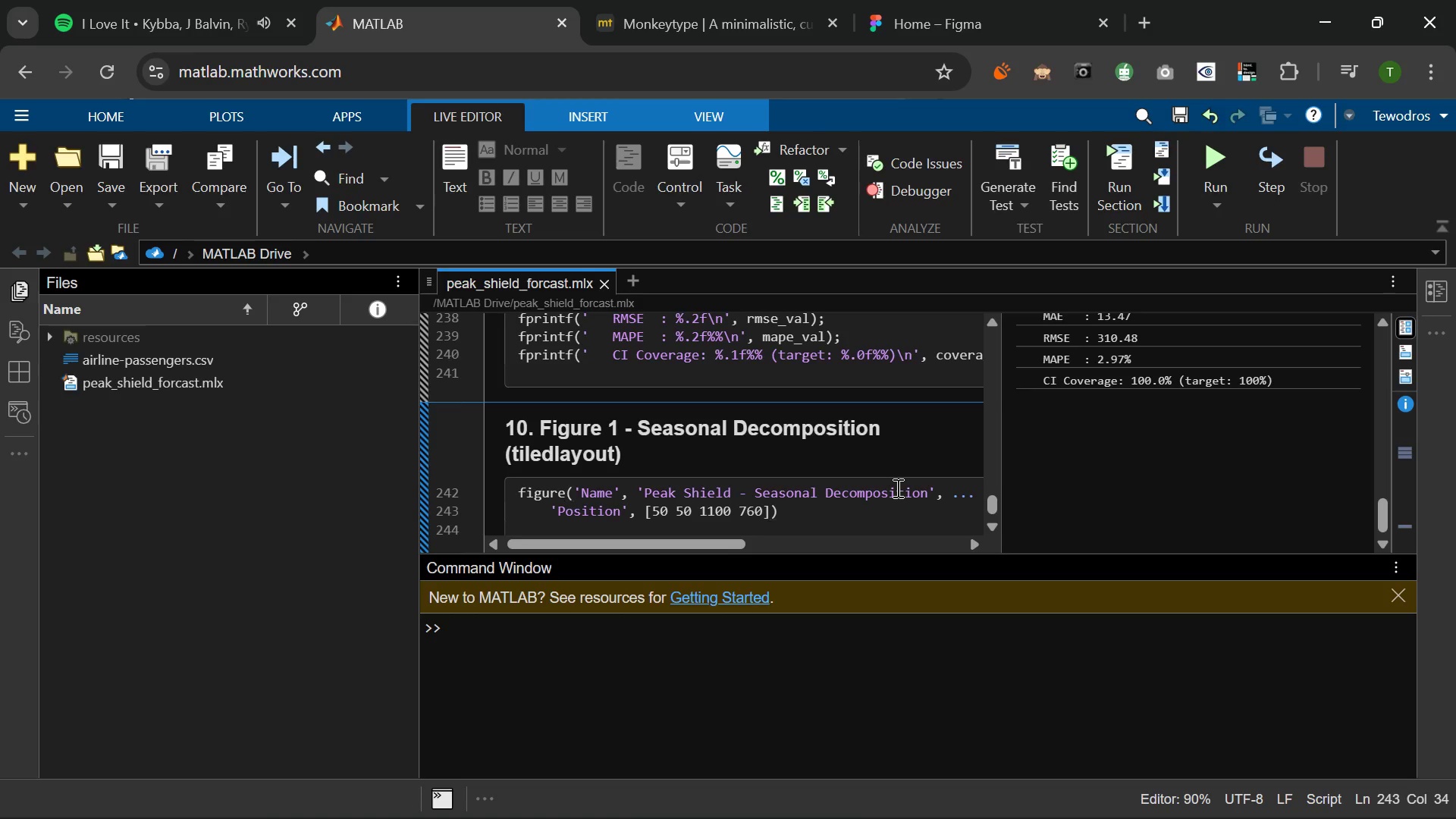 
key(Semicolon)
 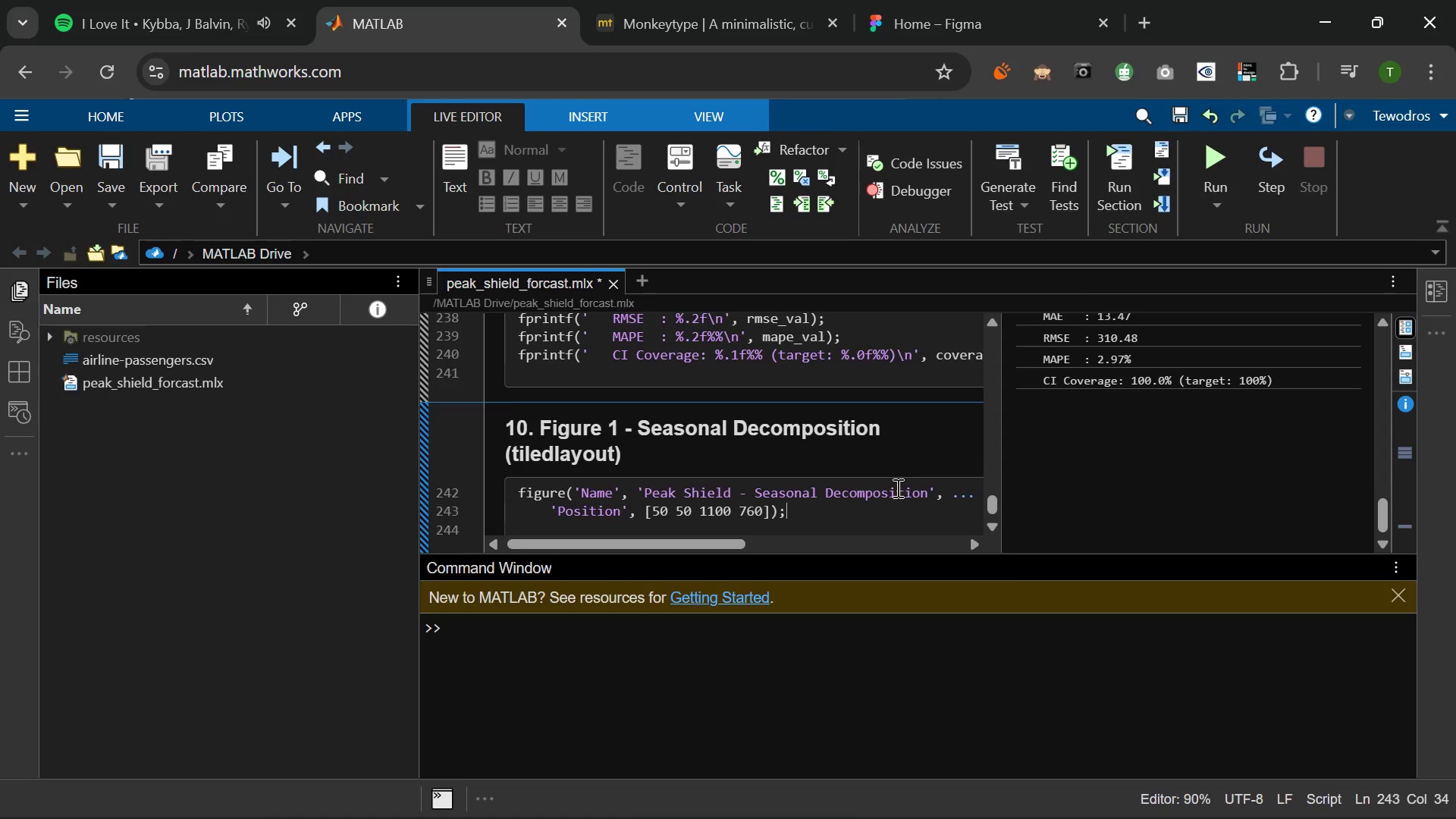 
key(Enter)
 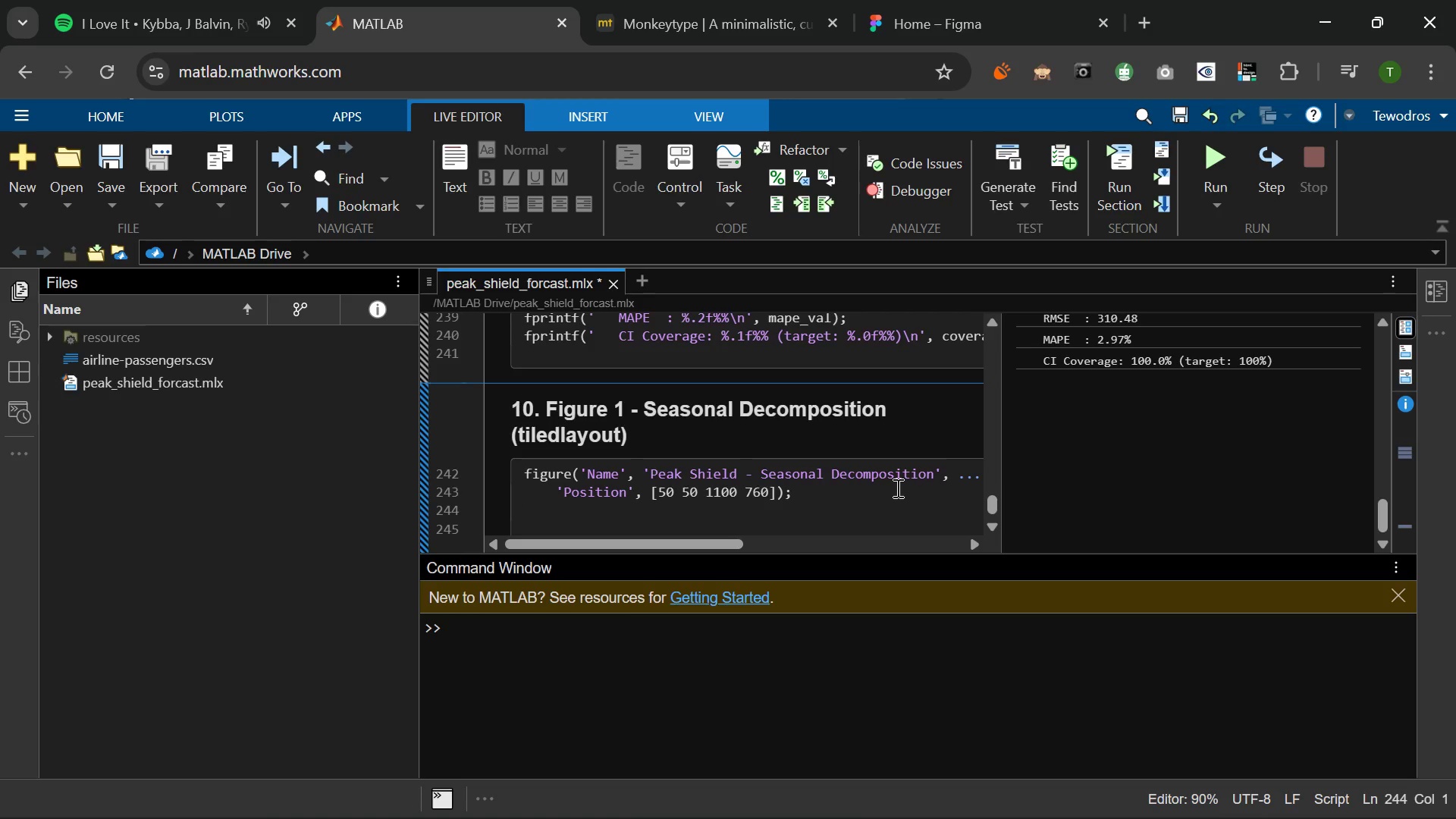 
key(Enter)
 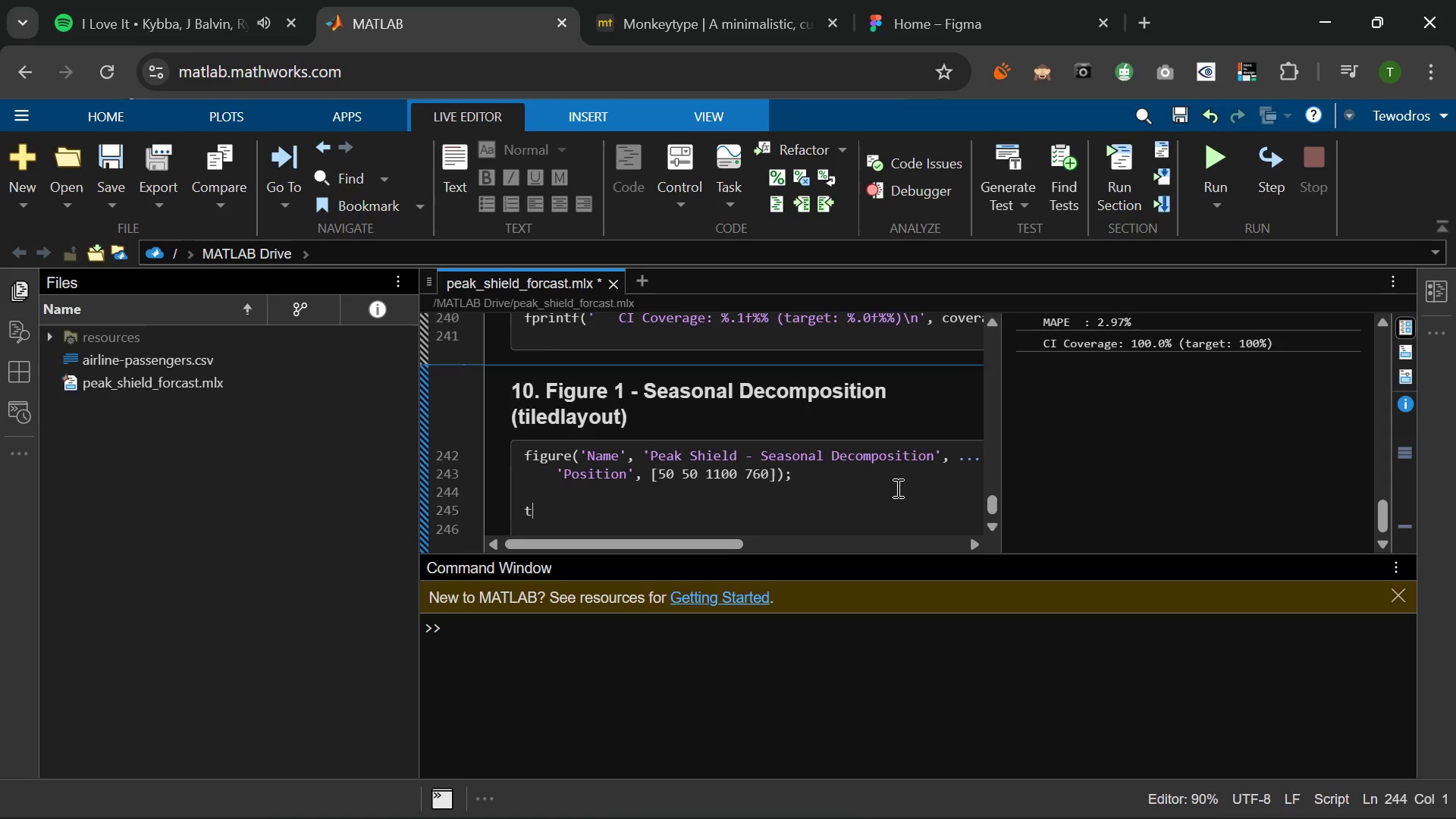 
type(tlo = tiledlayout(4, 1, )
 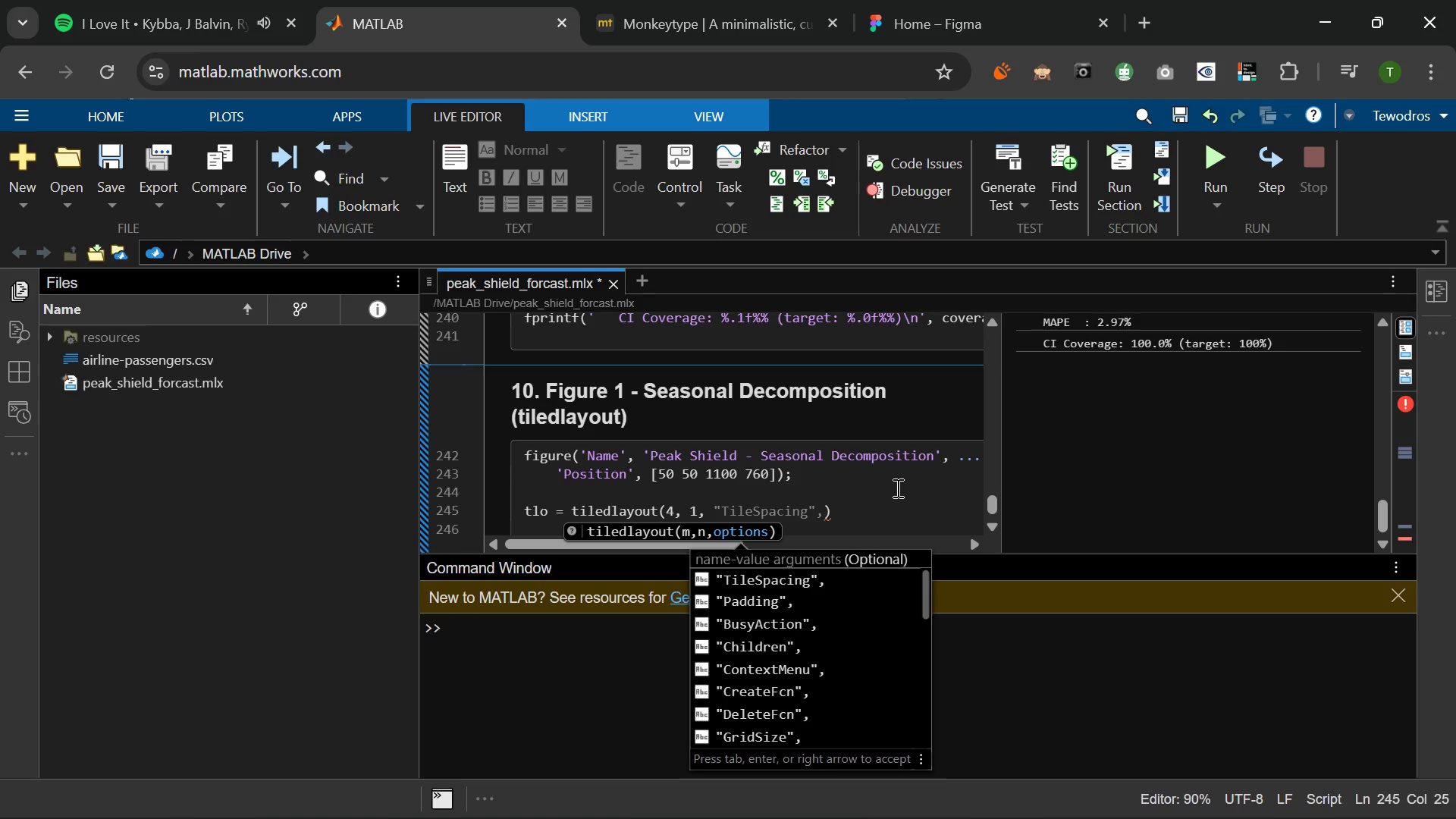 
type('tileSpacing)
 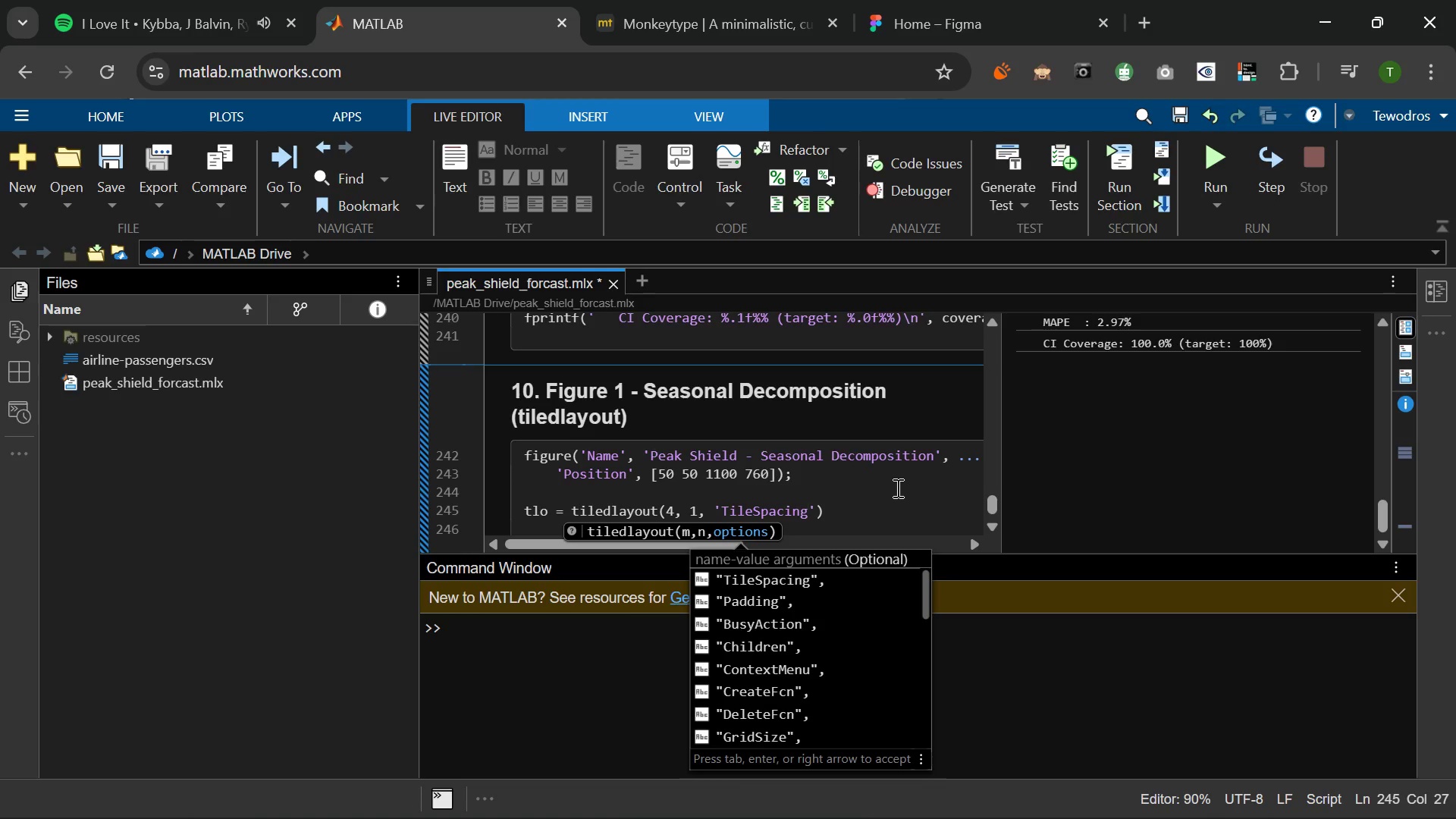 
key(ArrowRight)
 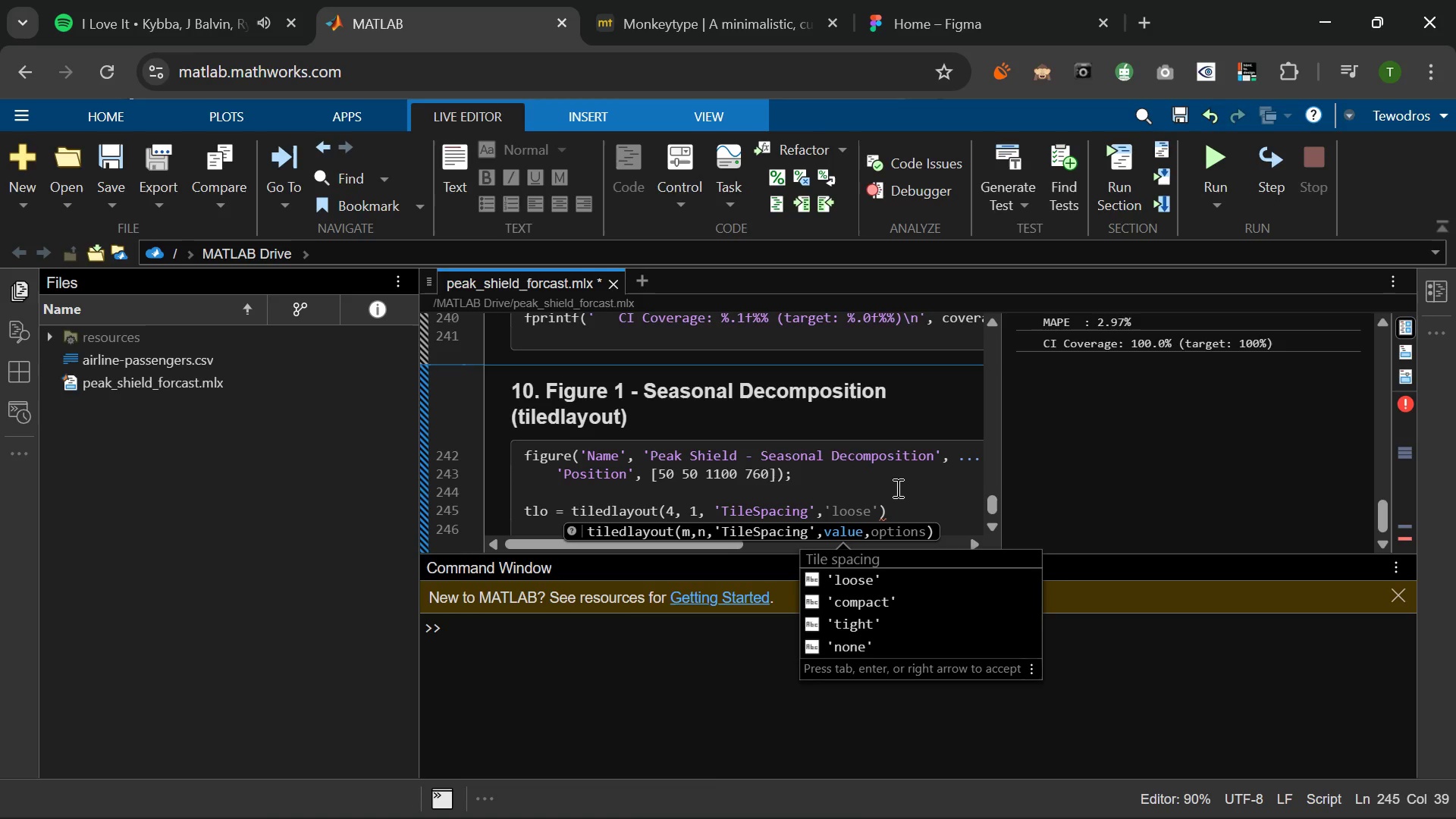 
type( 'compact)
 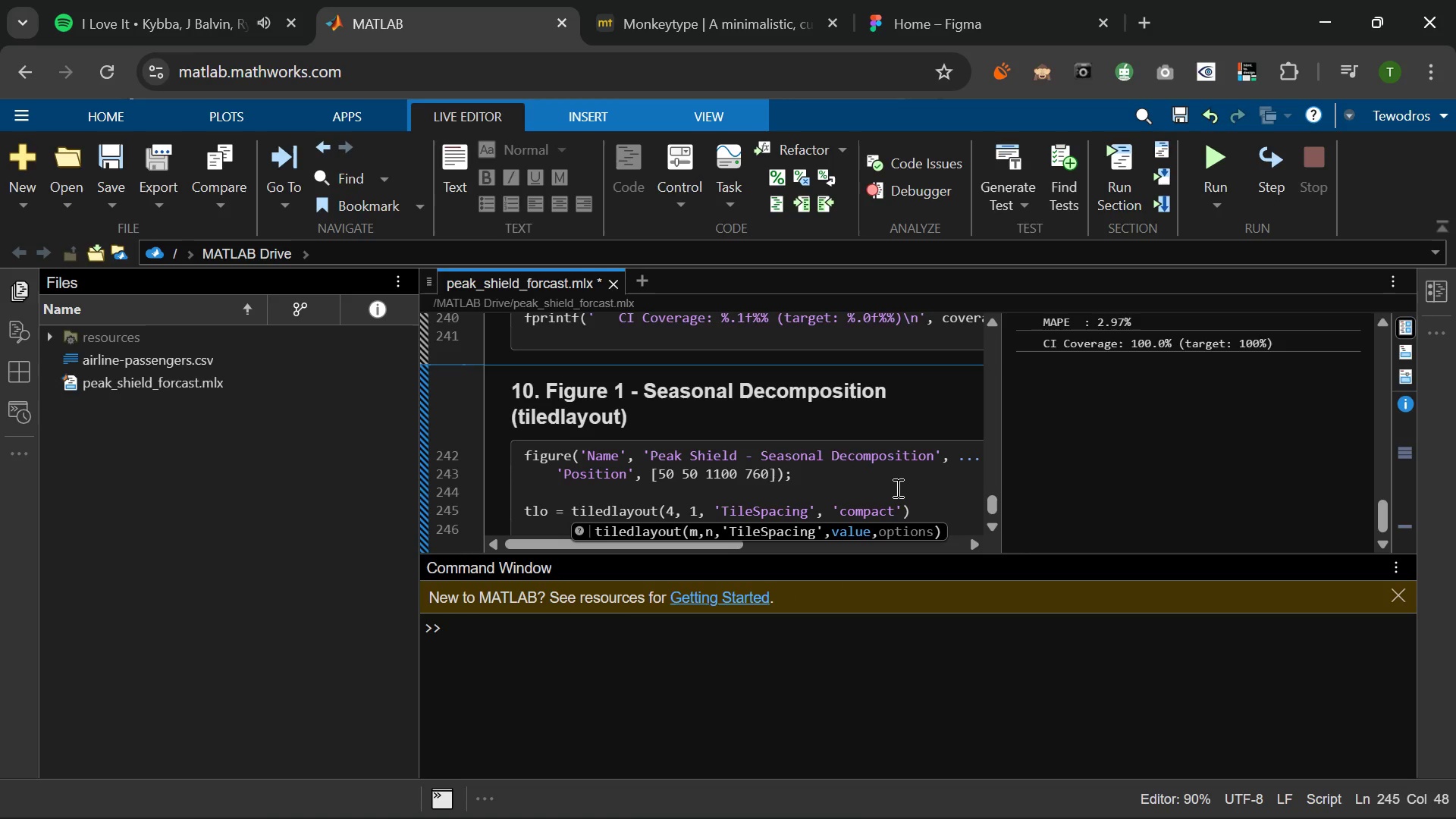 
key(ArrowRight)
 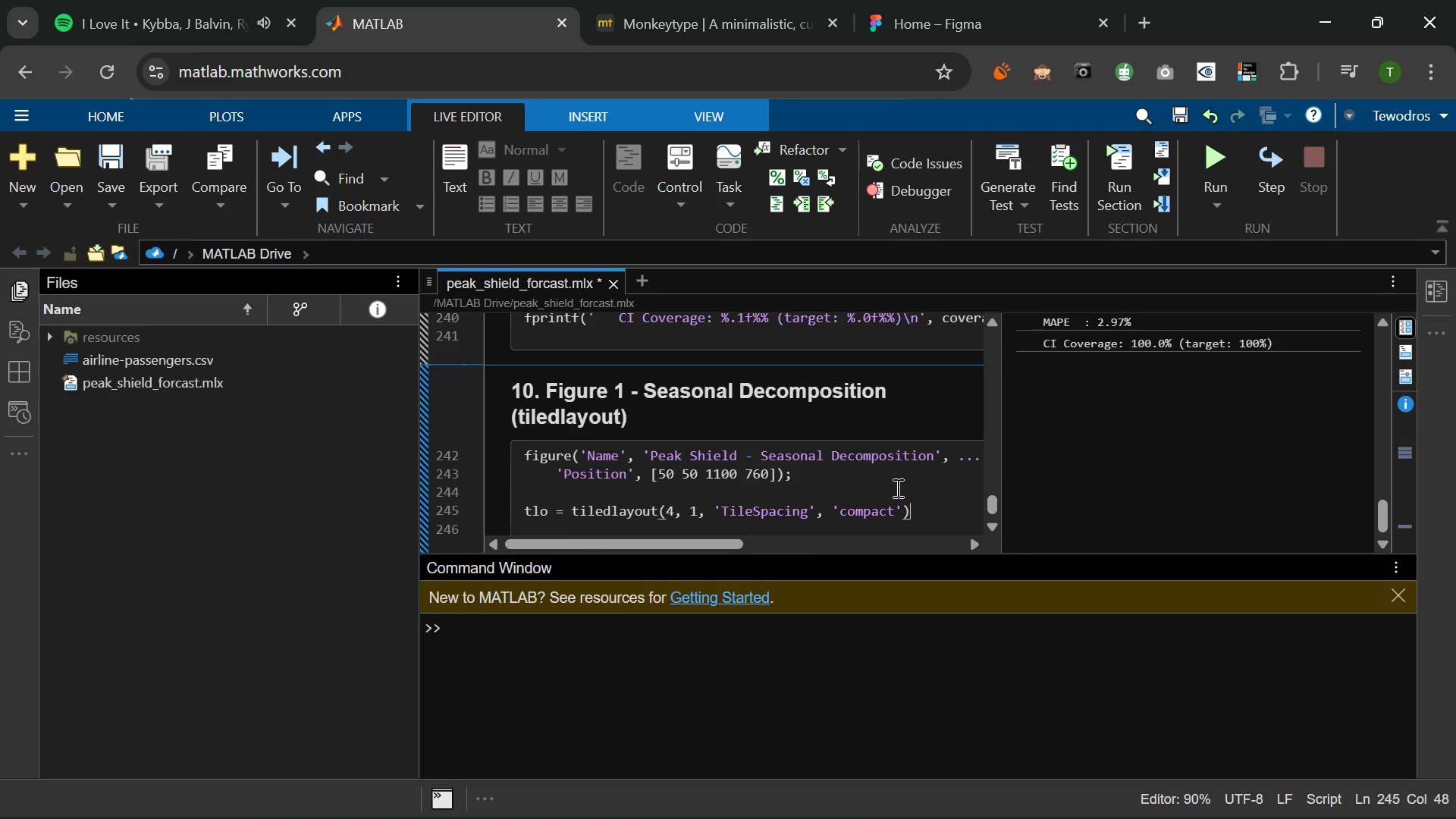 
key(ArrowRight)
 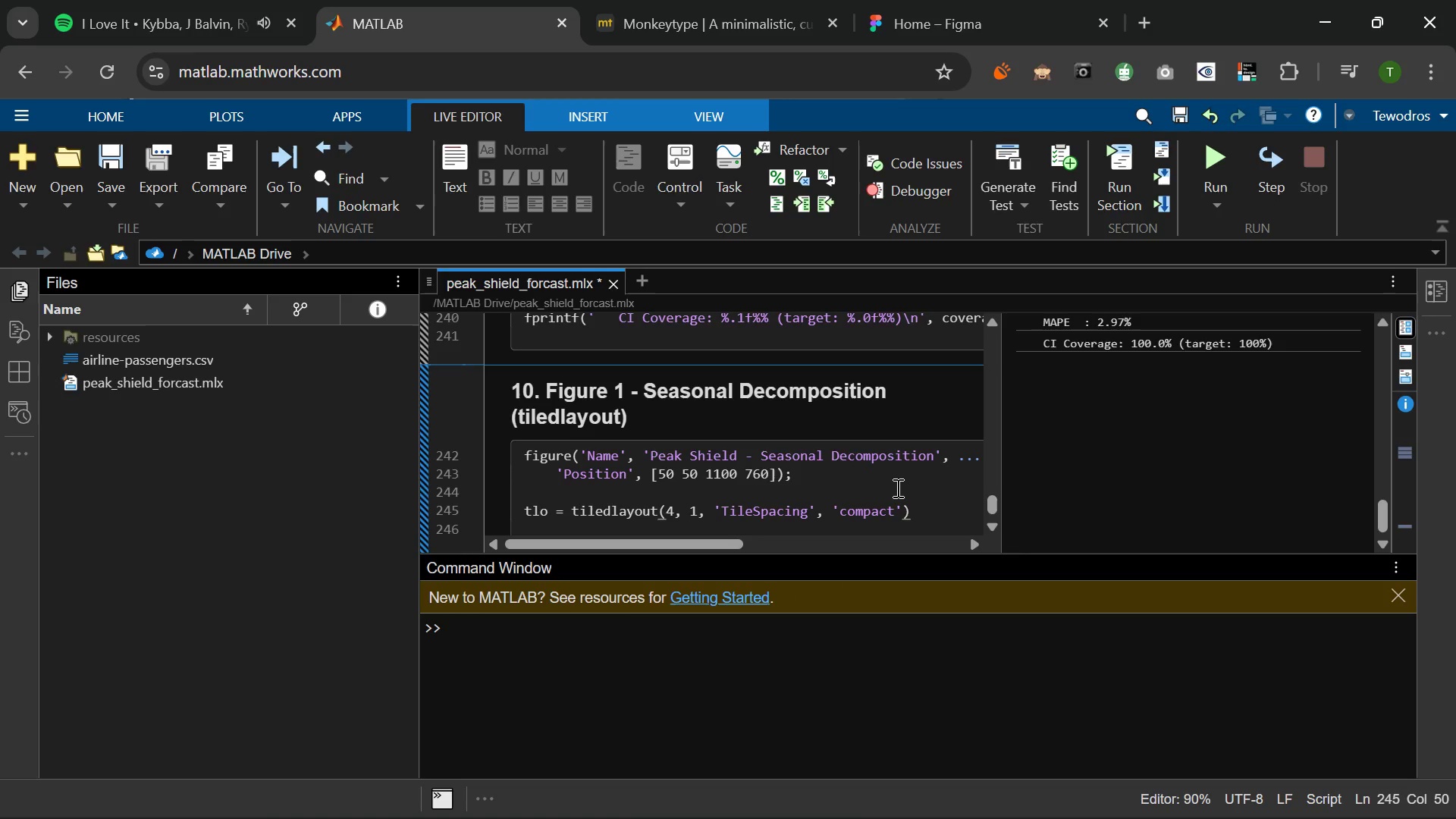 
key(Comma)
 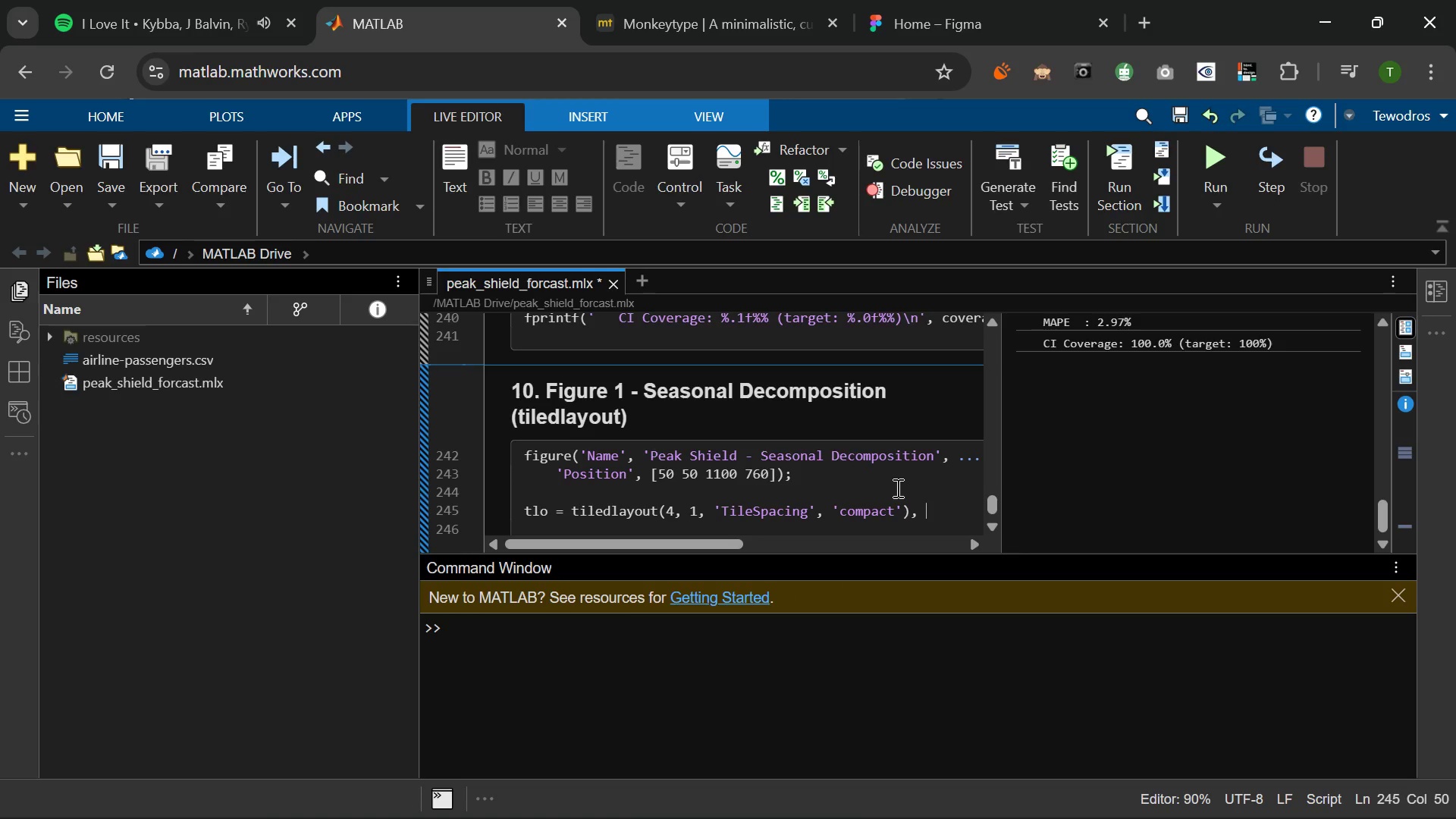 
key(Space)
 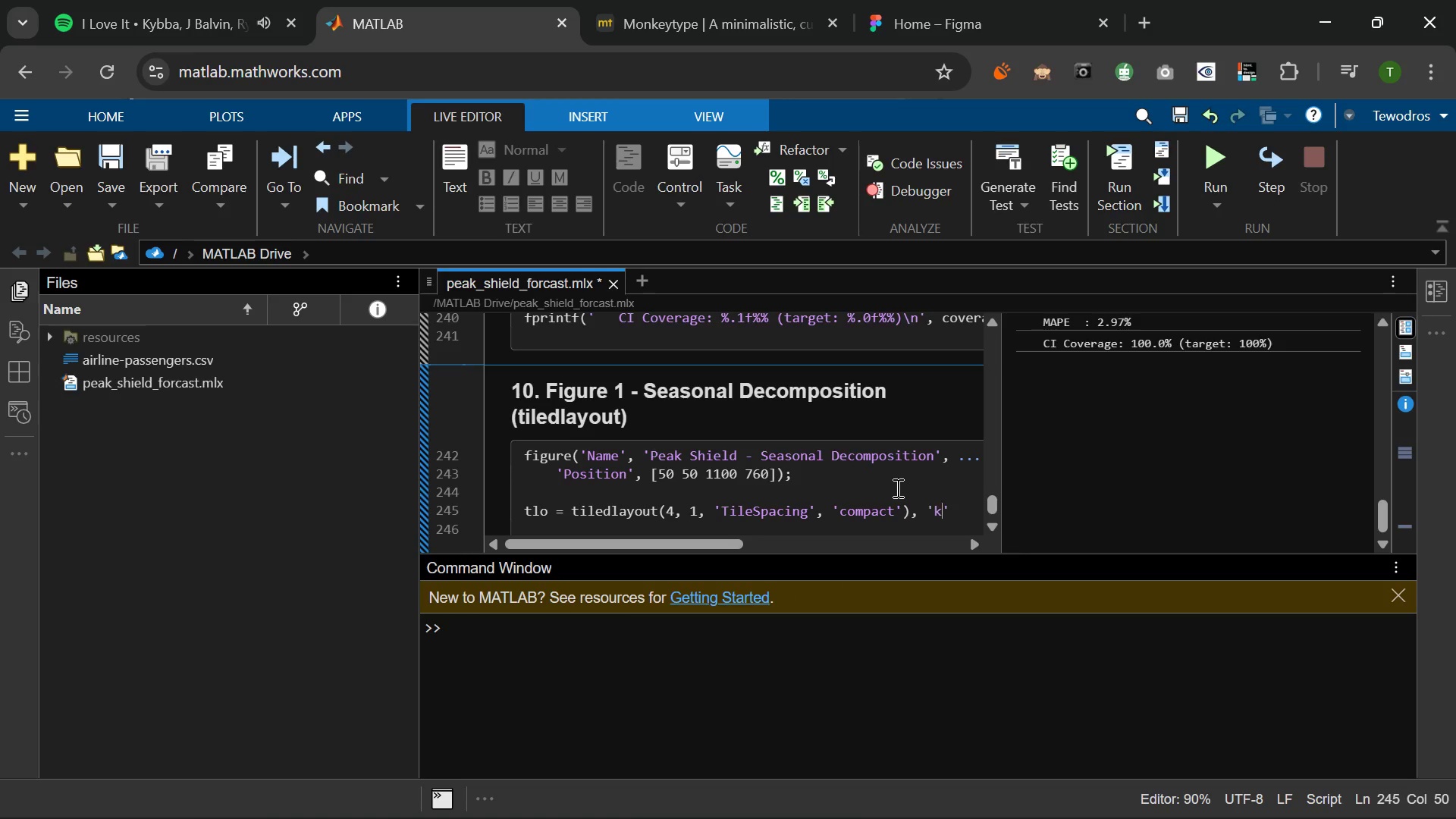 
key(Quote)
 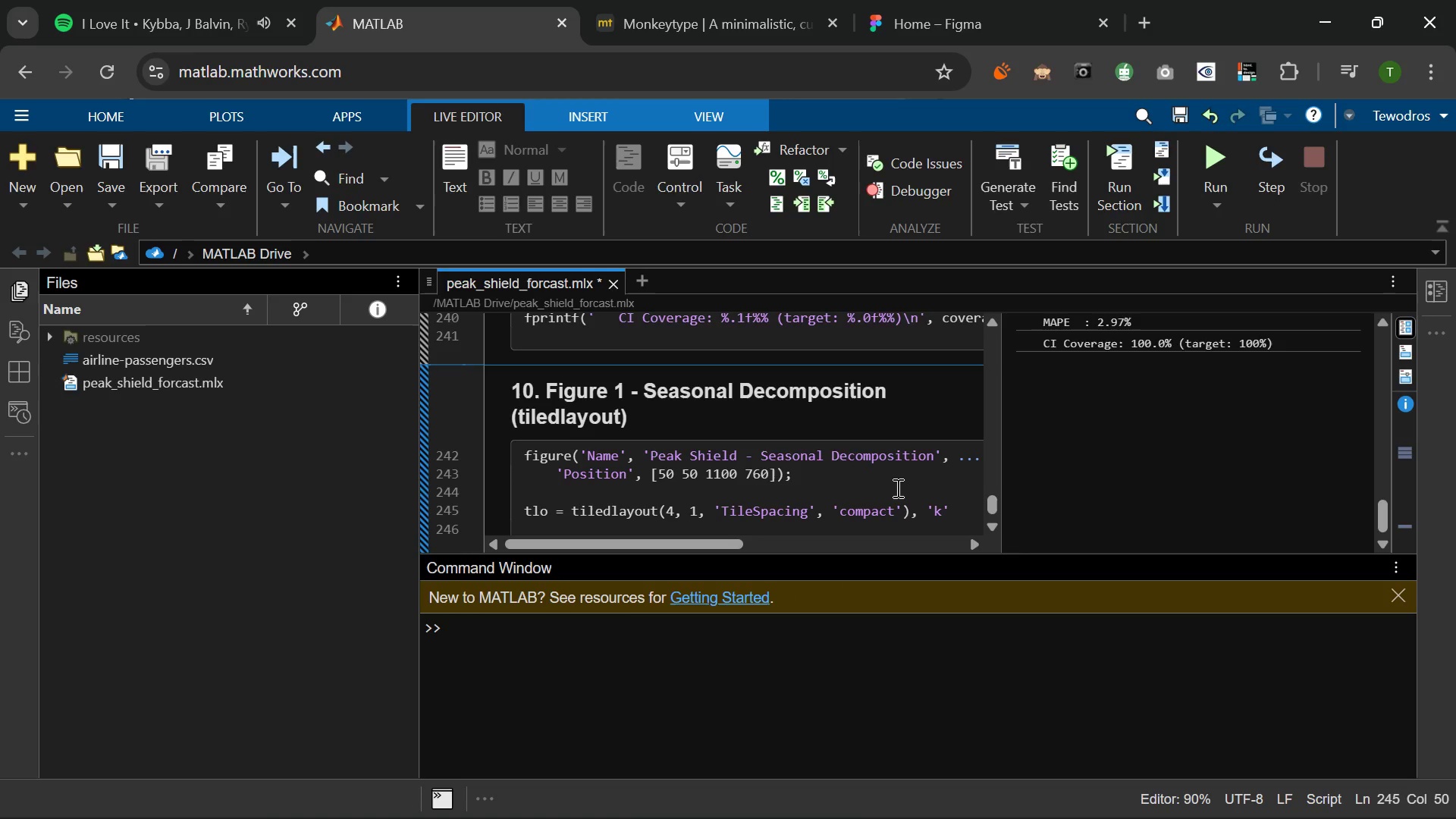 
key(K)
 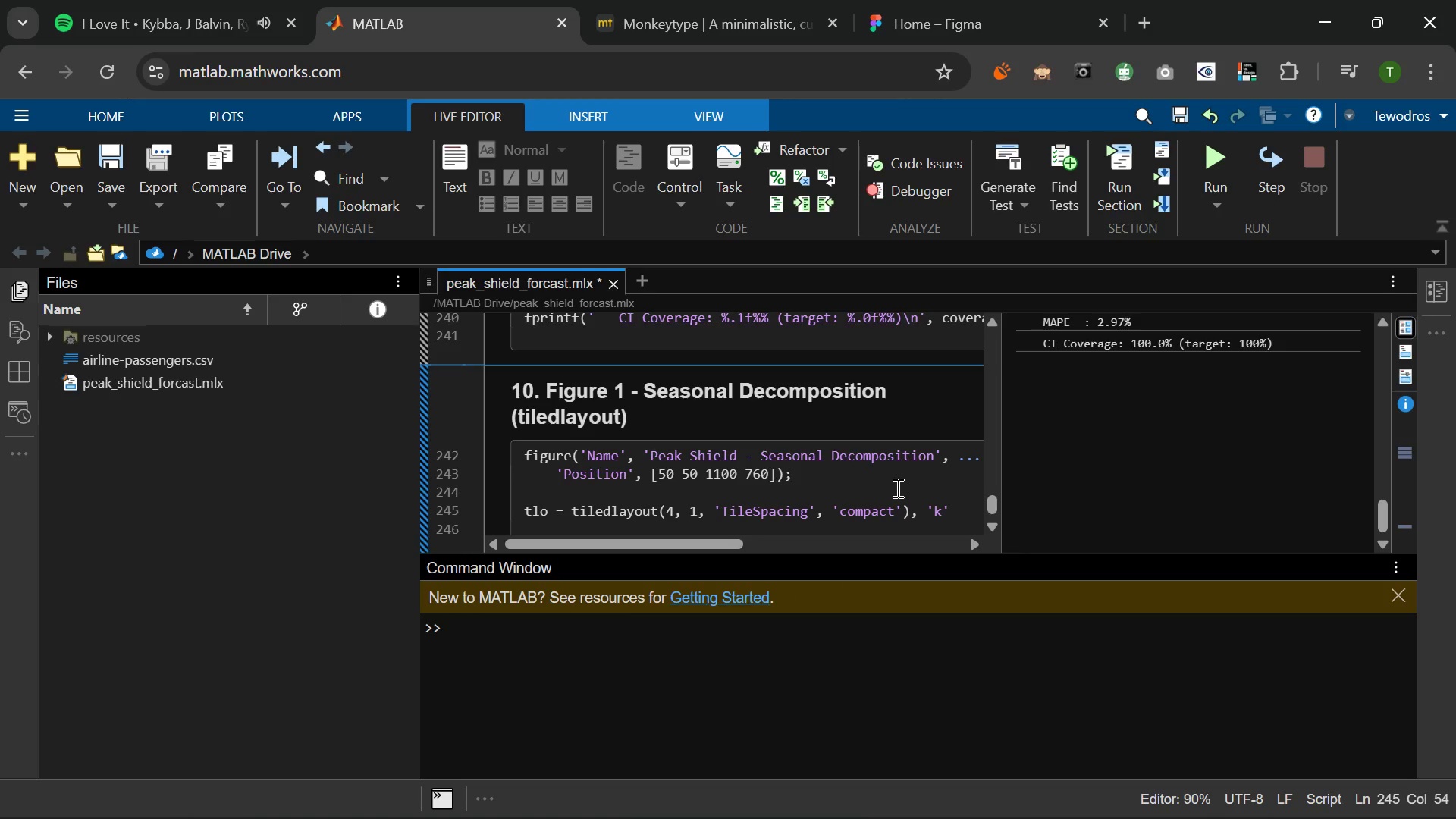 
key(Backspace)
 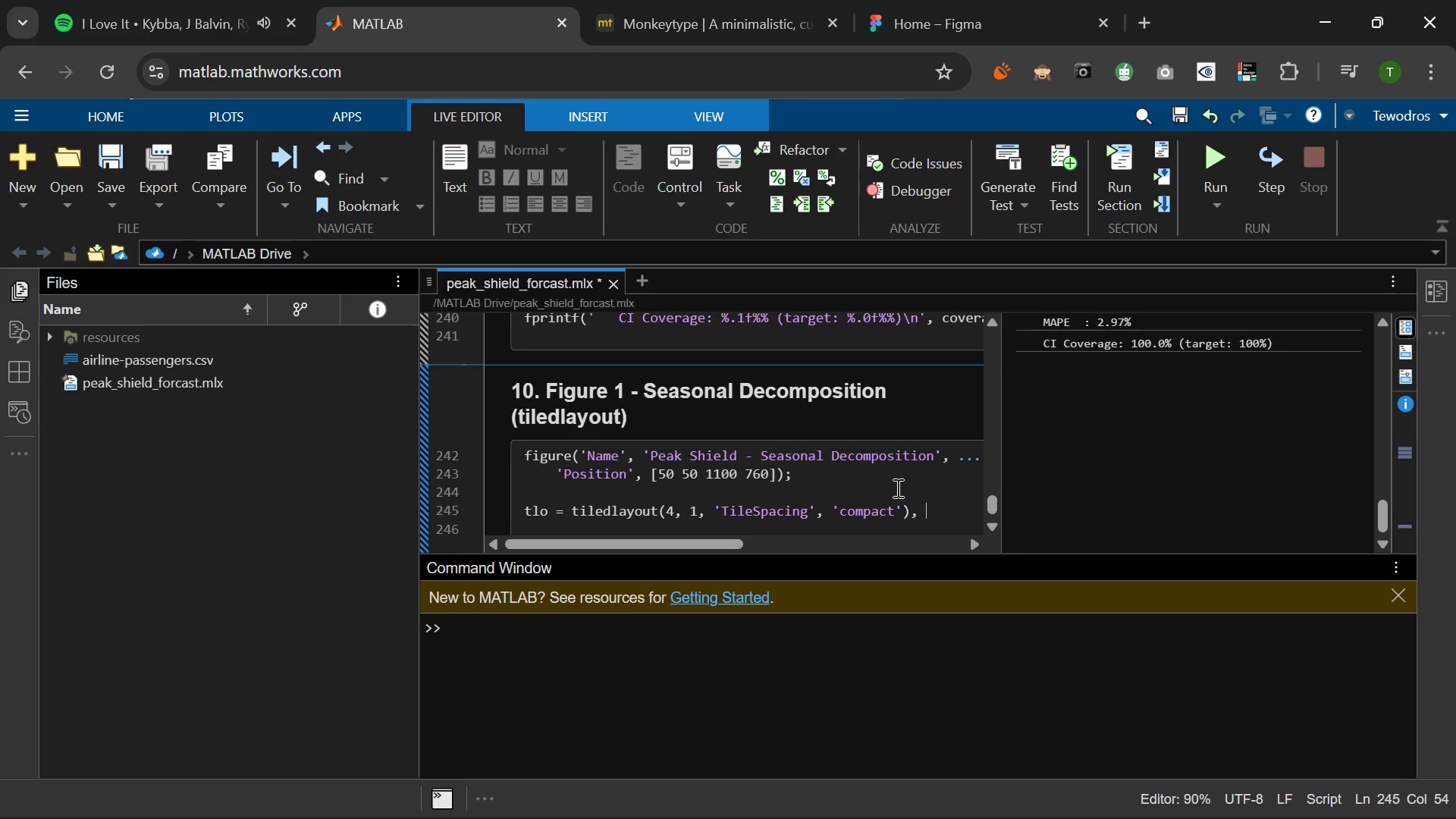 
key(Backspace)
 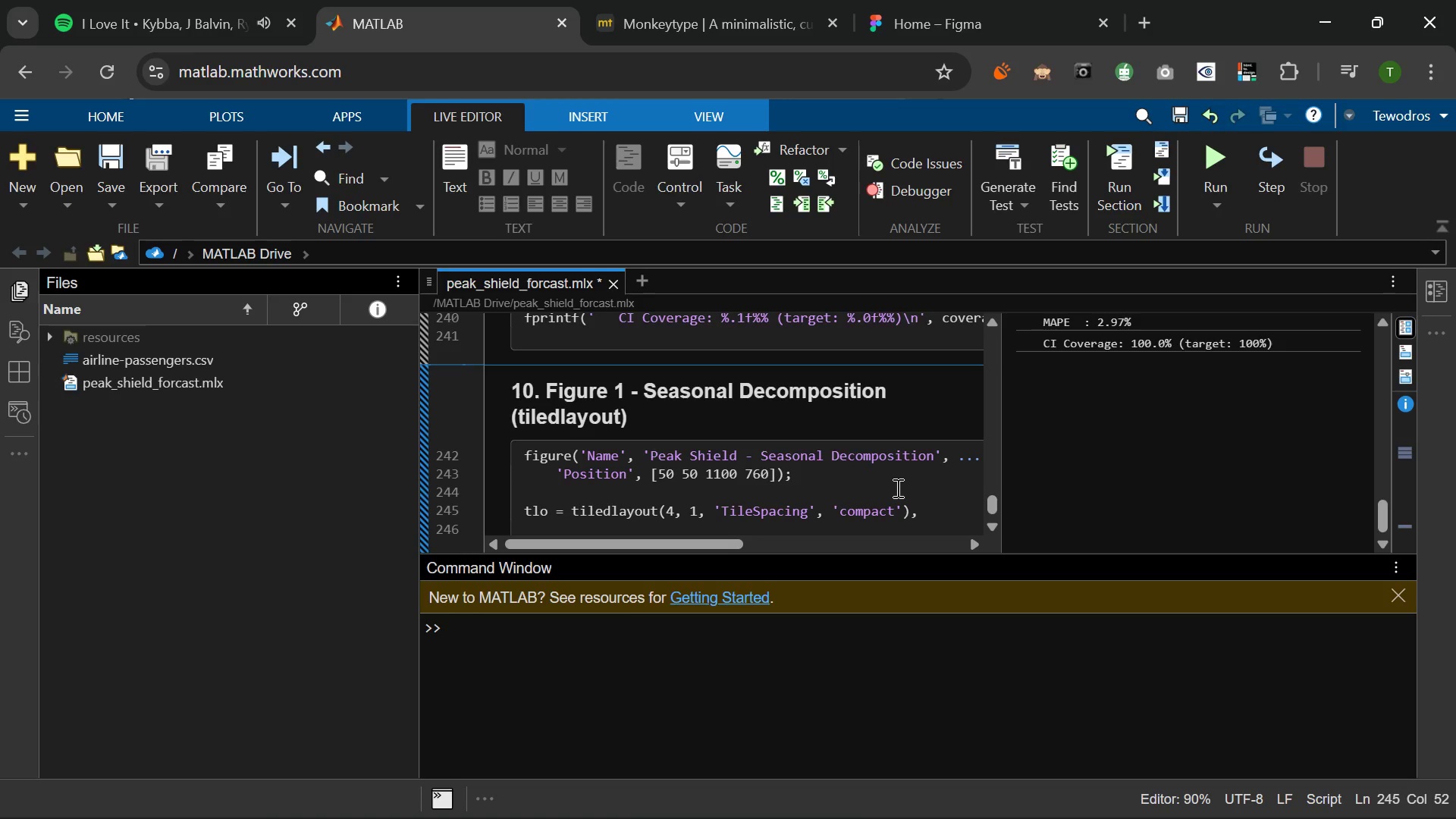 
key(ArrowLeft)
 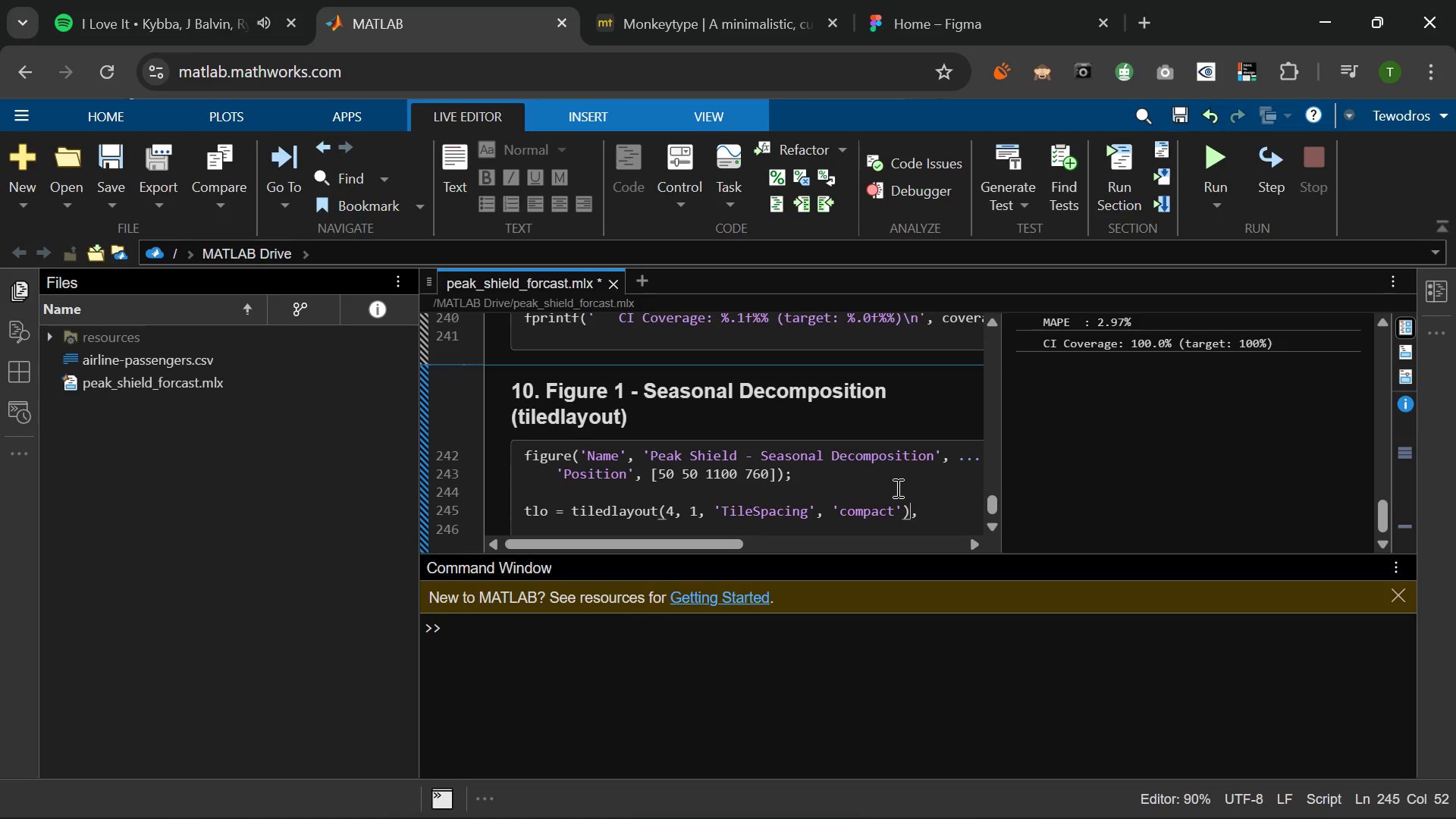 
key(ArrowLeft)
 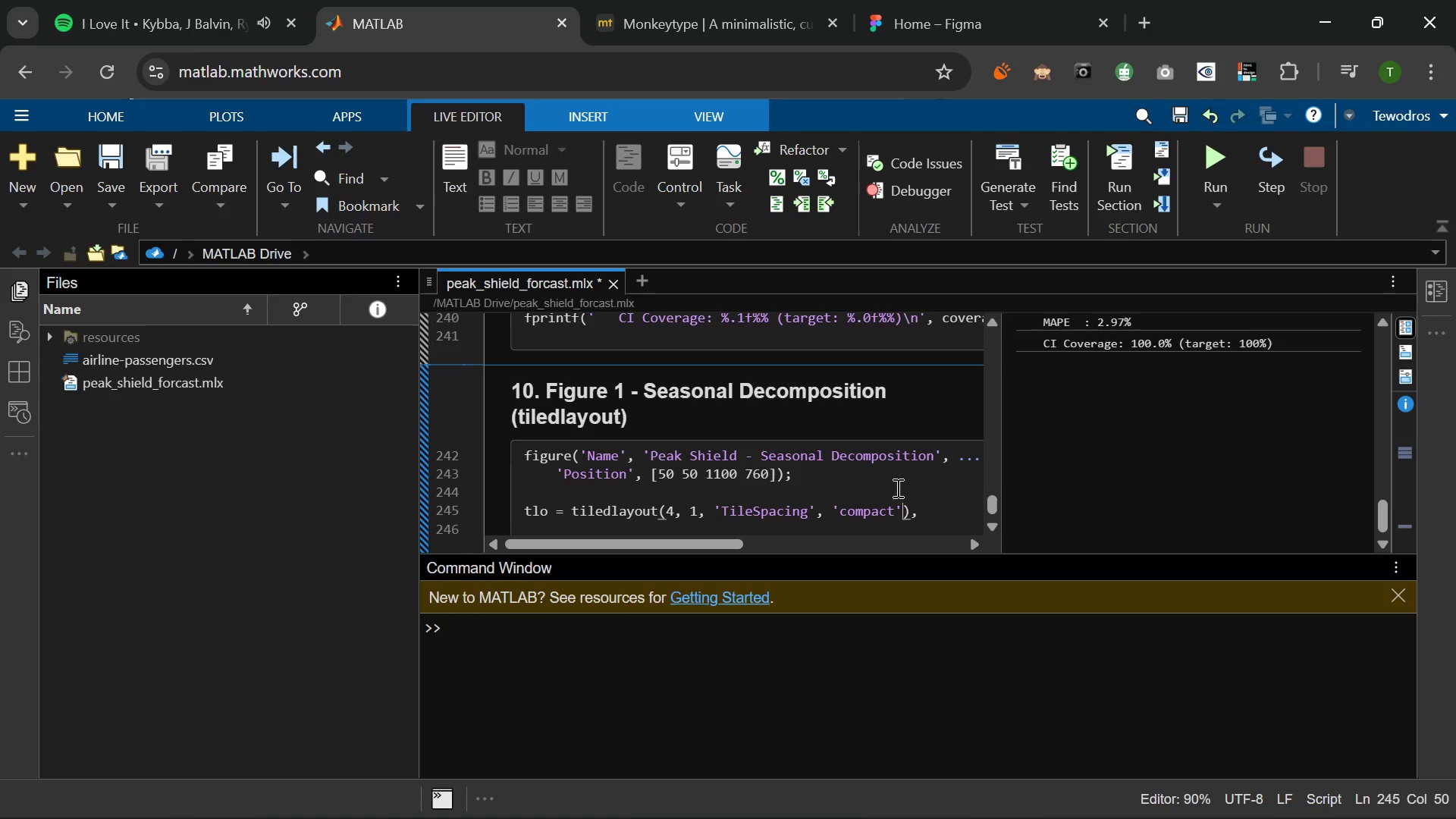 
key(ArrowLeft)
 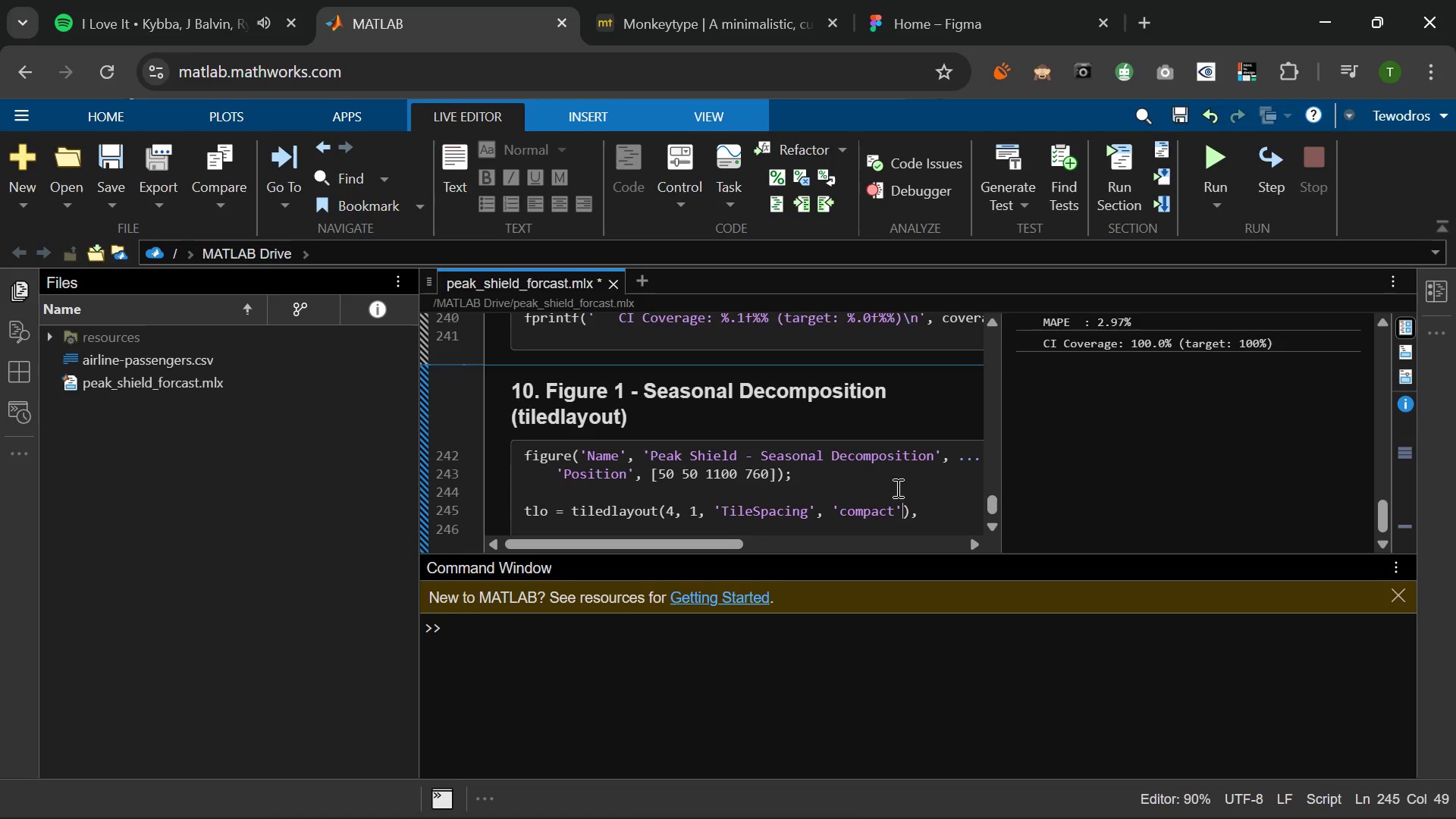 
key(ArrowRight)
 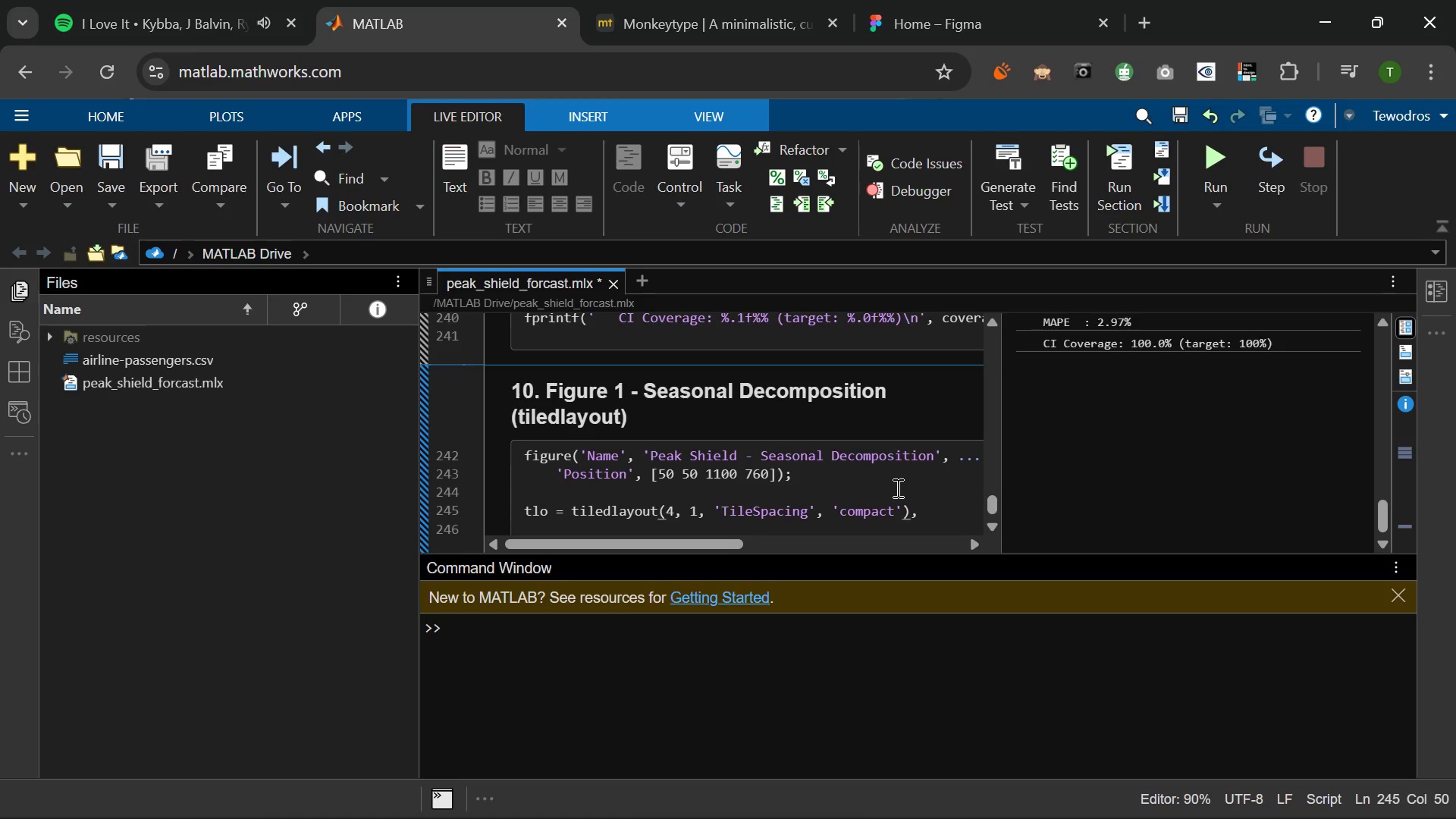 
key(ArrowRight)
 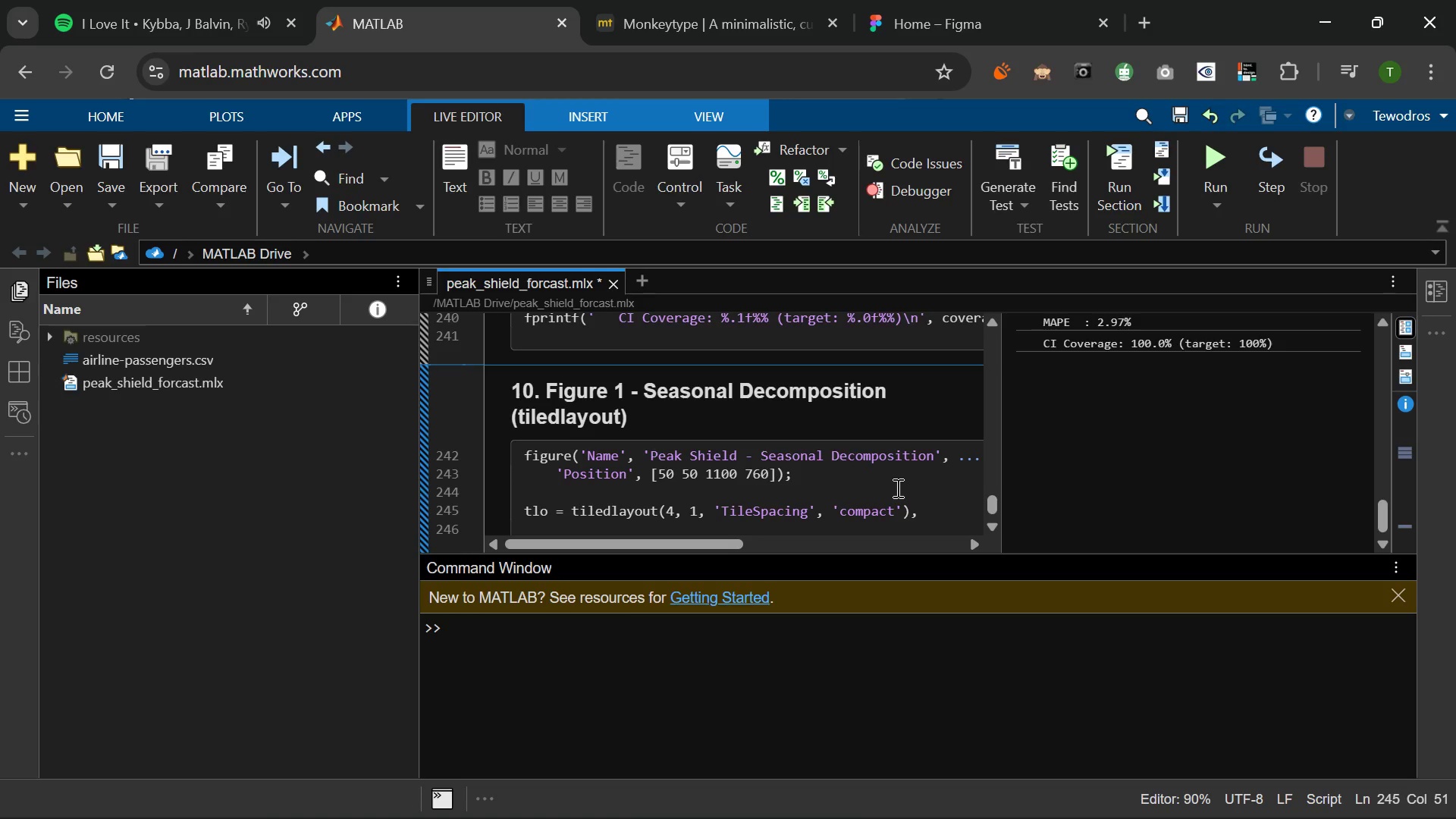 
key(Backspace)
 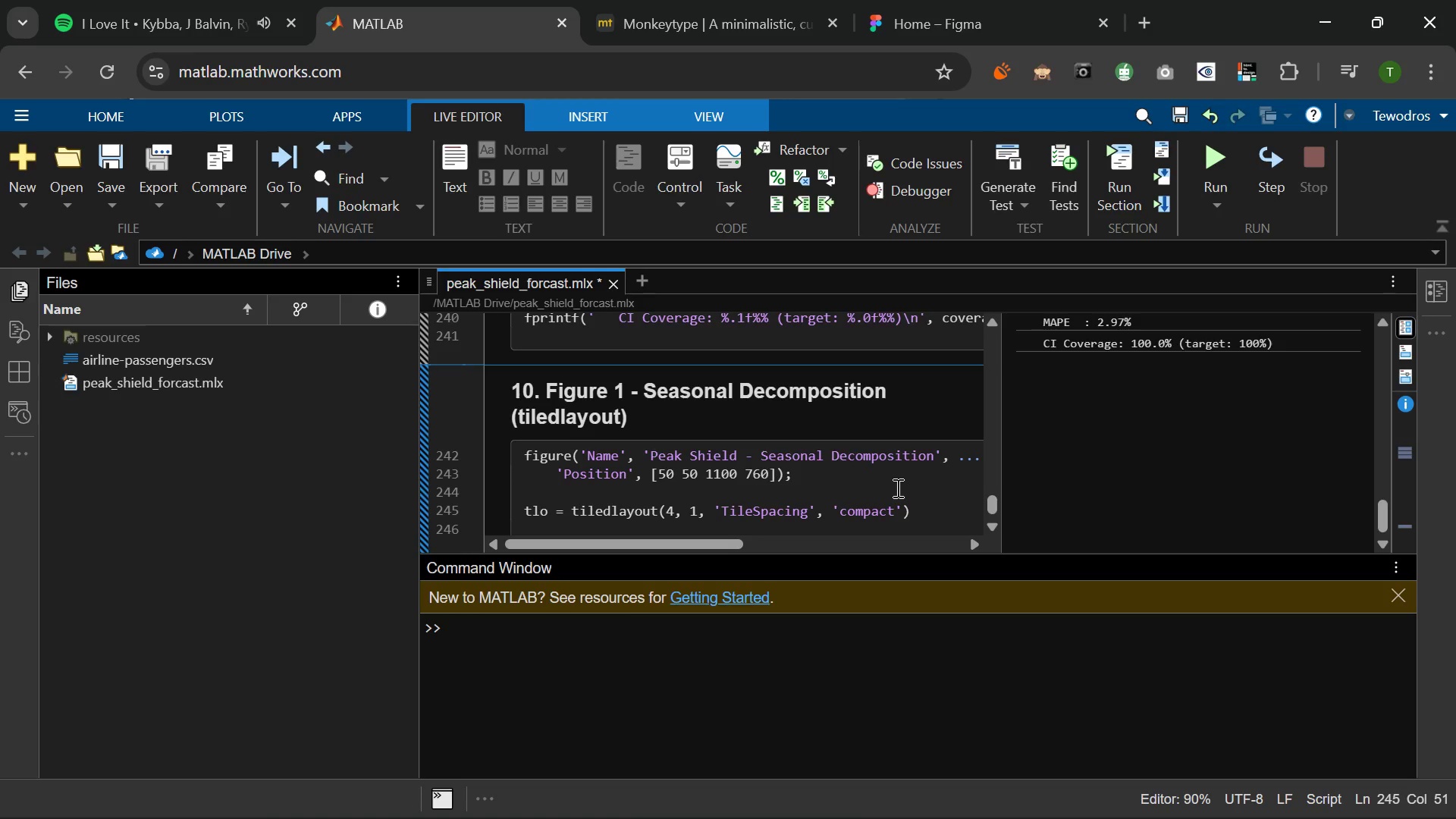 
key(ArrowLeft)
 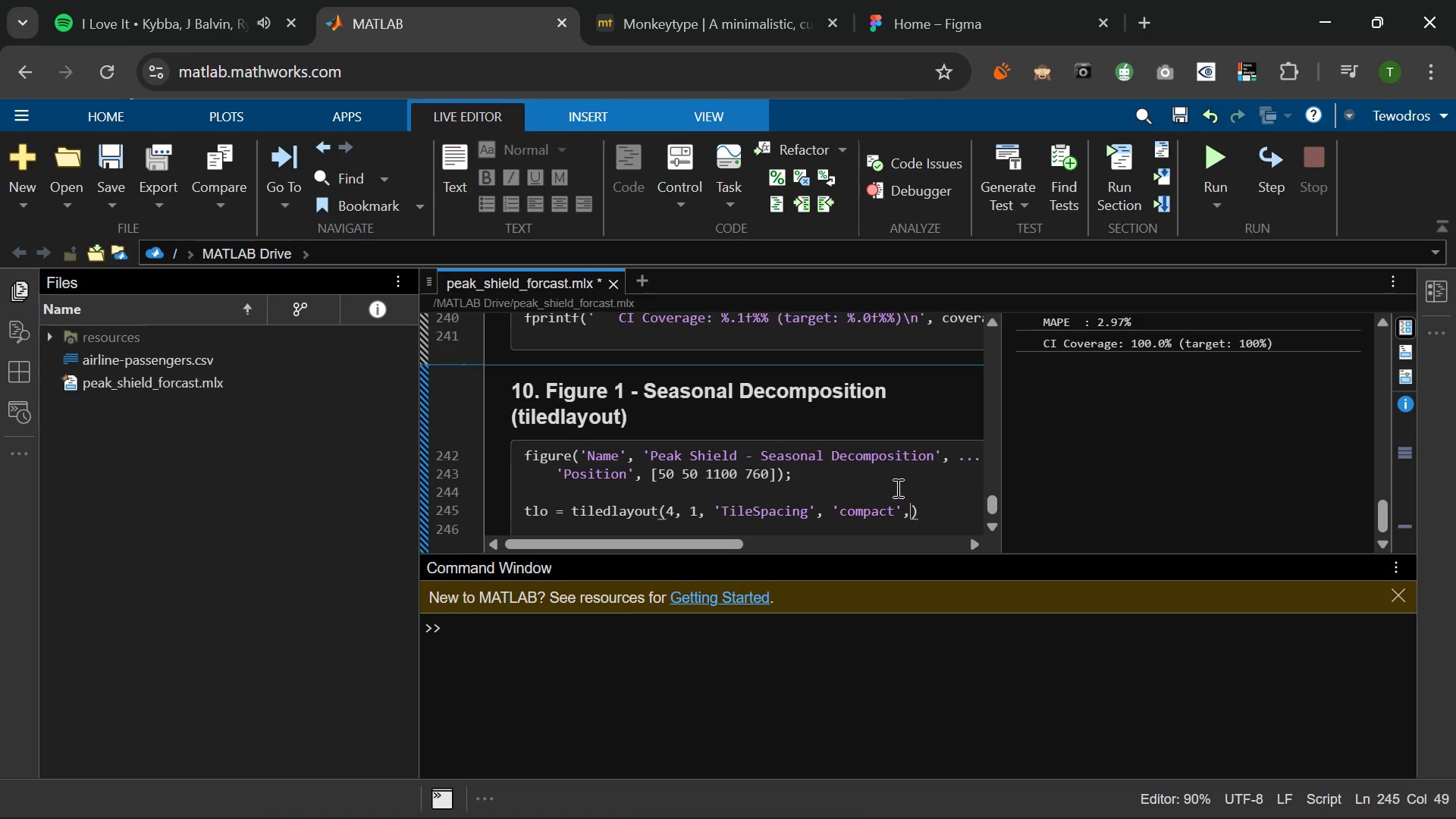 
key(Comma)
 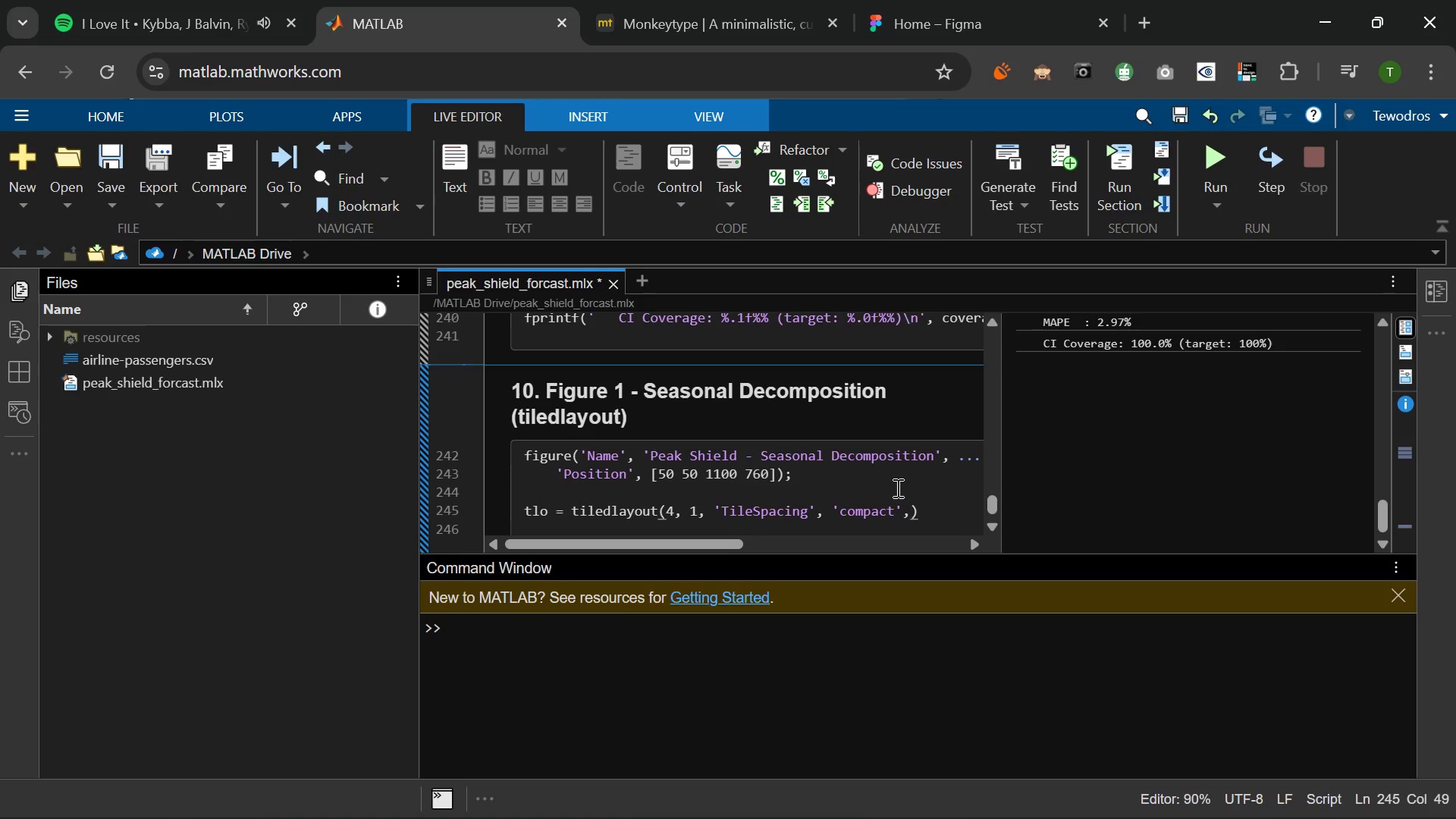 
key(Space)
 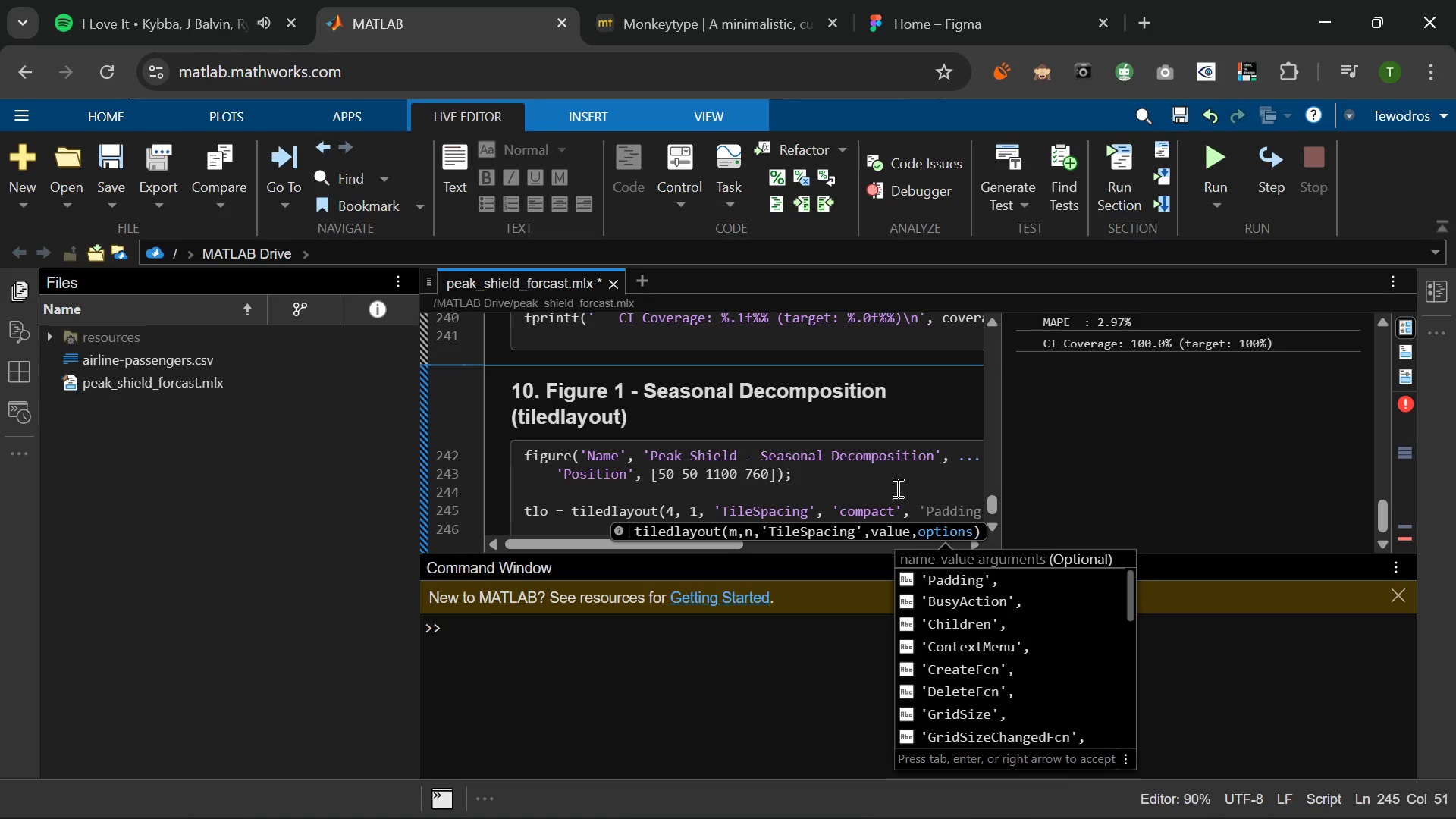 
key(Tab)
 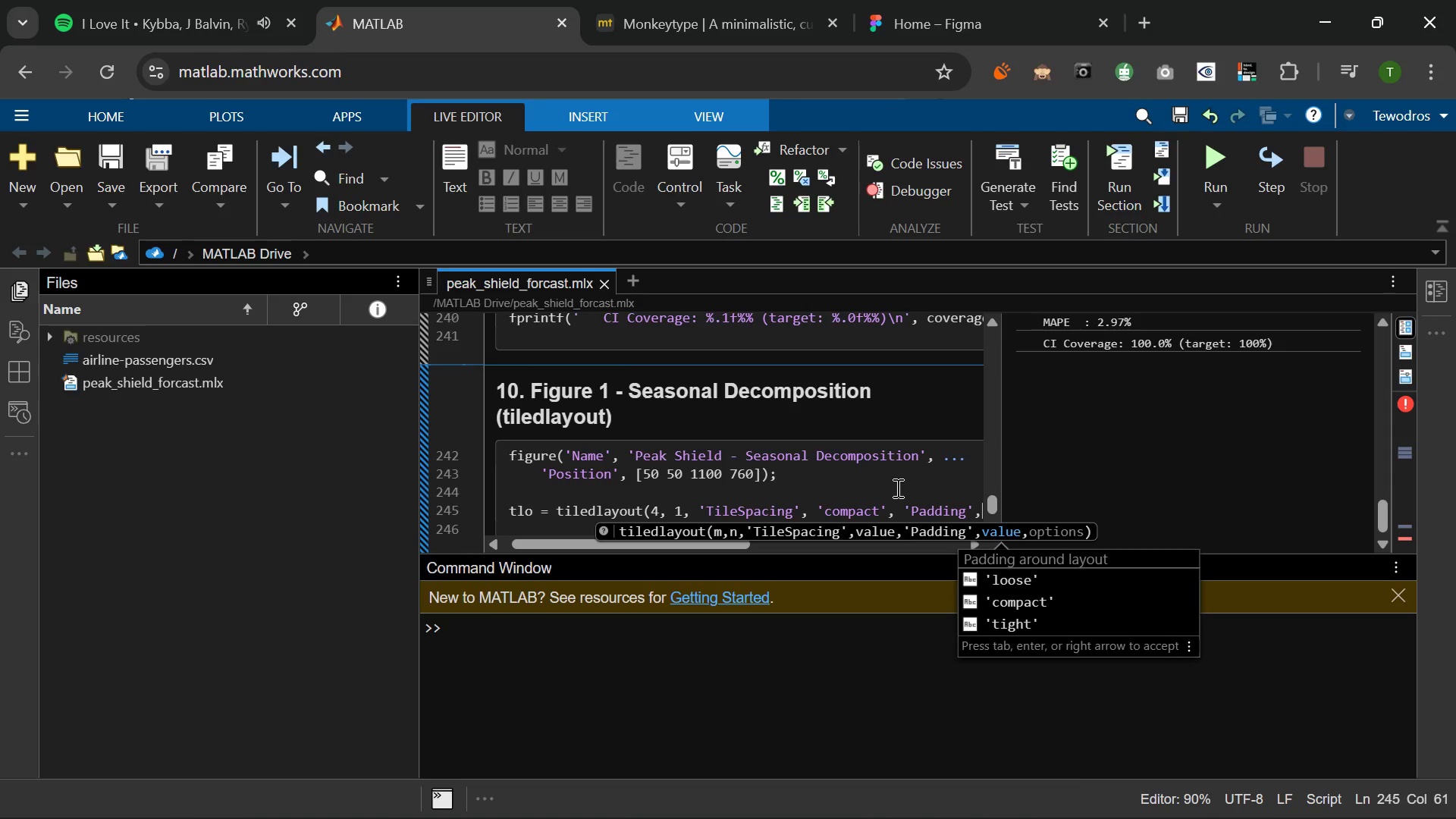 
key(ArrowDown)
 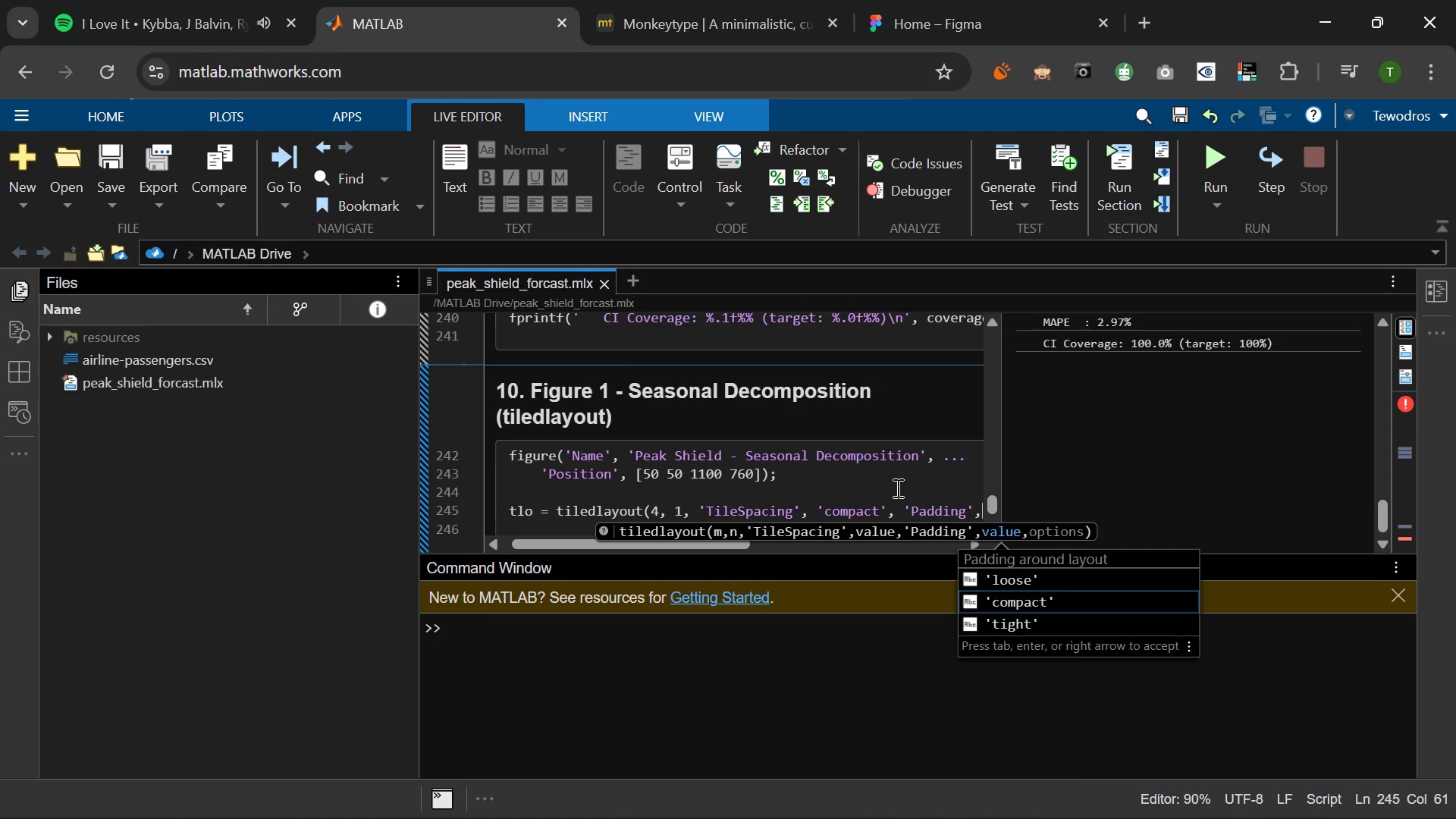 
key(ArrowDown)
 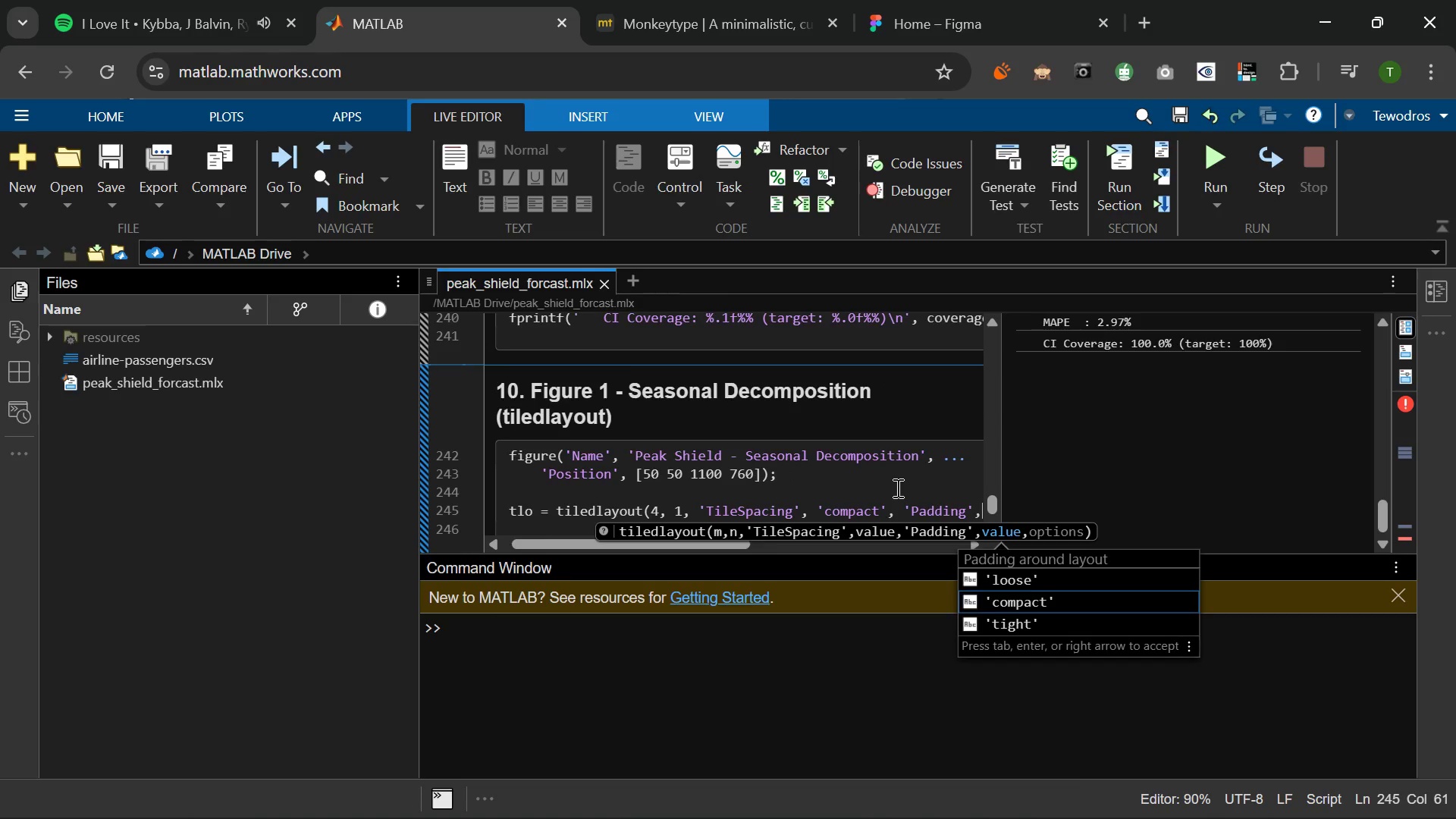 
key(Tab)
 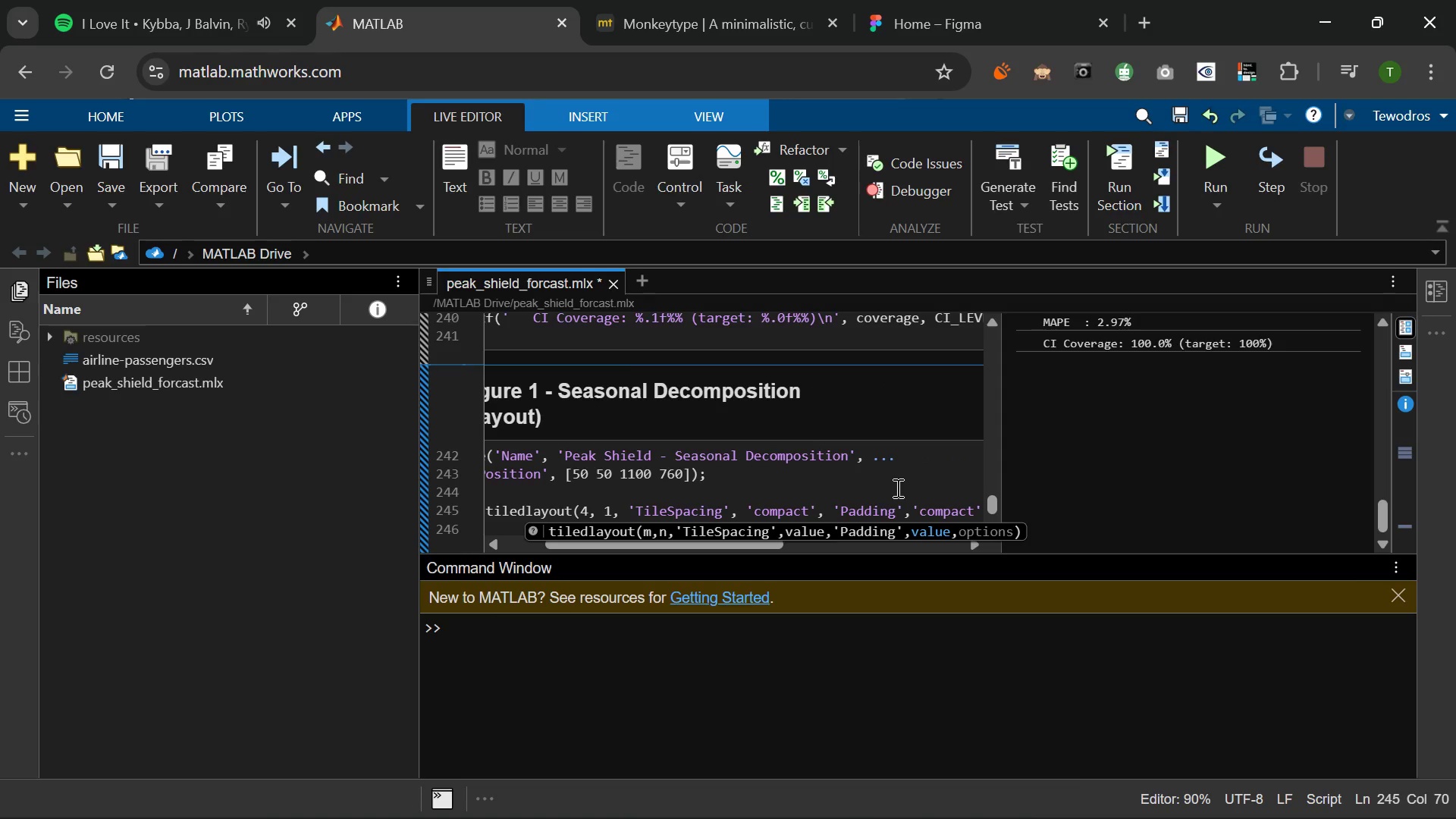 
key(ArrowRight)
 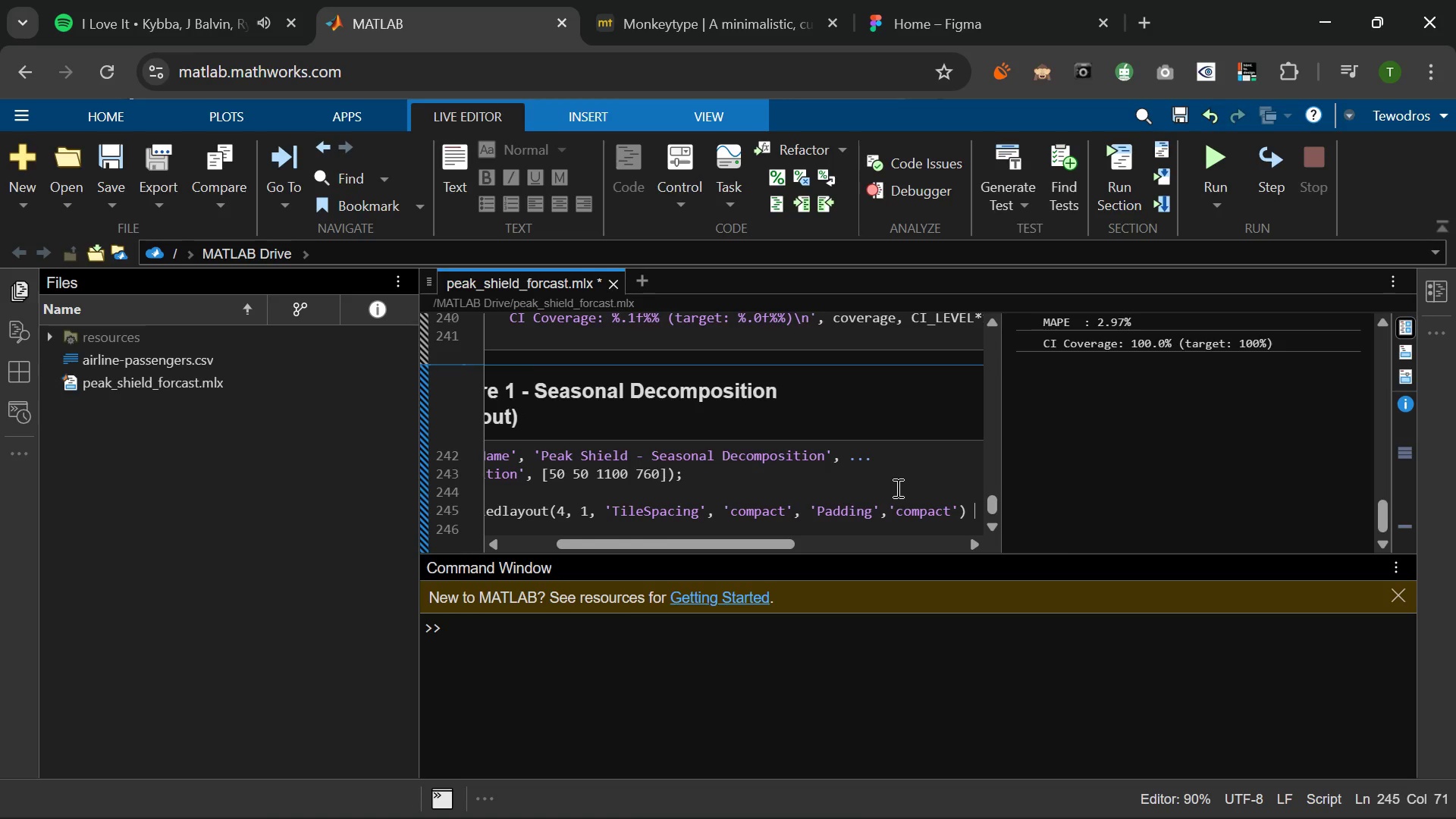 
key(ArrowRight)
 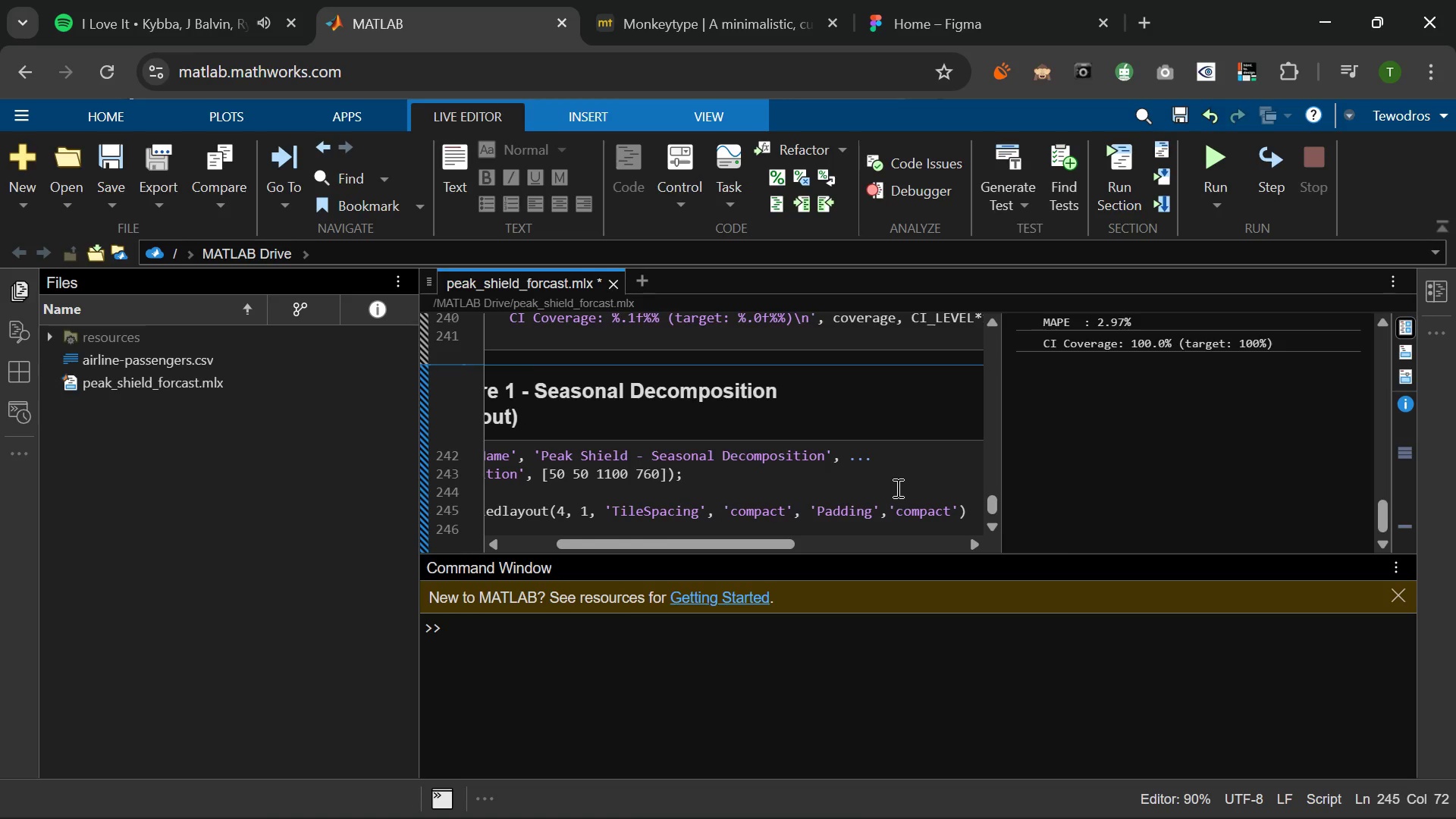 
key(ArrowLeft)
 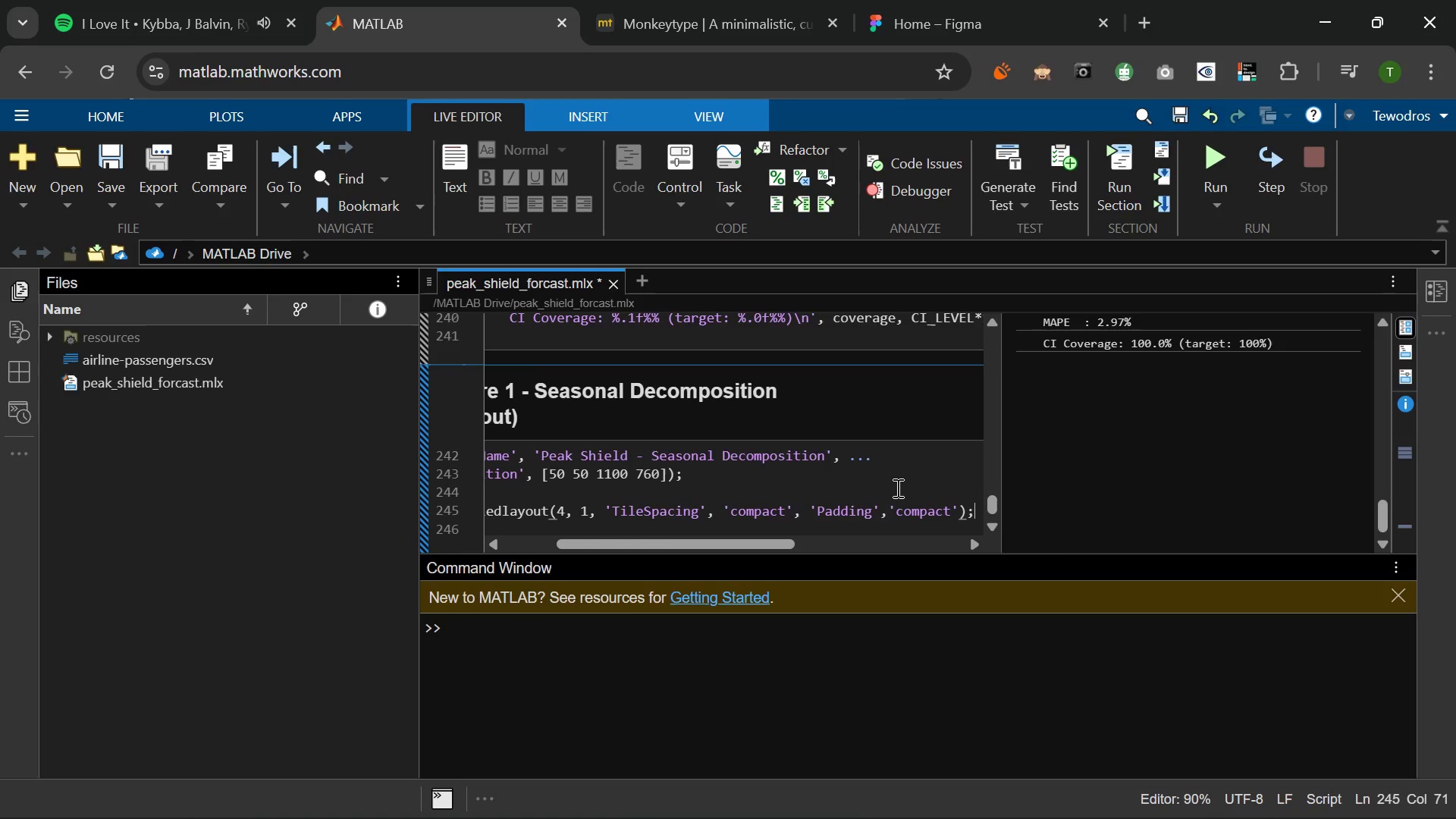 
key(Semicolon)
 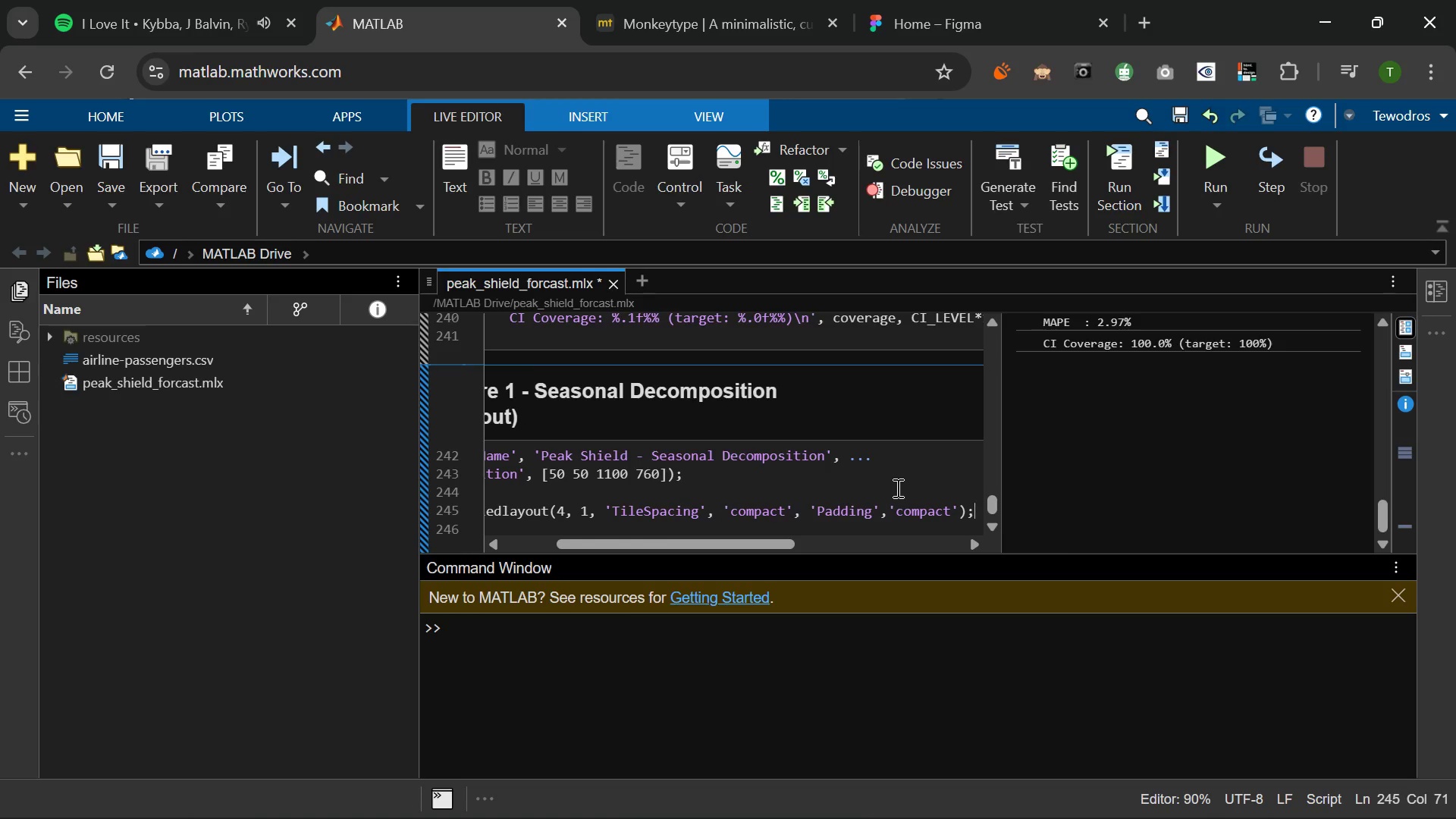 
key(Enter)
 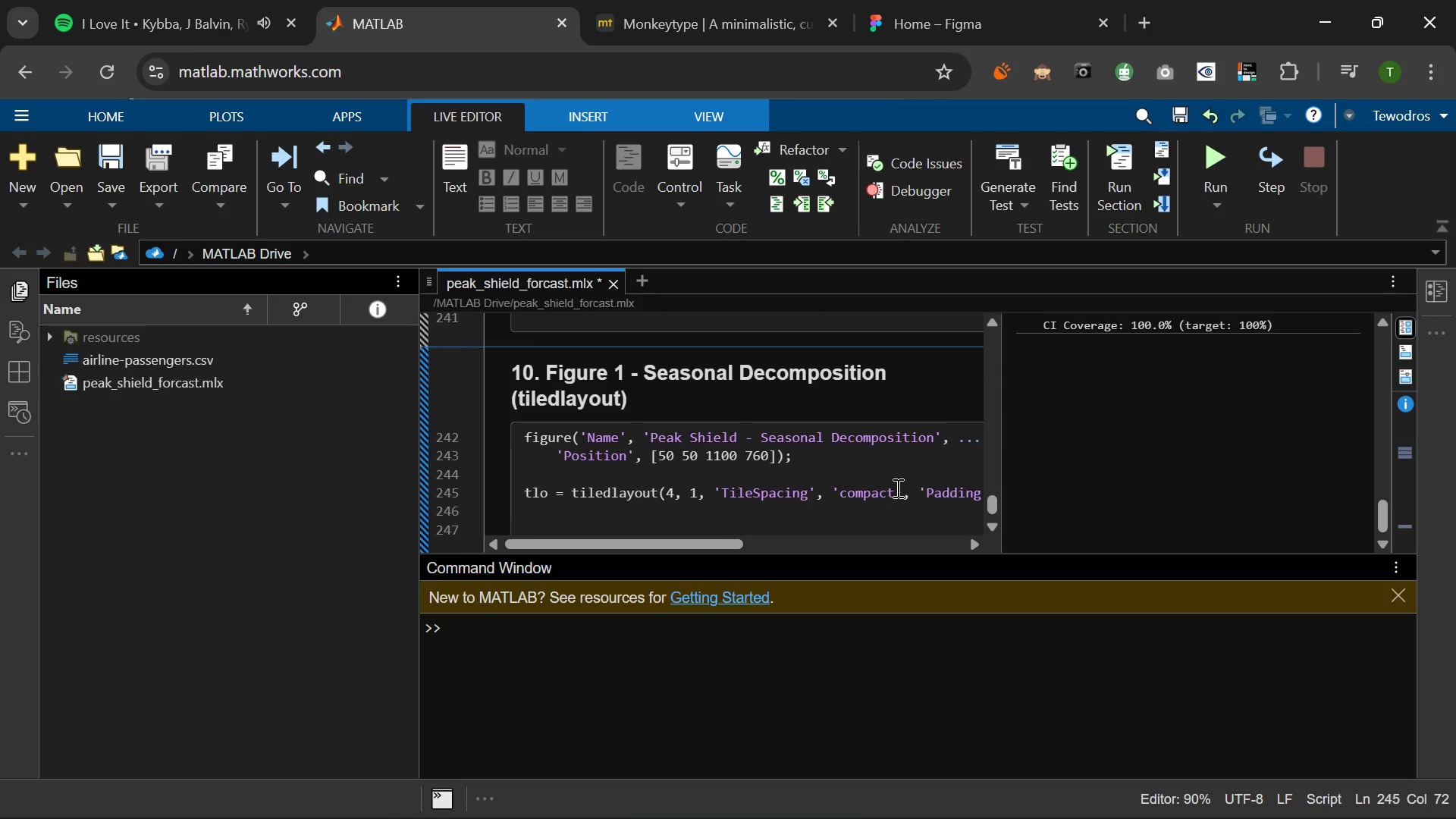 
type(title(tlo, {'Ses)
key(Backspace)
type(asonal Decomposition - Monthly Clain)
key(Backspace)
type(n)
key(Backspace)
type(m Volume Proxy)
 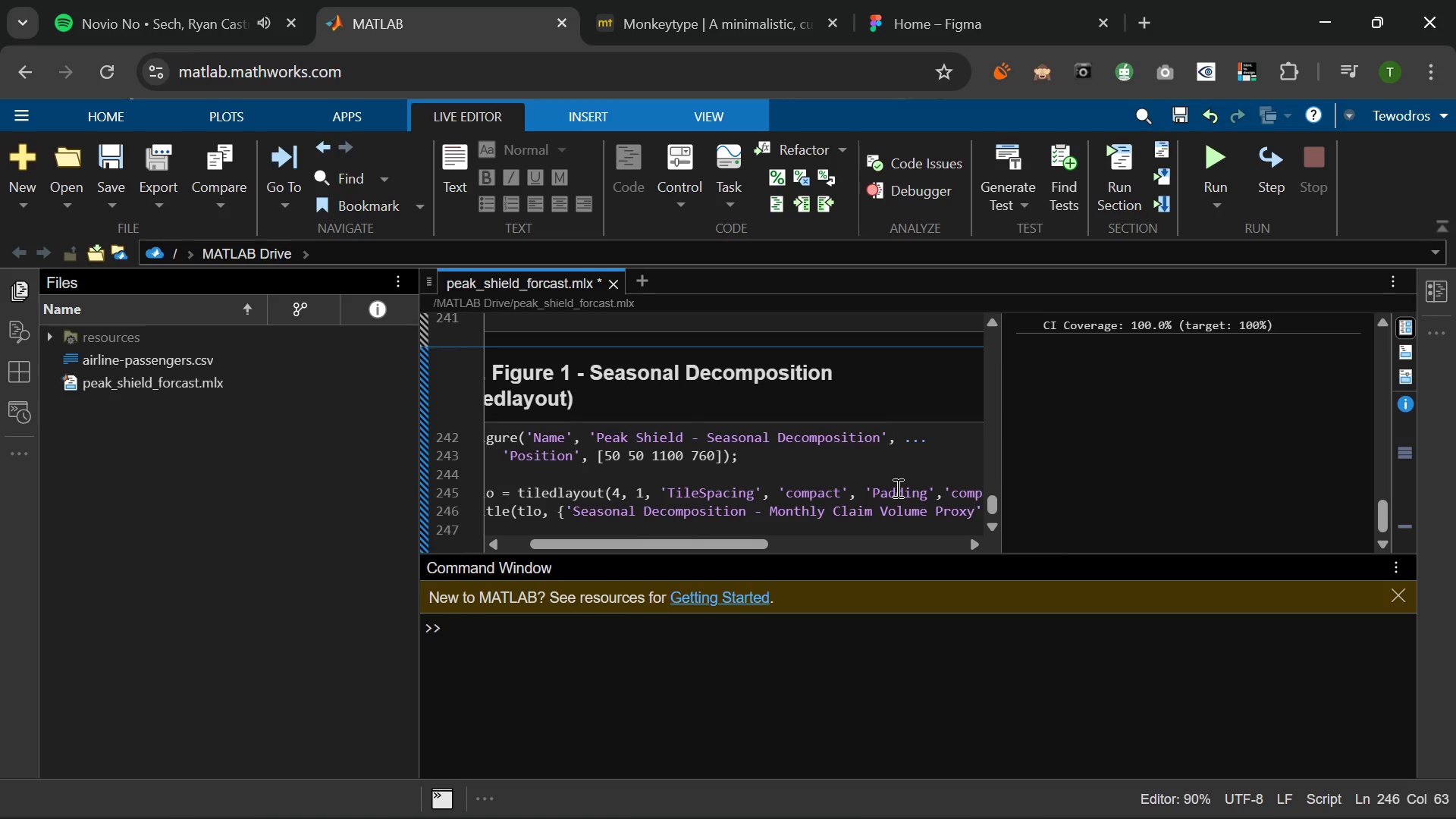 
key(ArrowRight)
 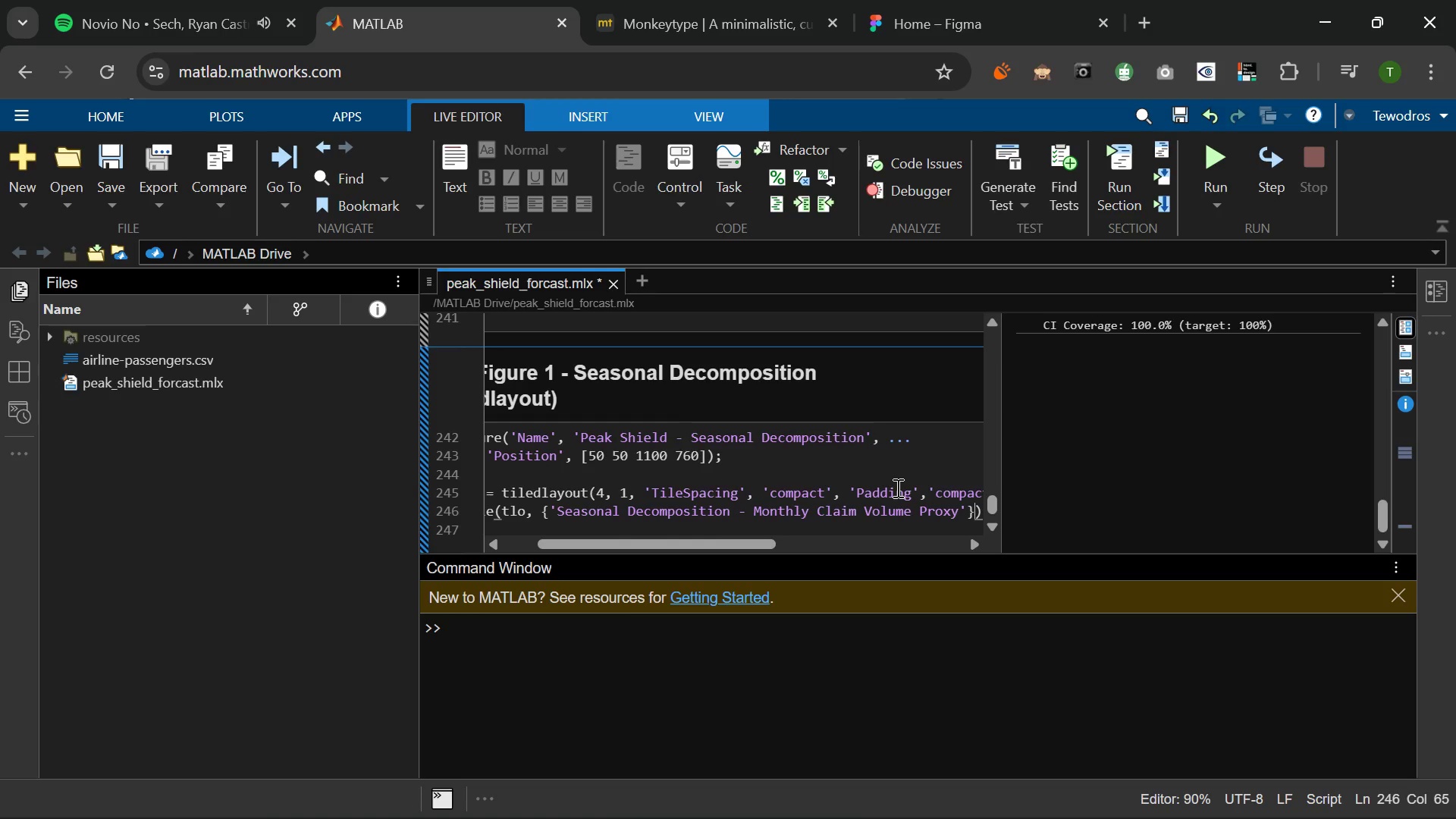 
key(ArrowRight)
 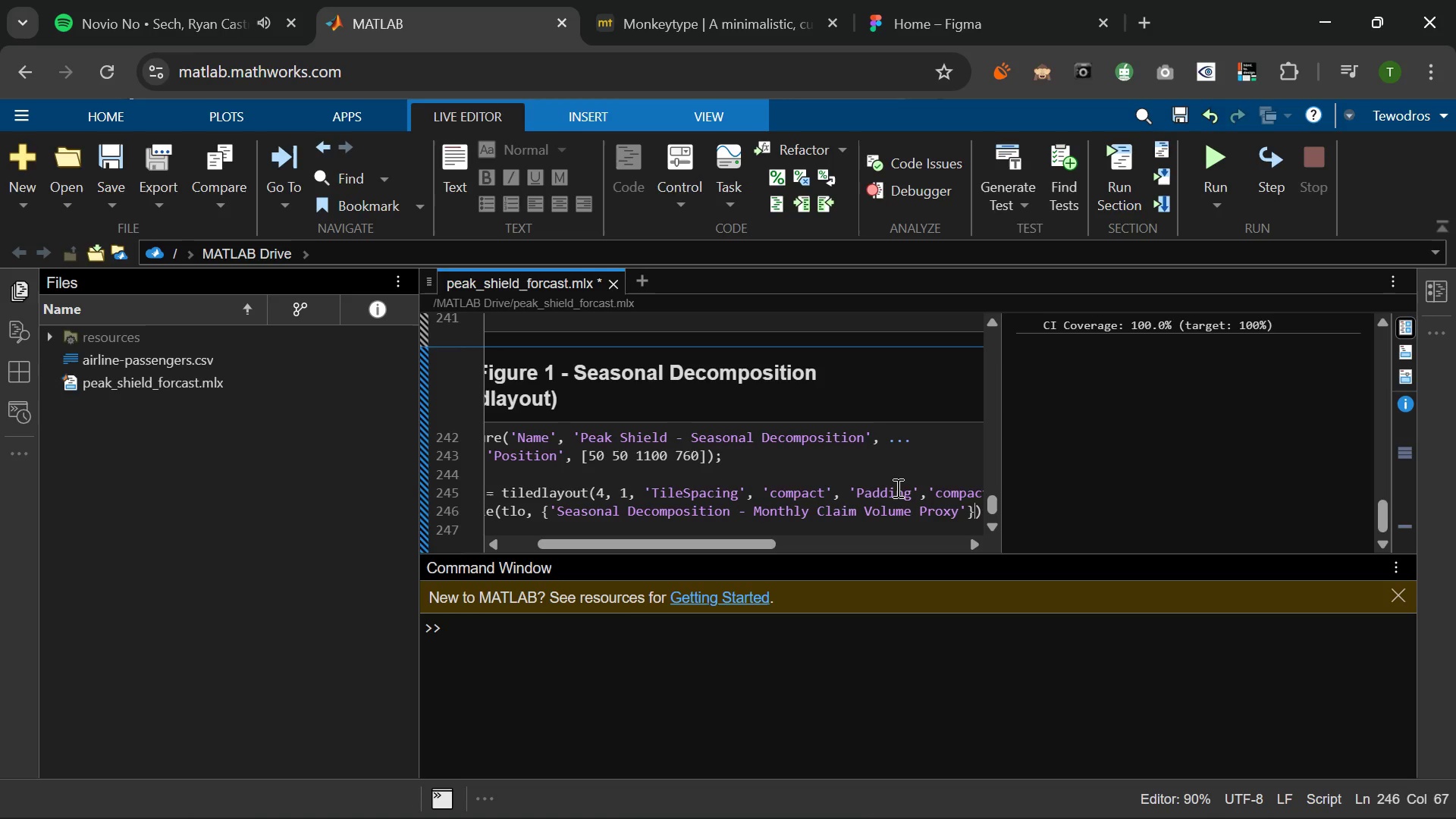 
key(ArrowLeft)
 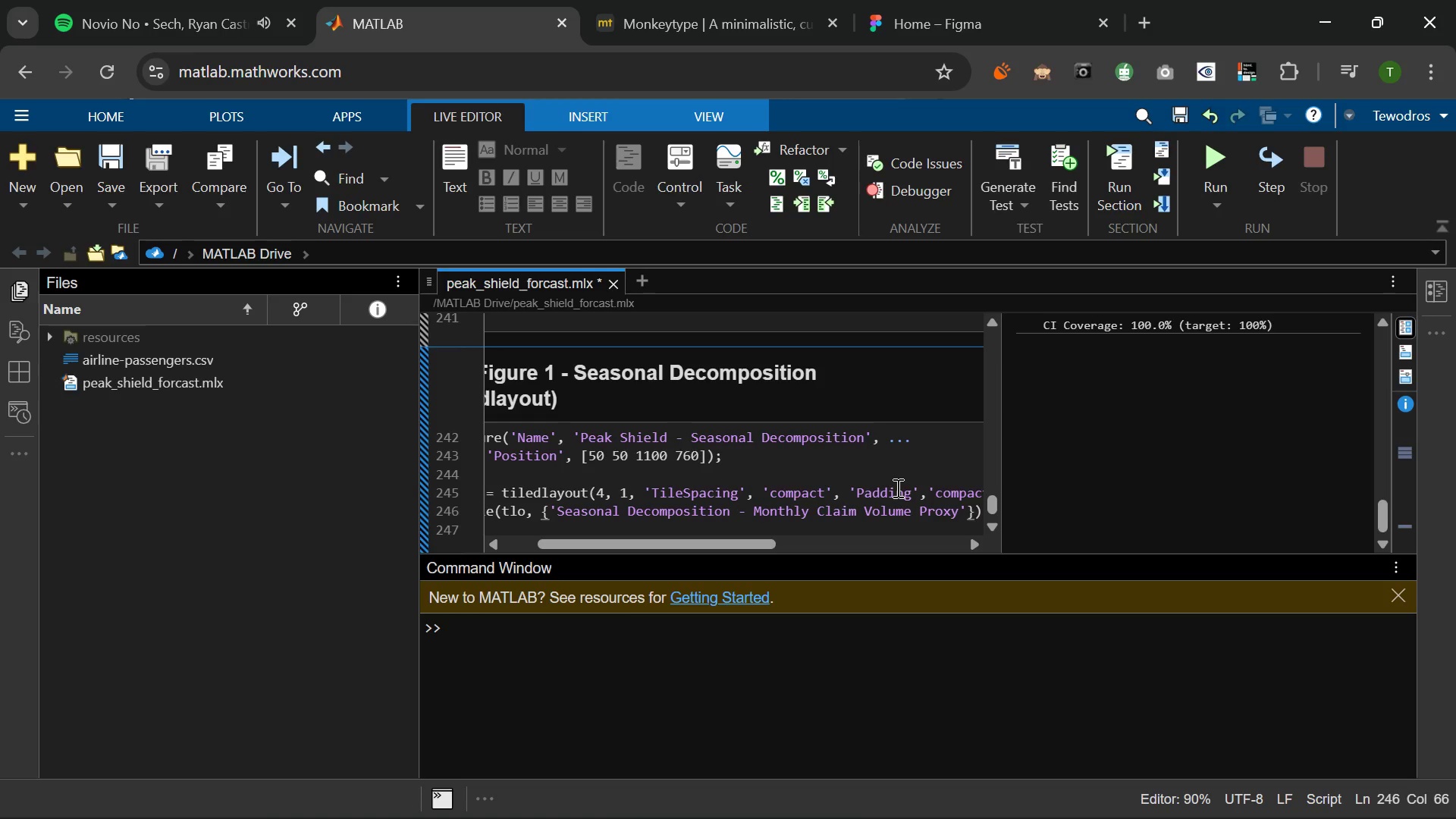 
key(Comma)
 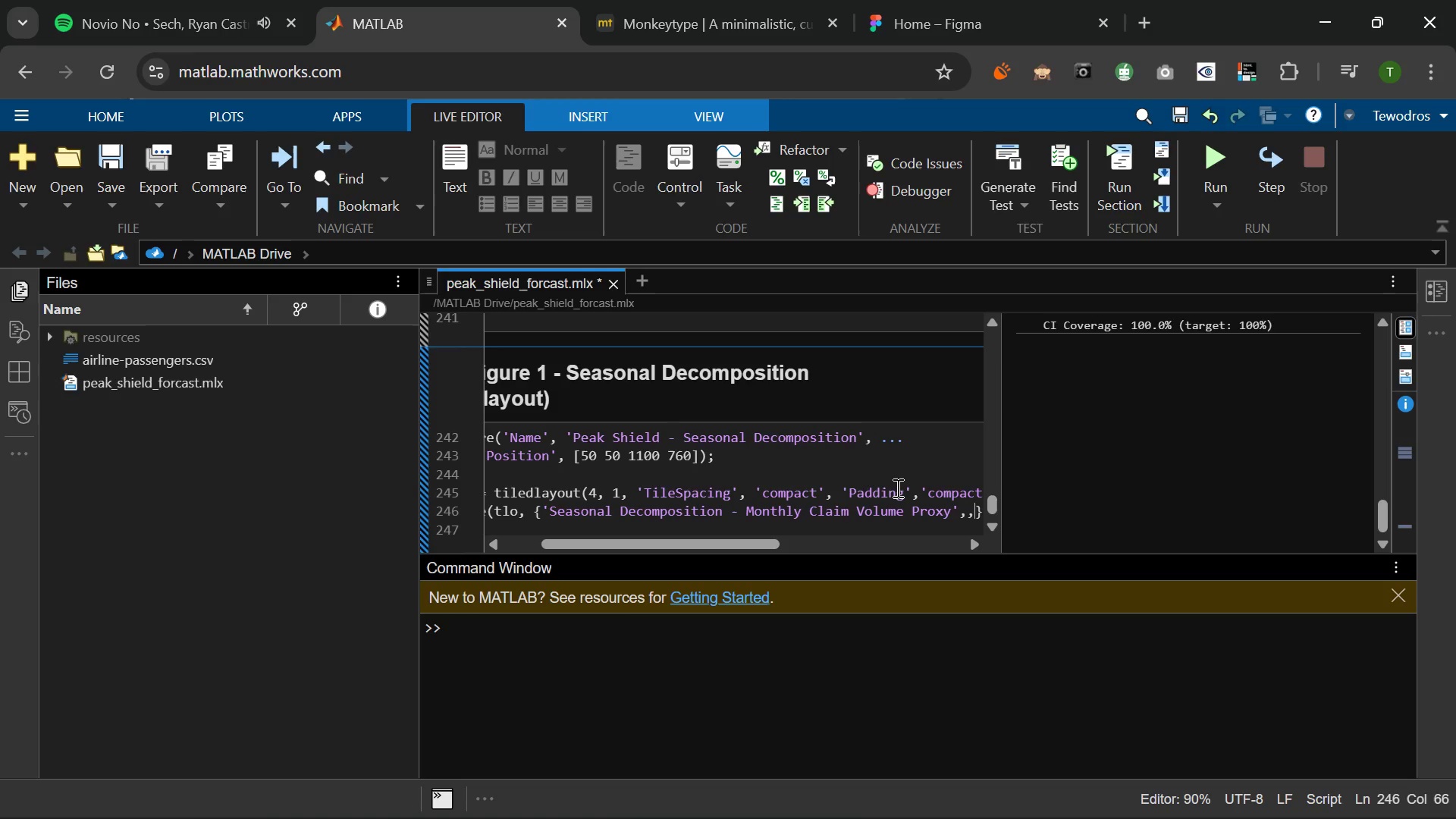 
key(Comma)
 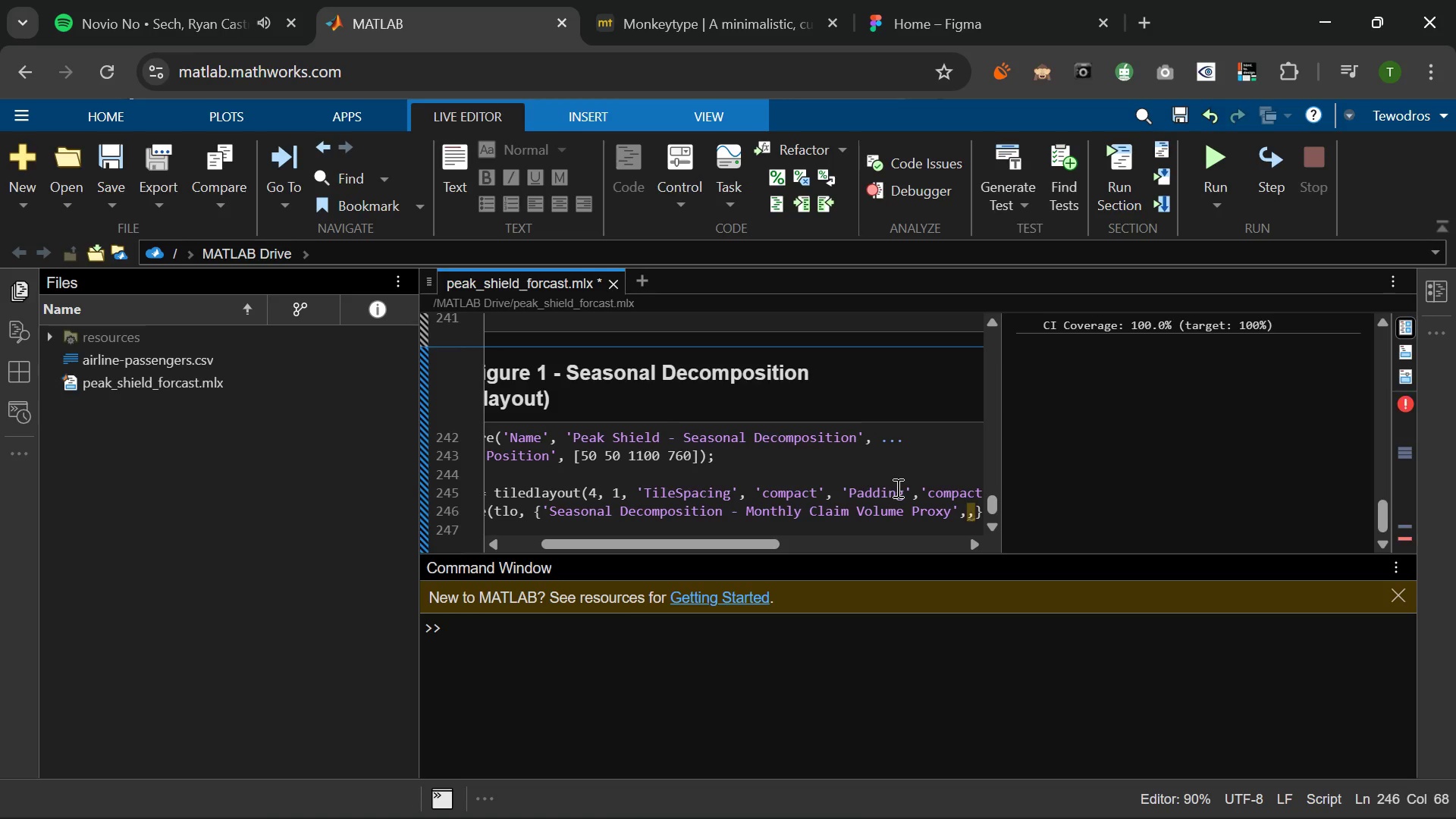 
key(Backspace)
 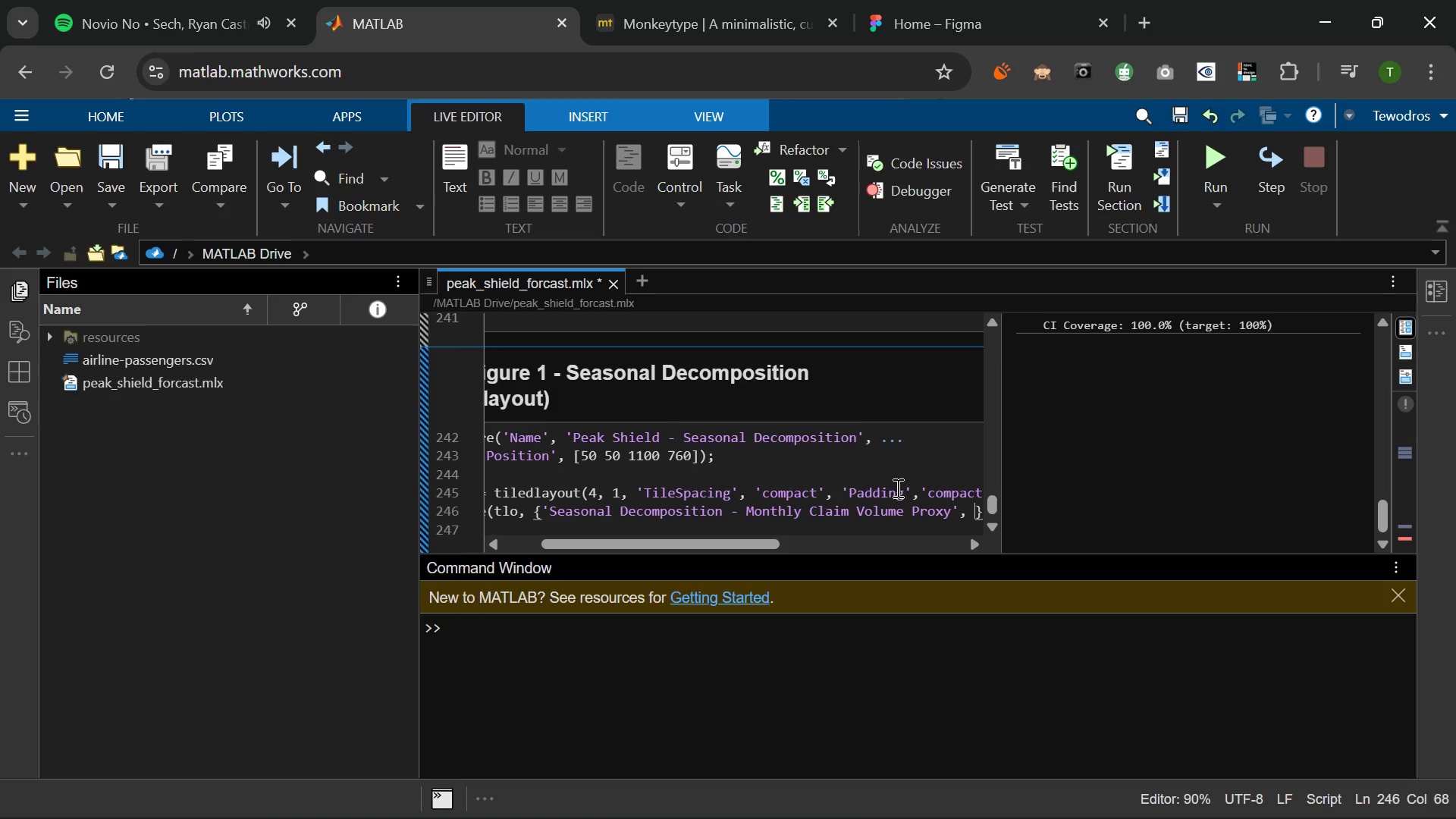 
key(Space)
 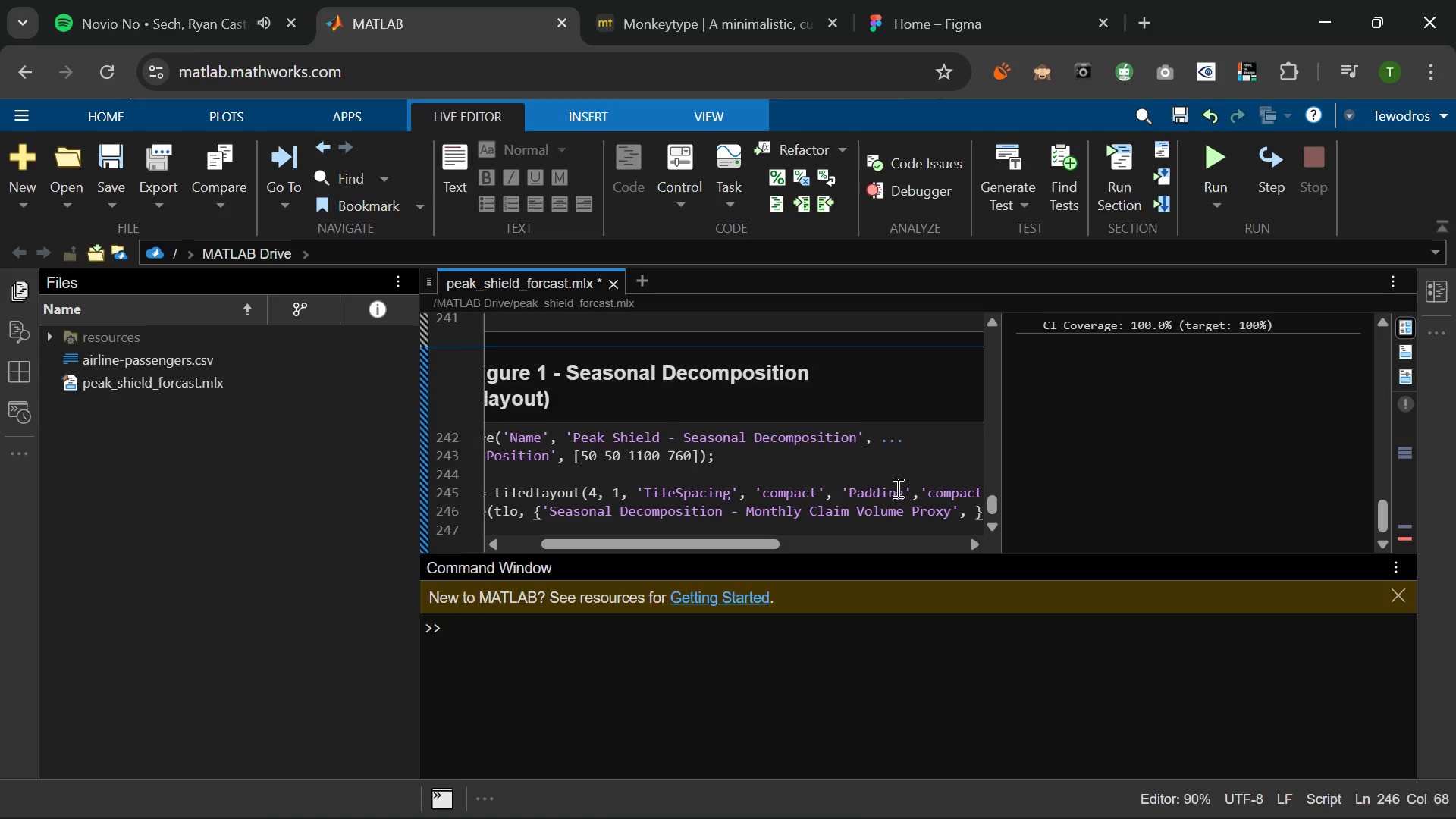 
key(Period)
 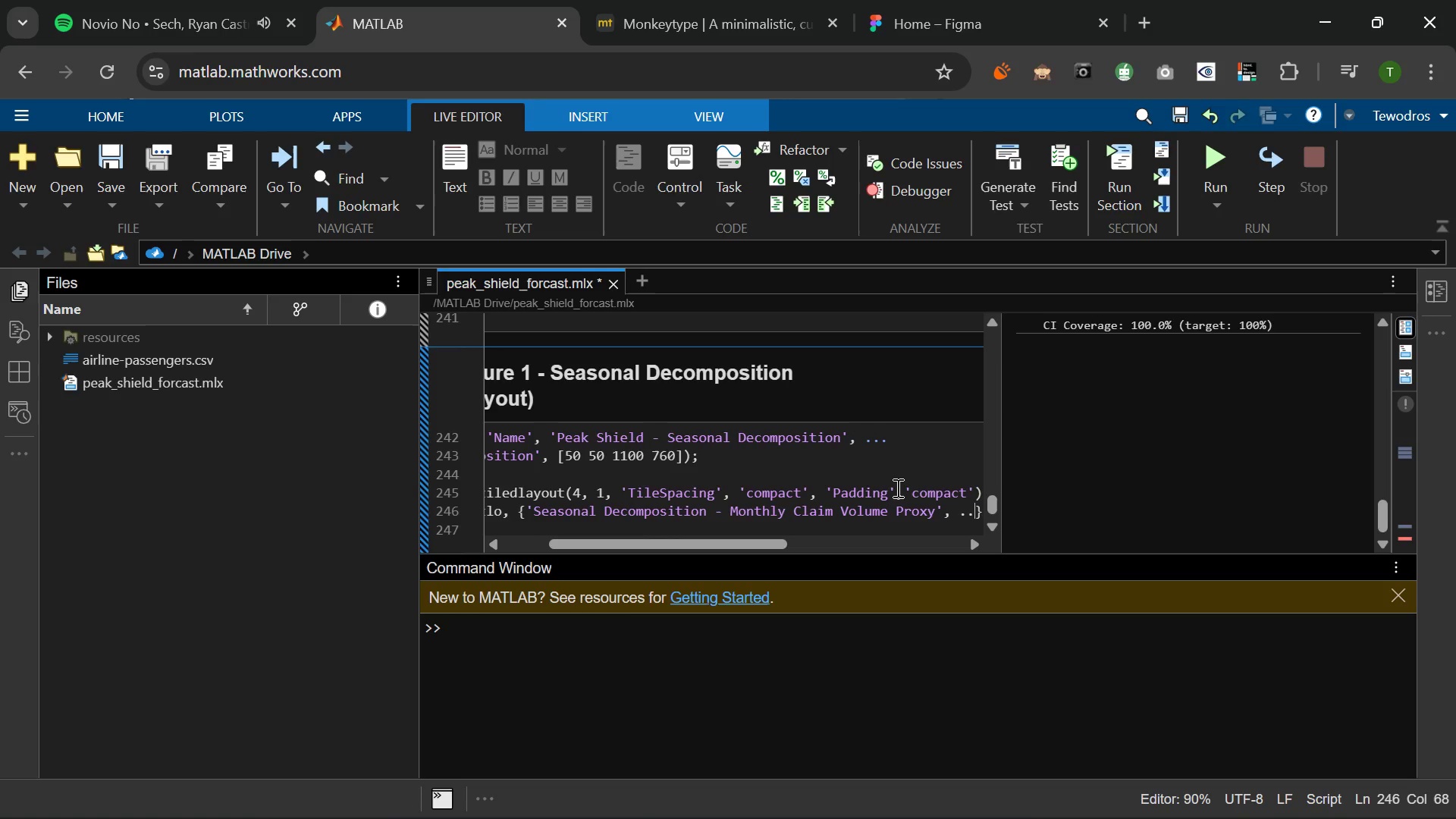 
key(Period)
 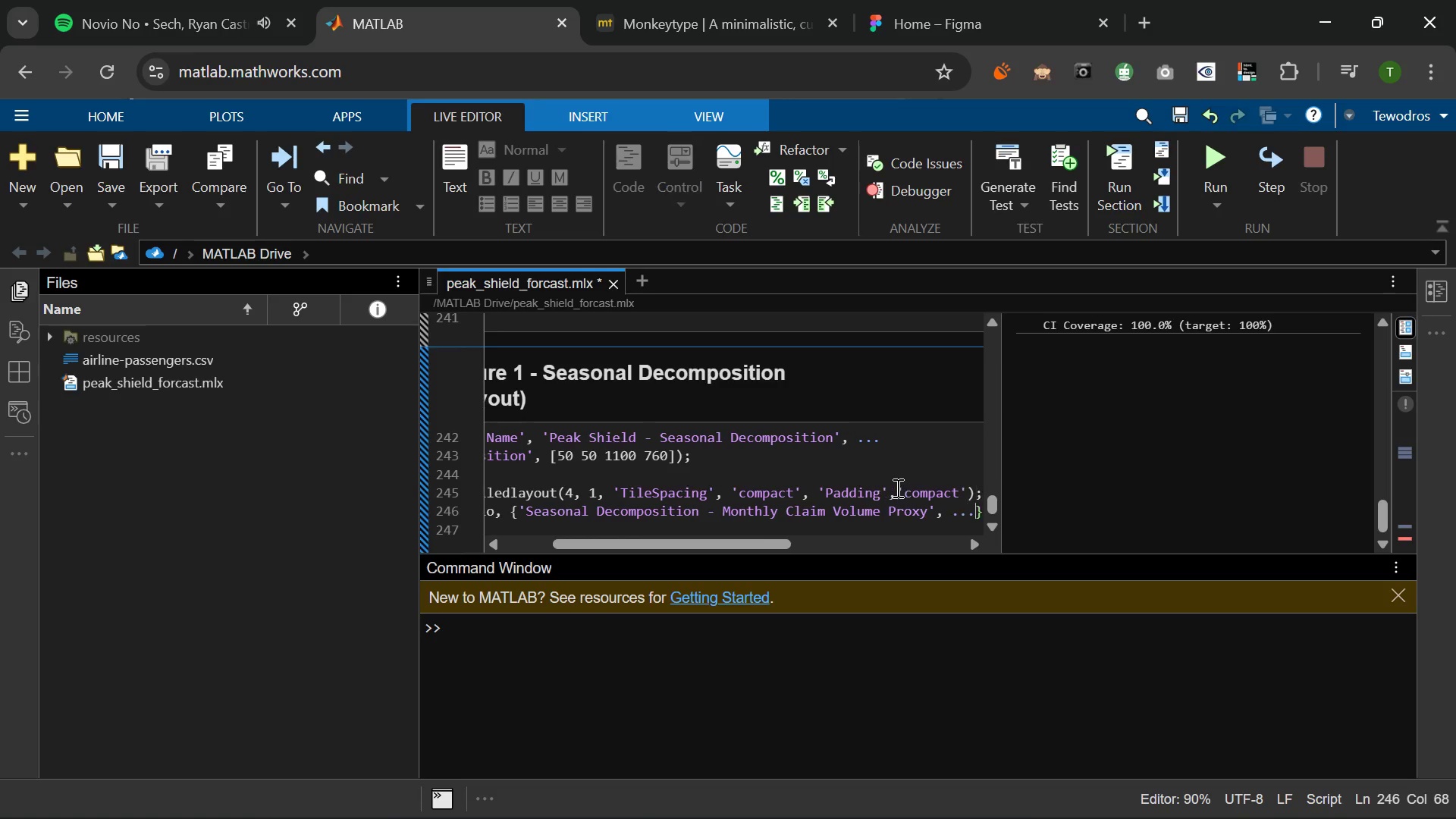 
key(Period)
 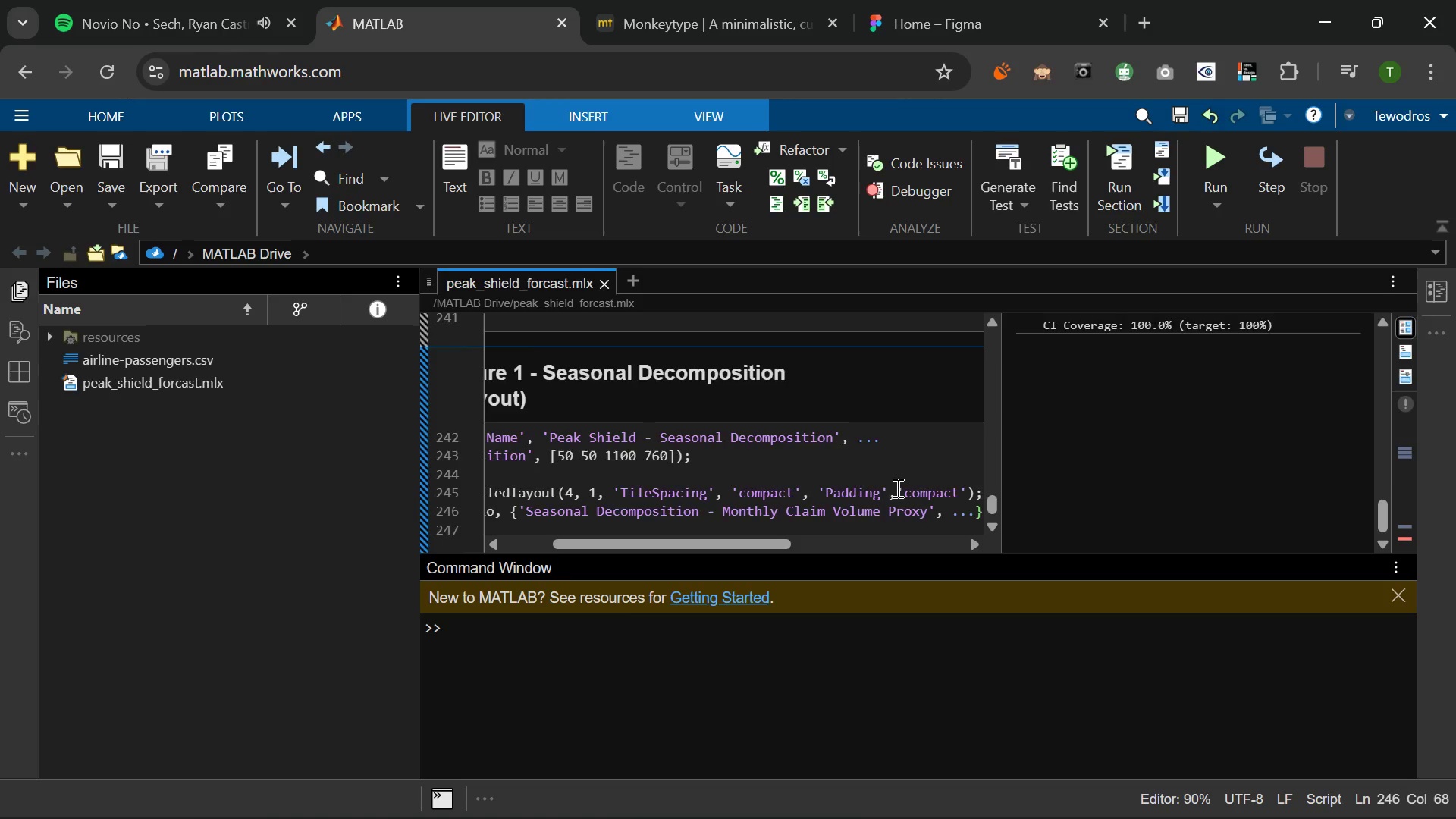 
key(Enter)
 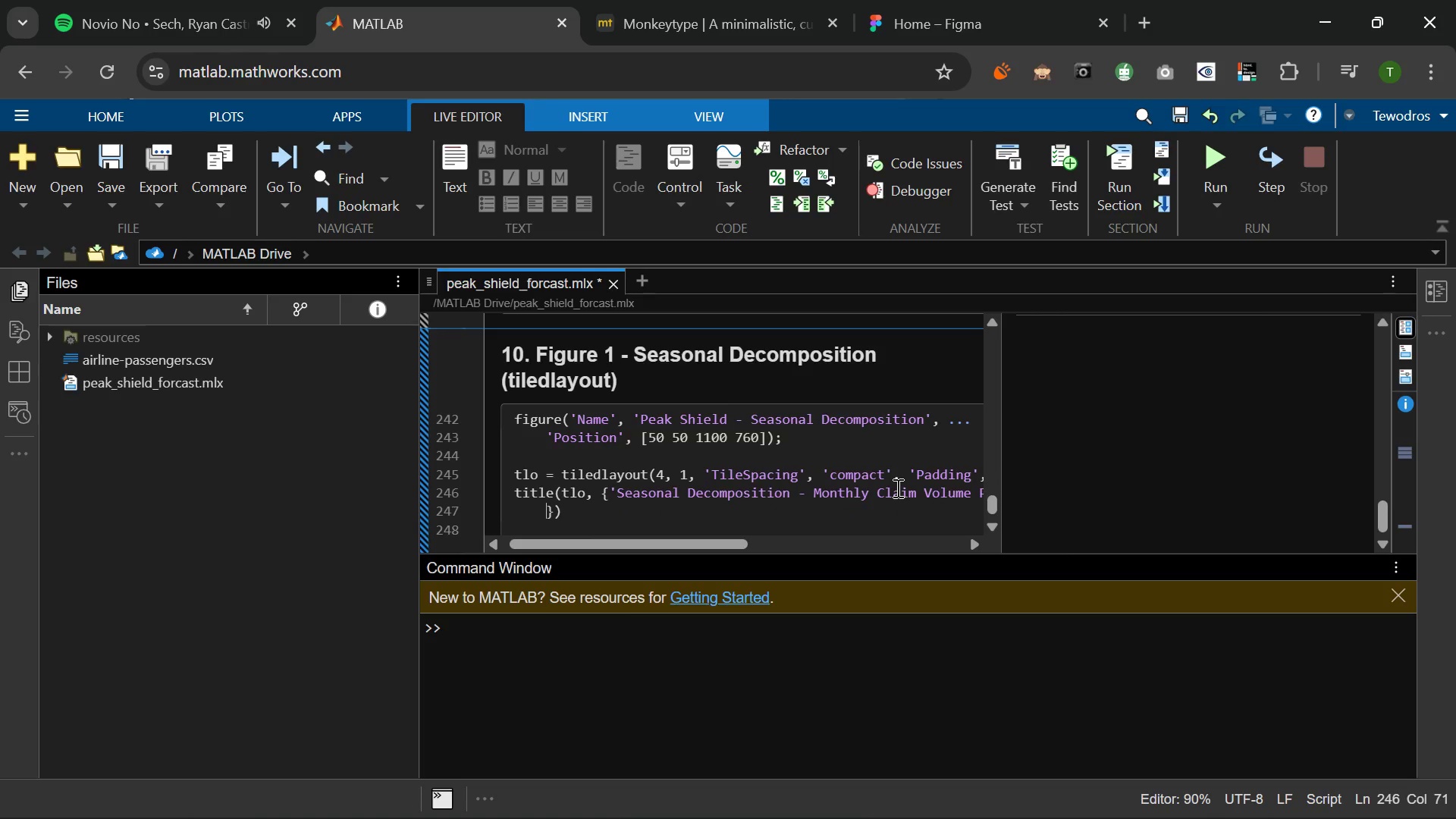 
type('ultiplicative odel \)
key(Backspace)
type(| )
 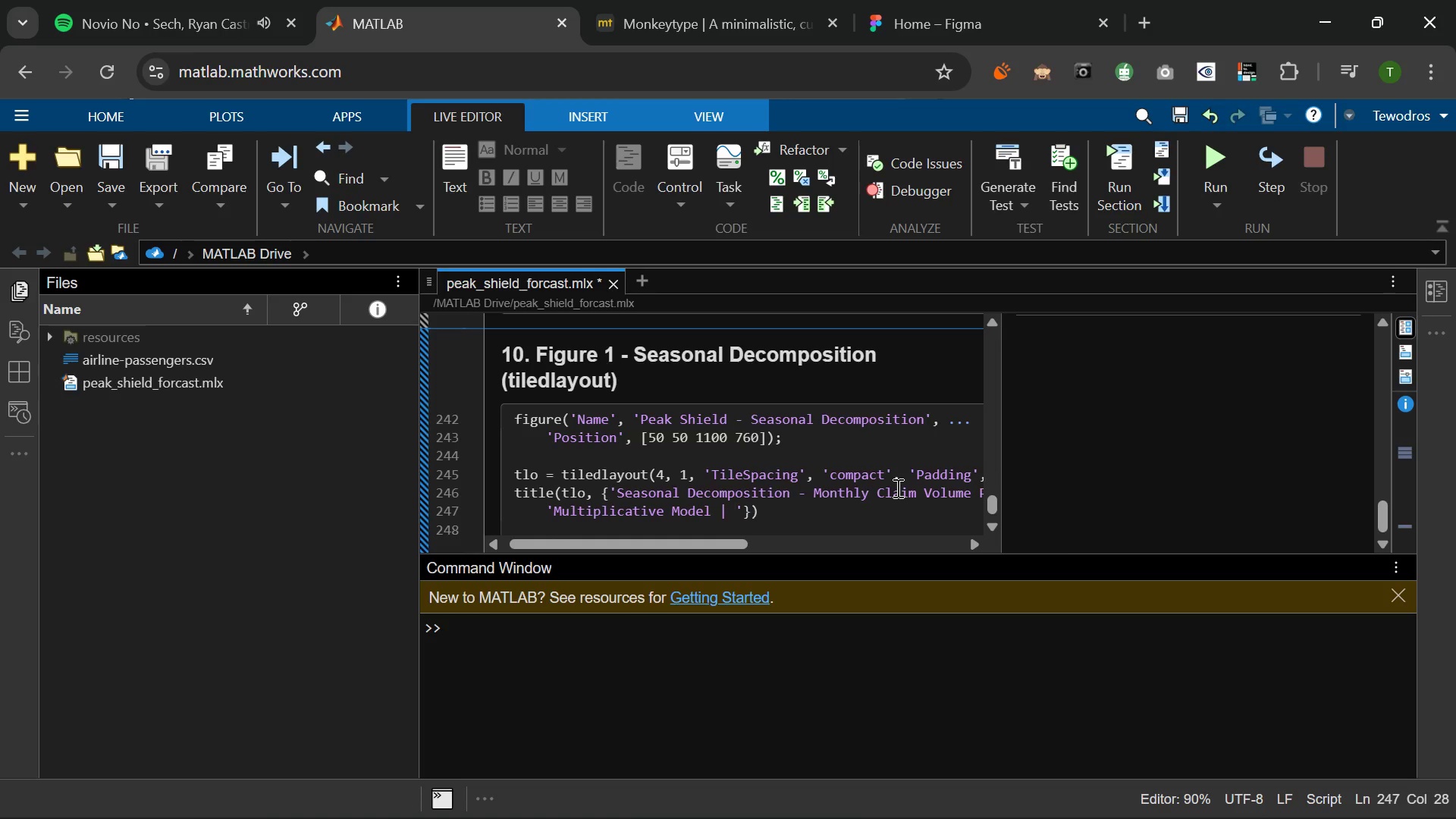 
hold_key(key=M, duration=5.08)
 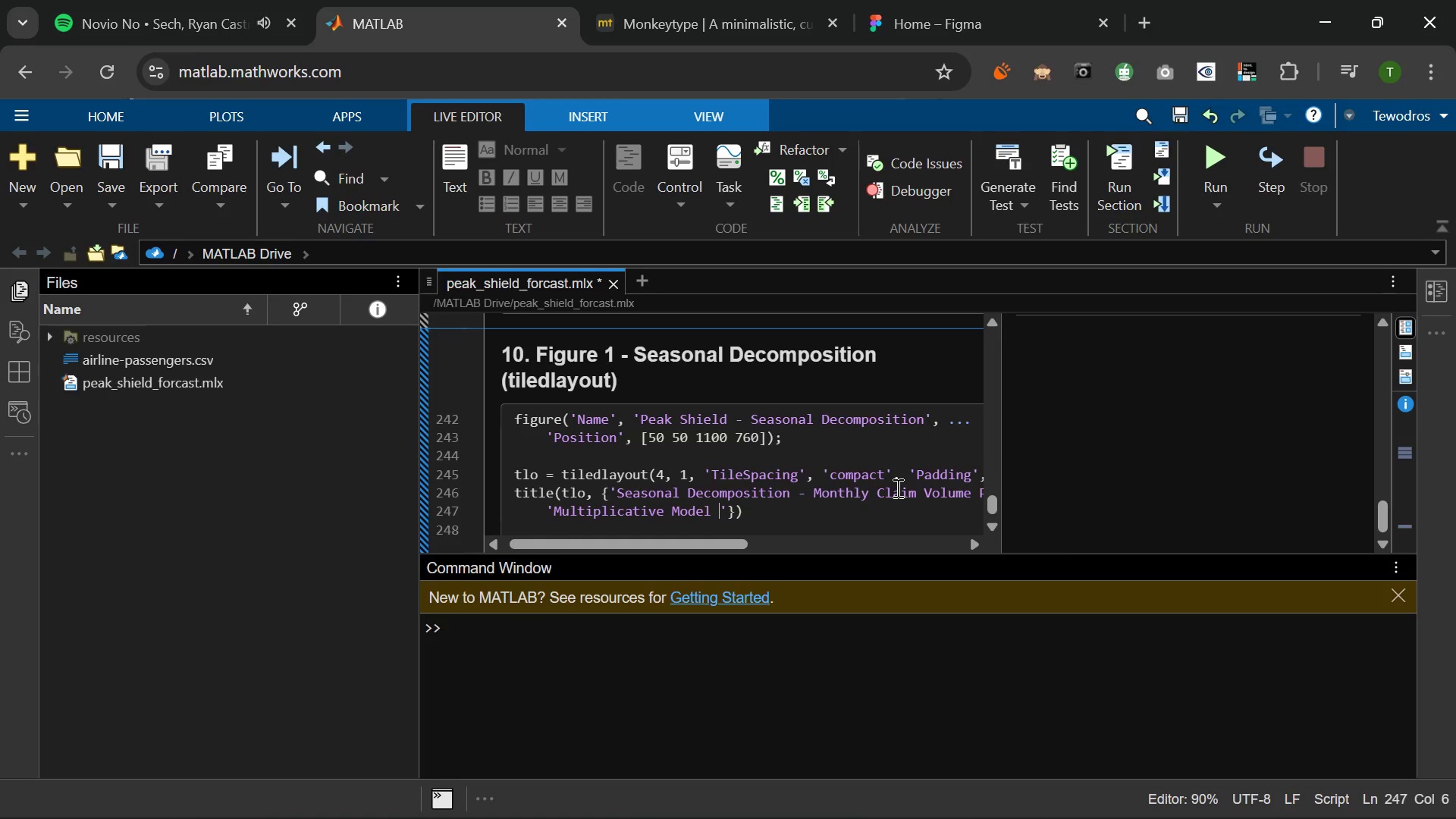 
type(Centered 12 )
key(Backspace)
type(-m)
key(Backspace)
type(Monht)
key(Backspace)
key(Backspace)
type(th Mo)
 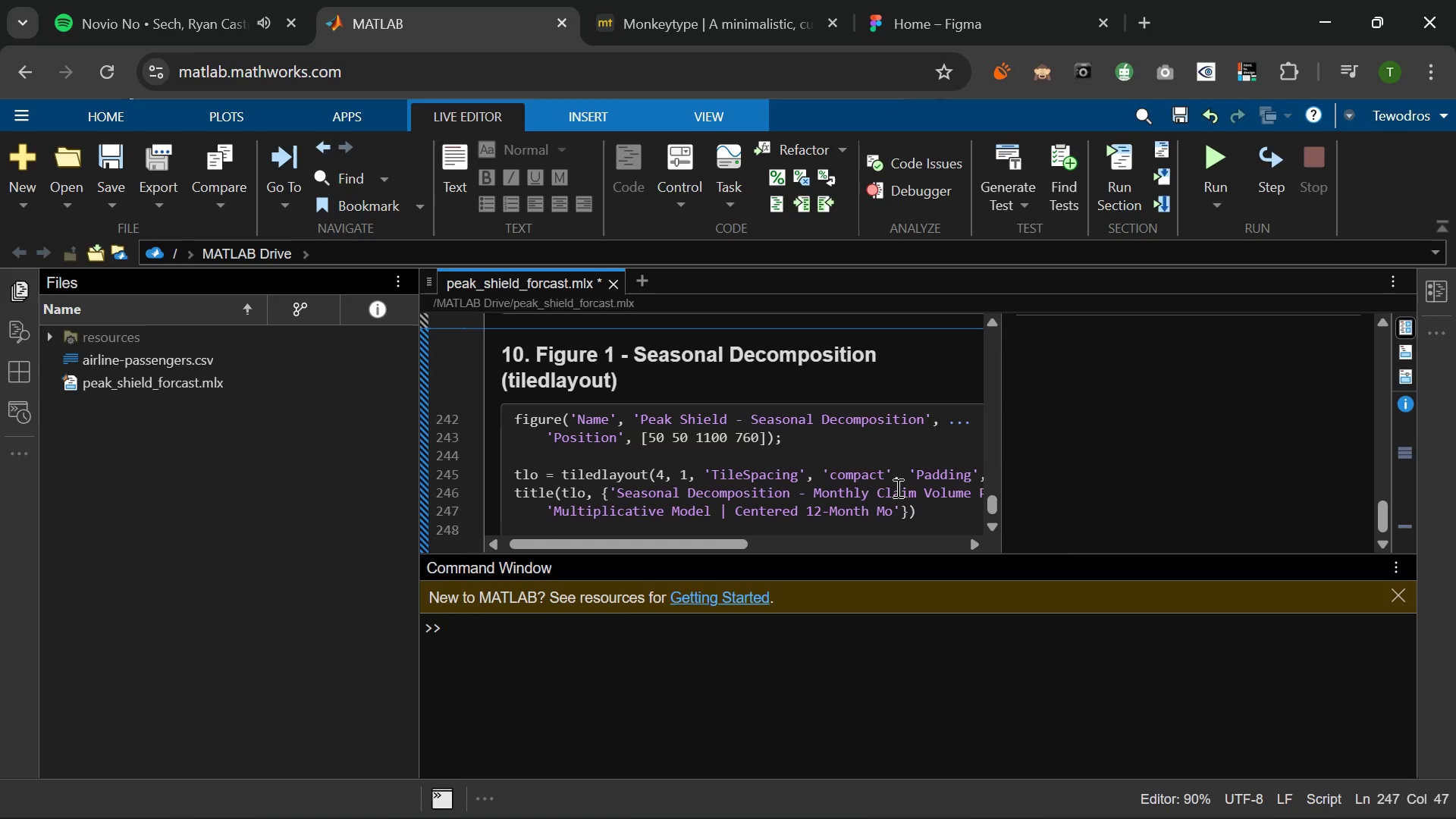 
type(ving Average)
 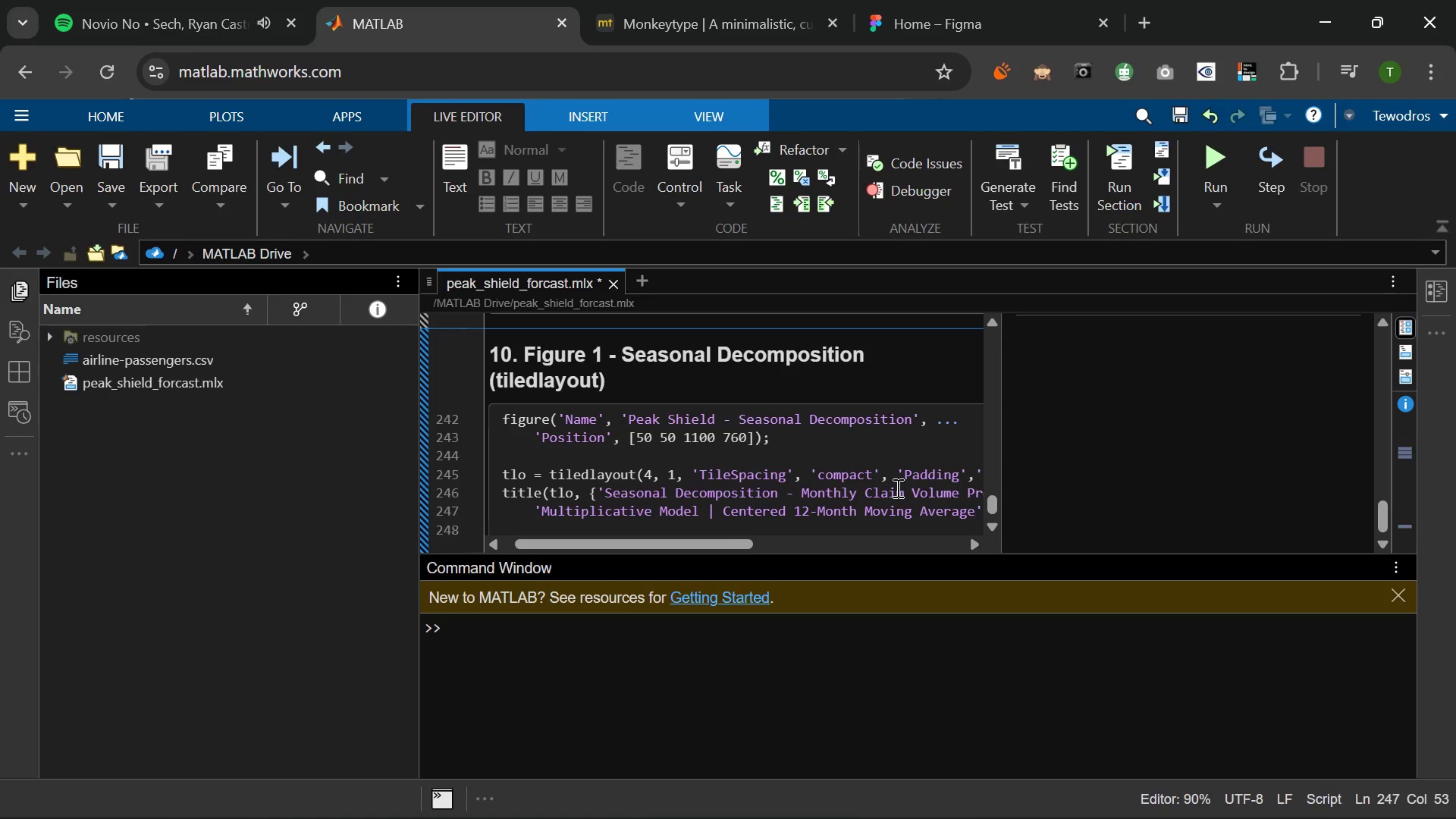 
key(ArrowRight)
 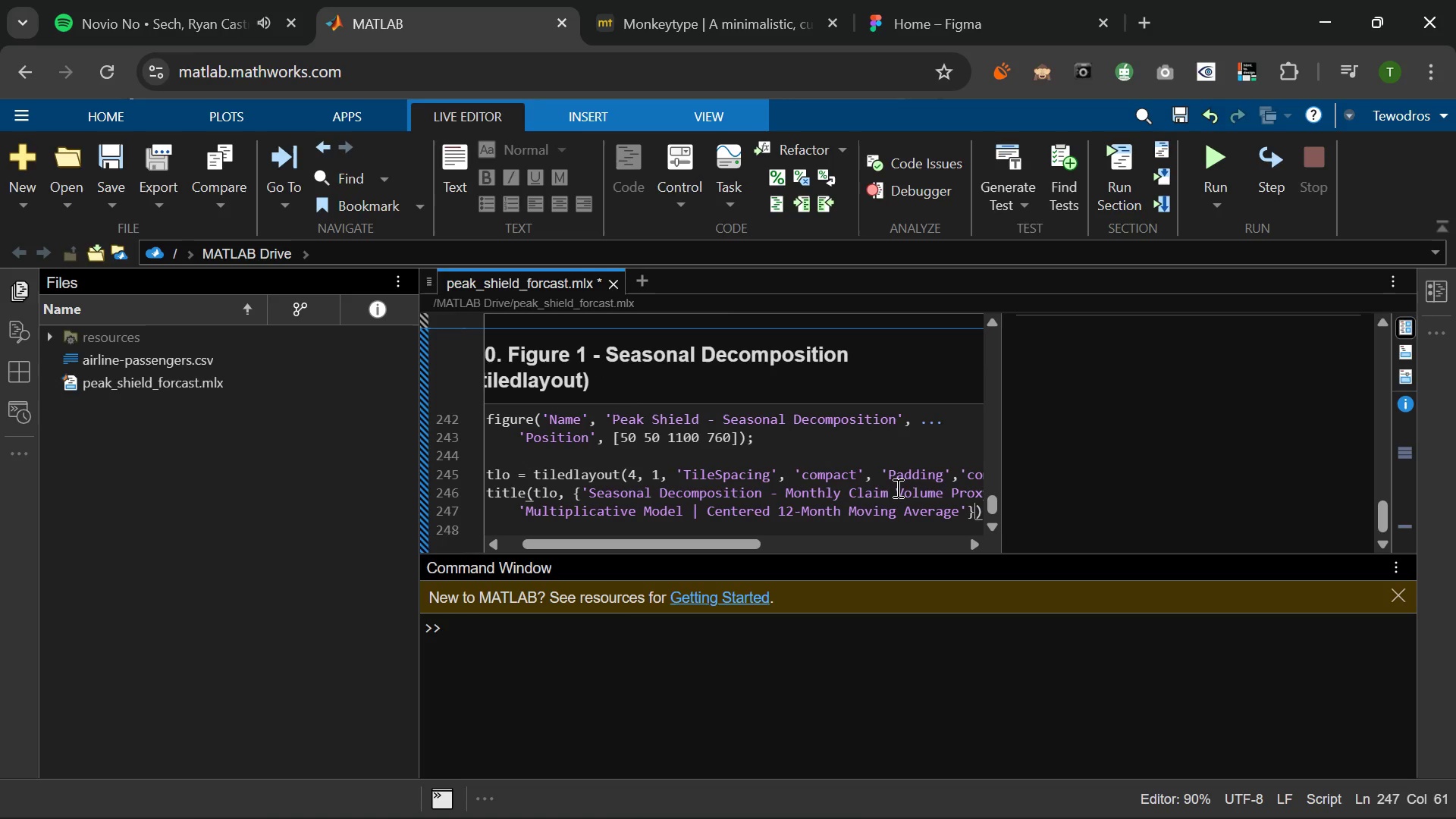 
key(ArrowRight)
 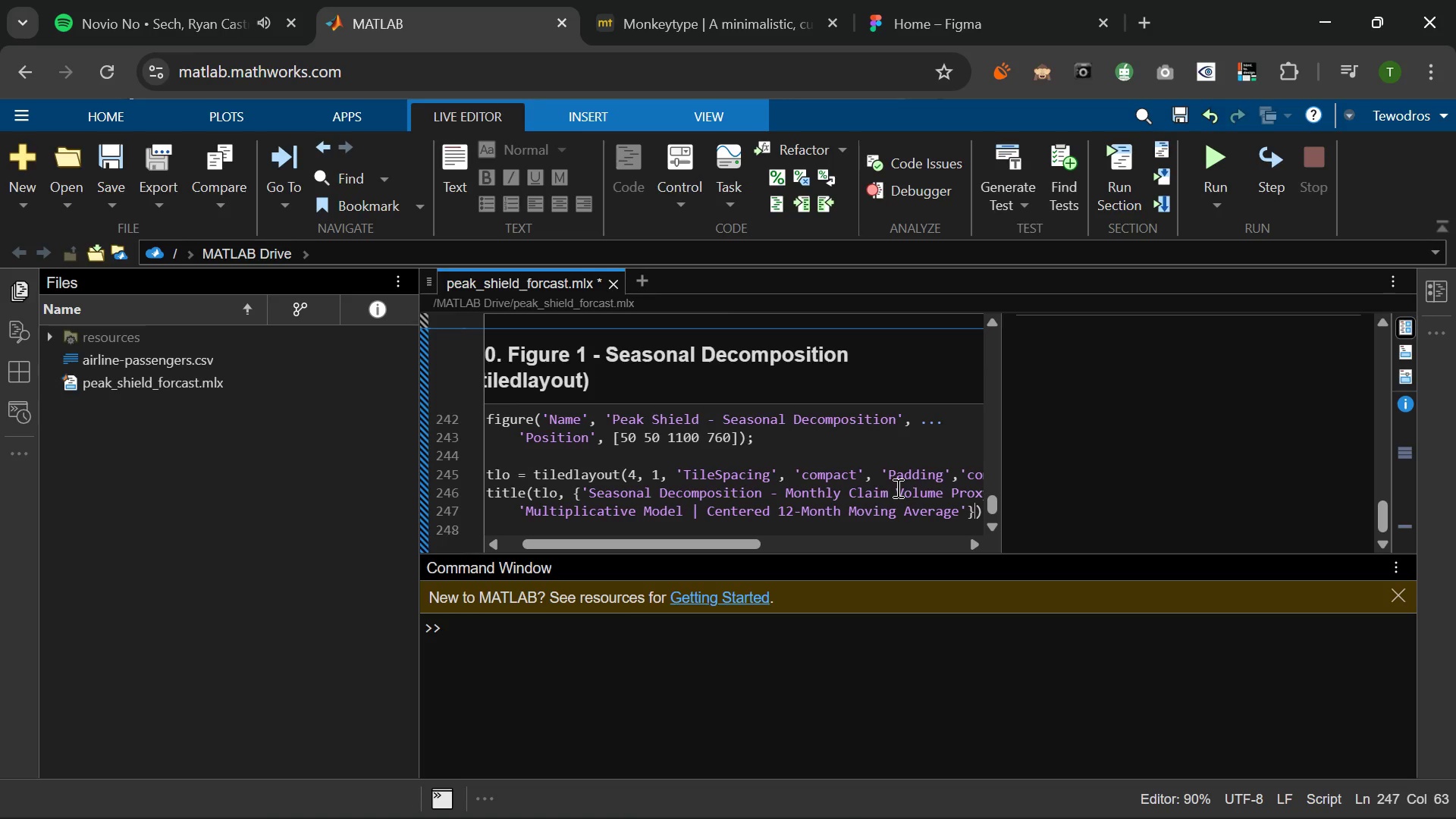 
key(Comma)
 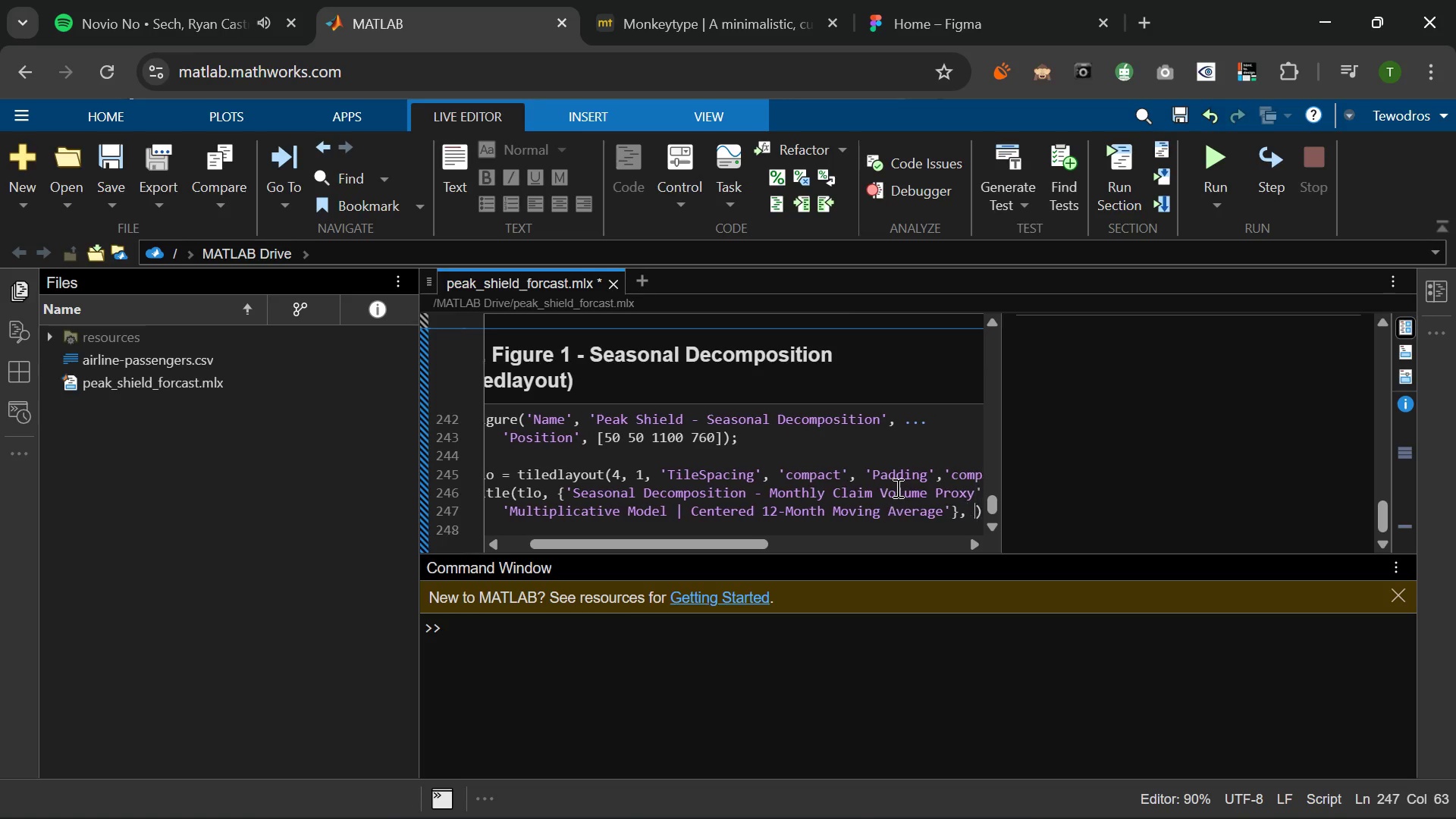 
key(Space)
 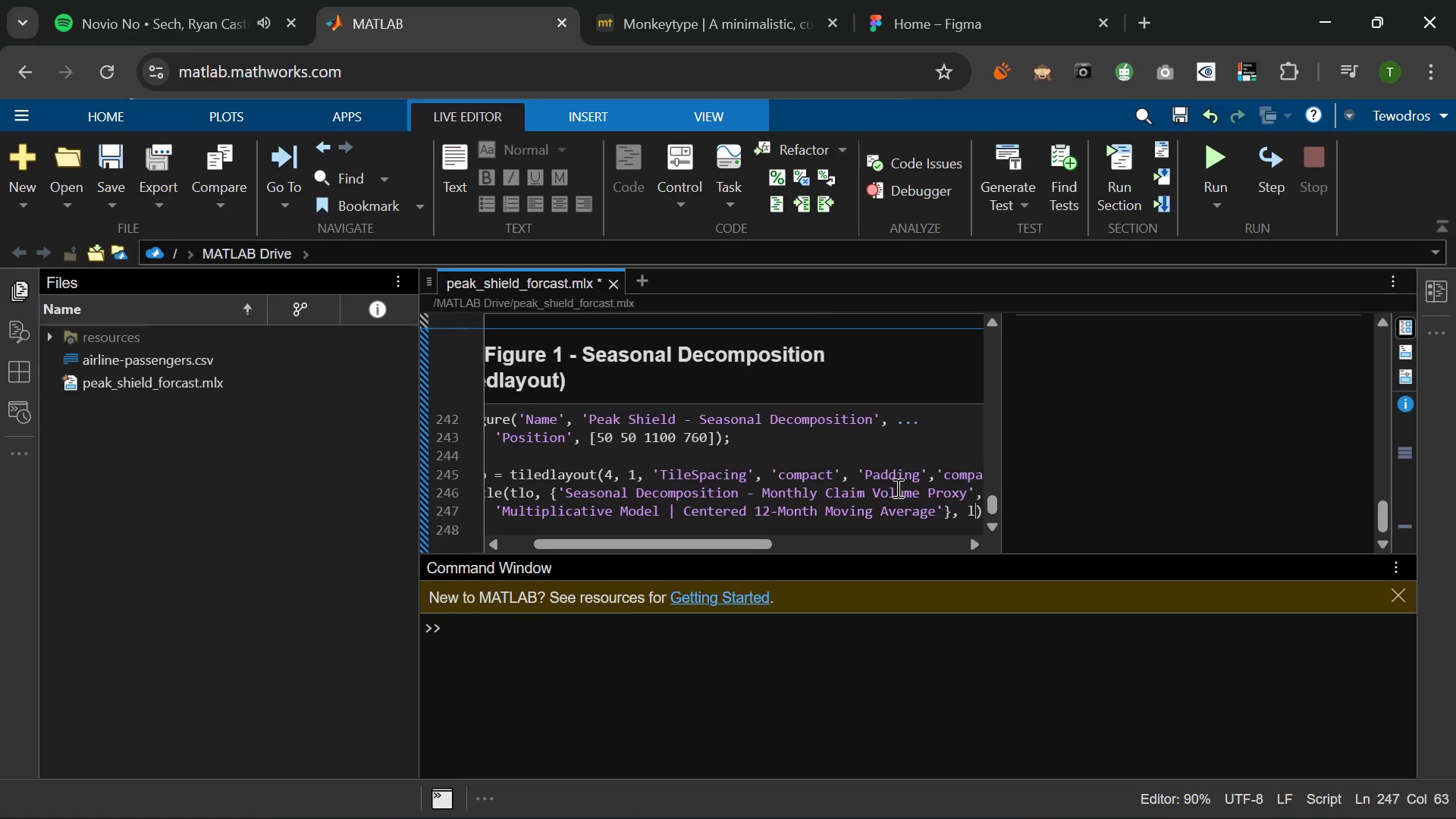 
key(L)
 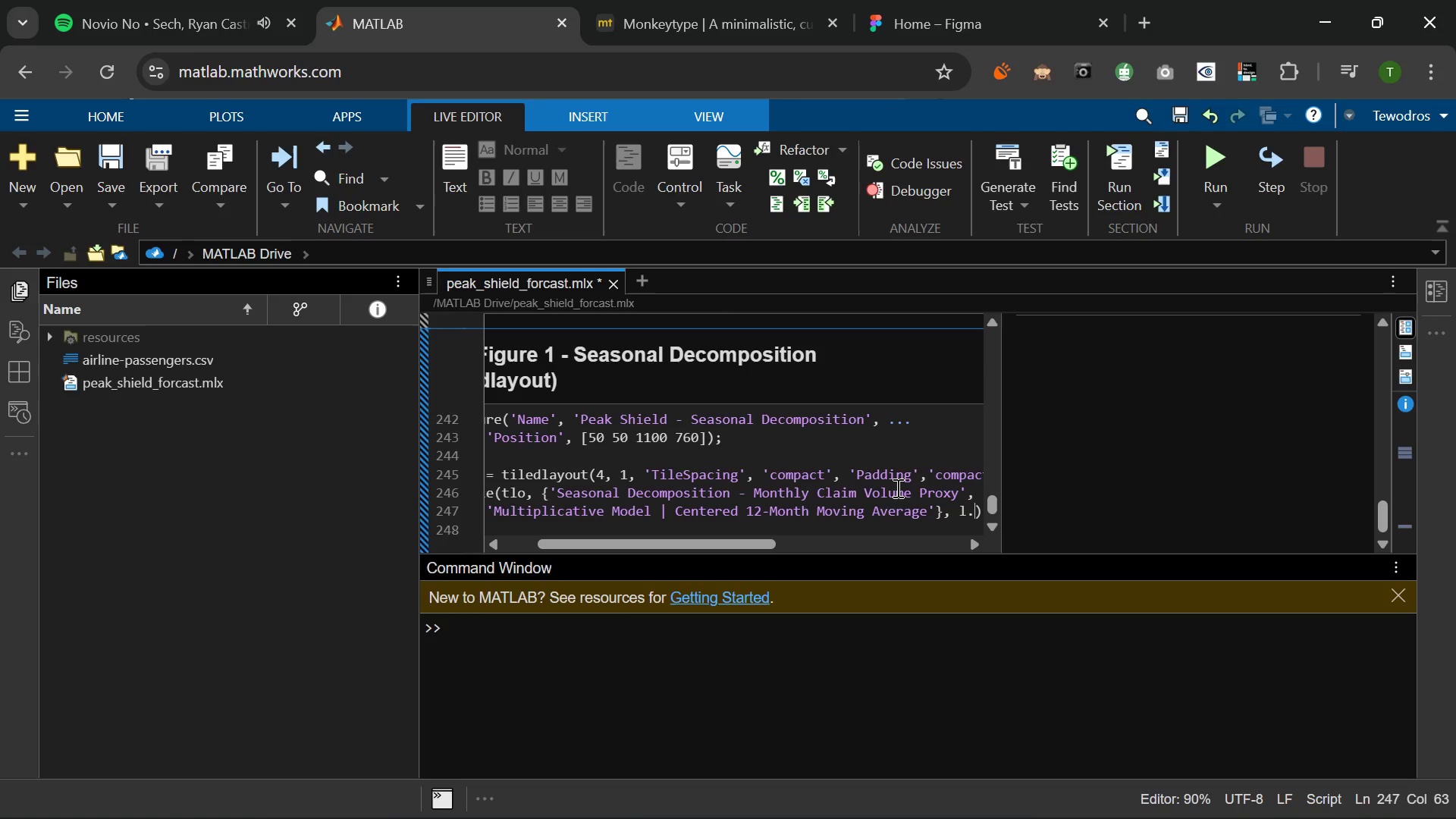 
key(Period)
 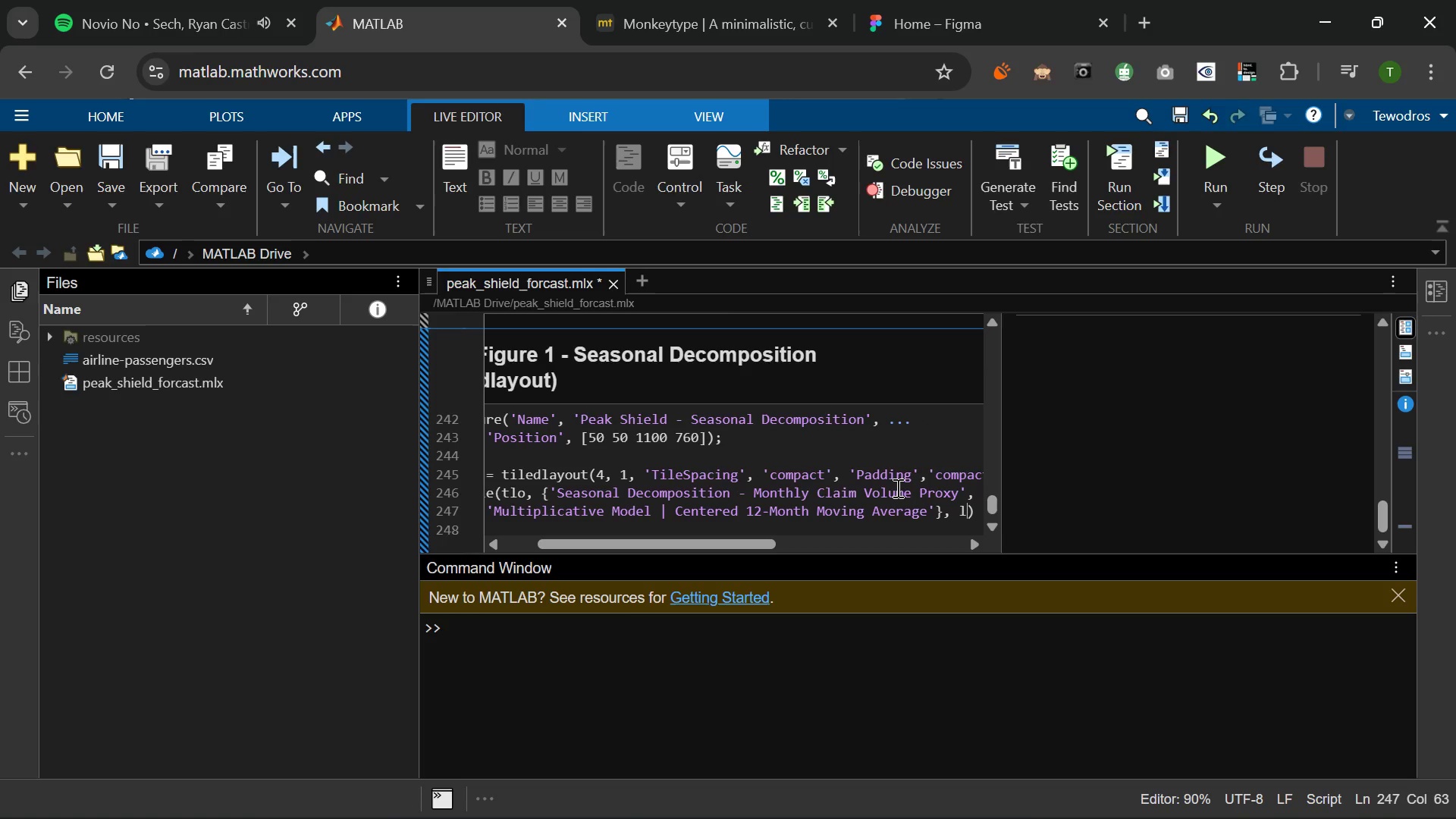 
key(Backspace)
 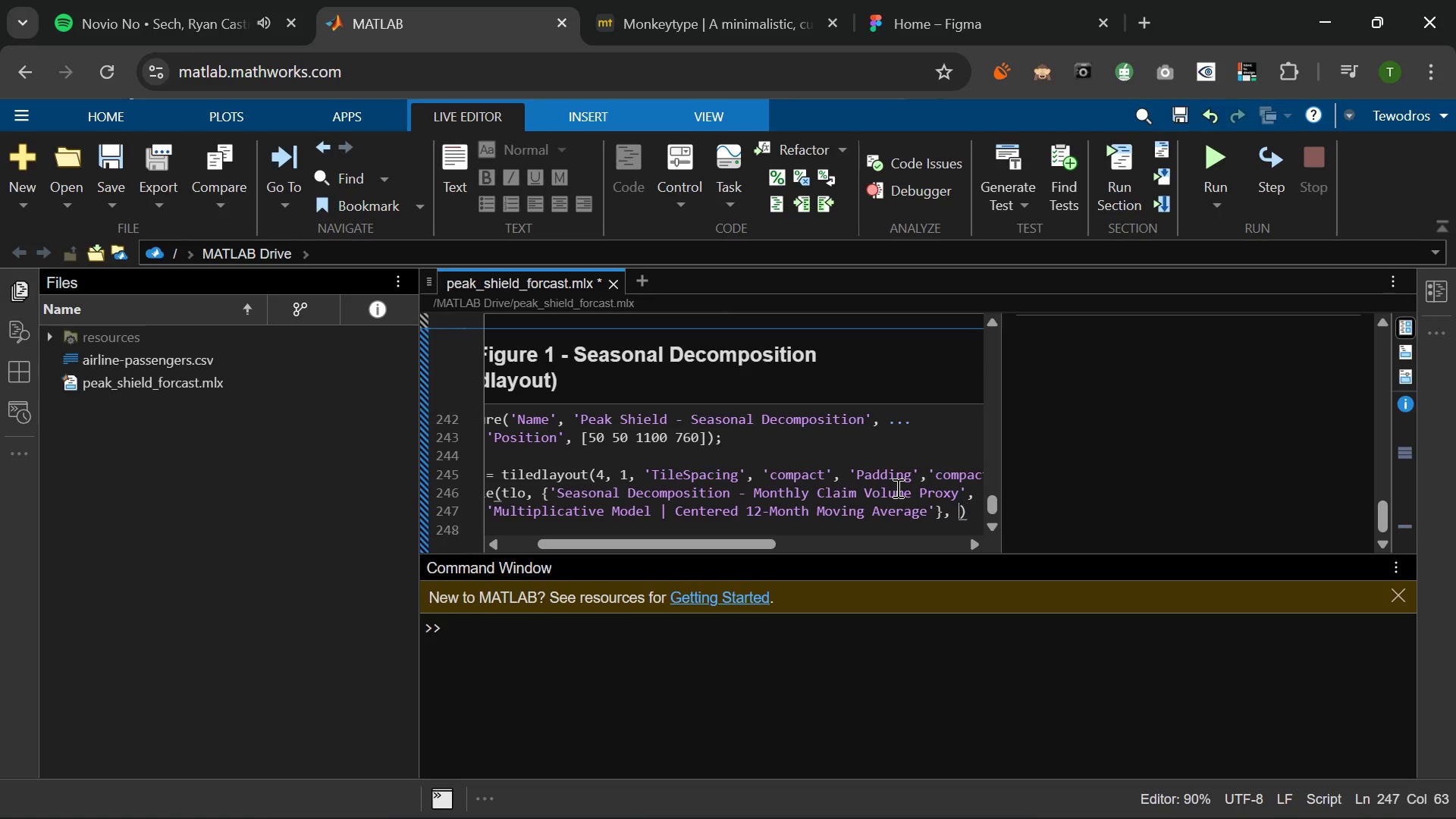 
key(Backspace)
 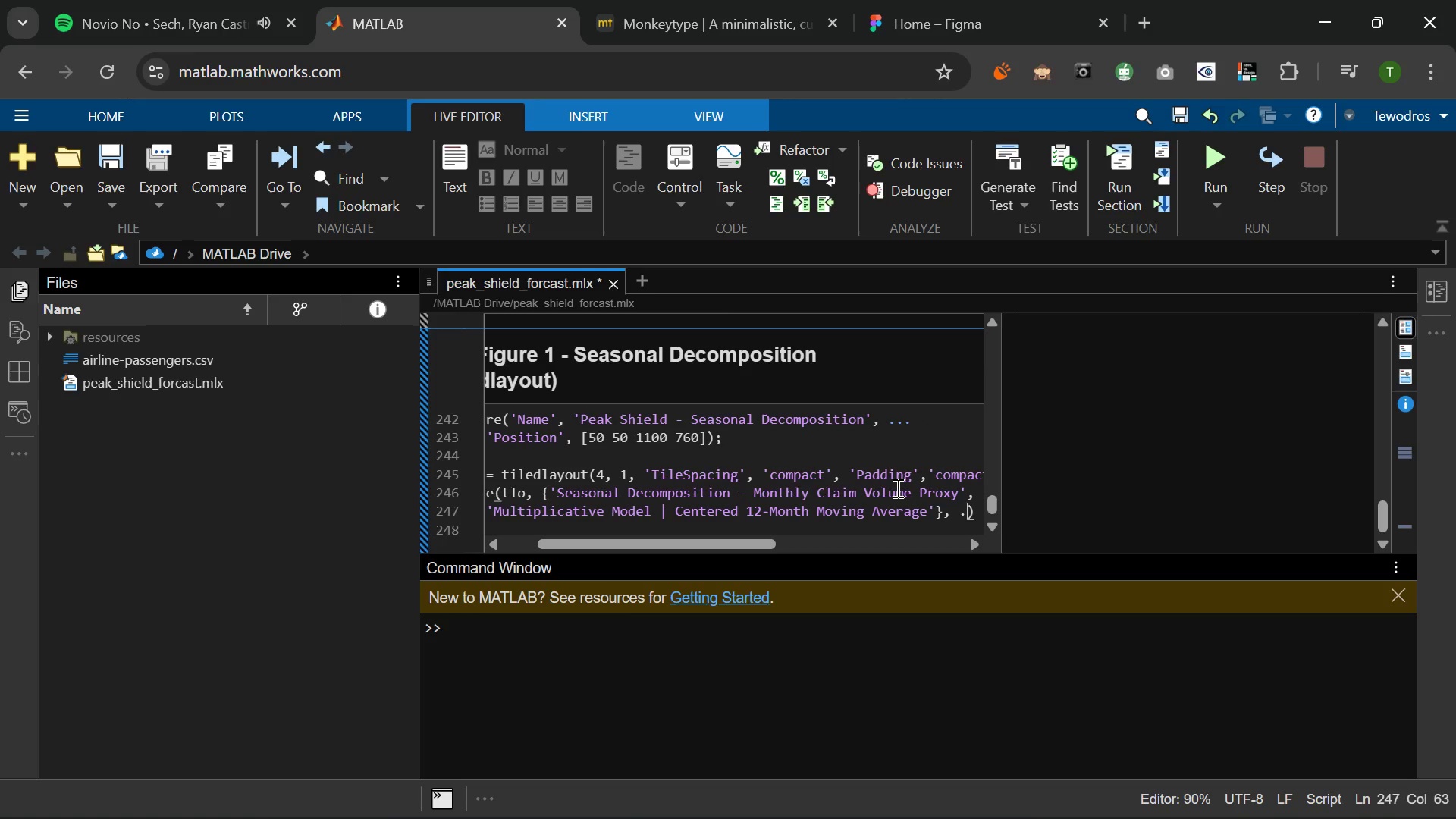 
key(Period)
 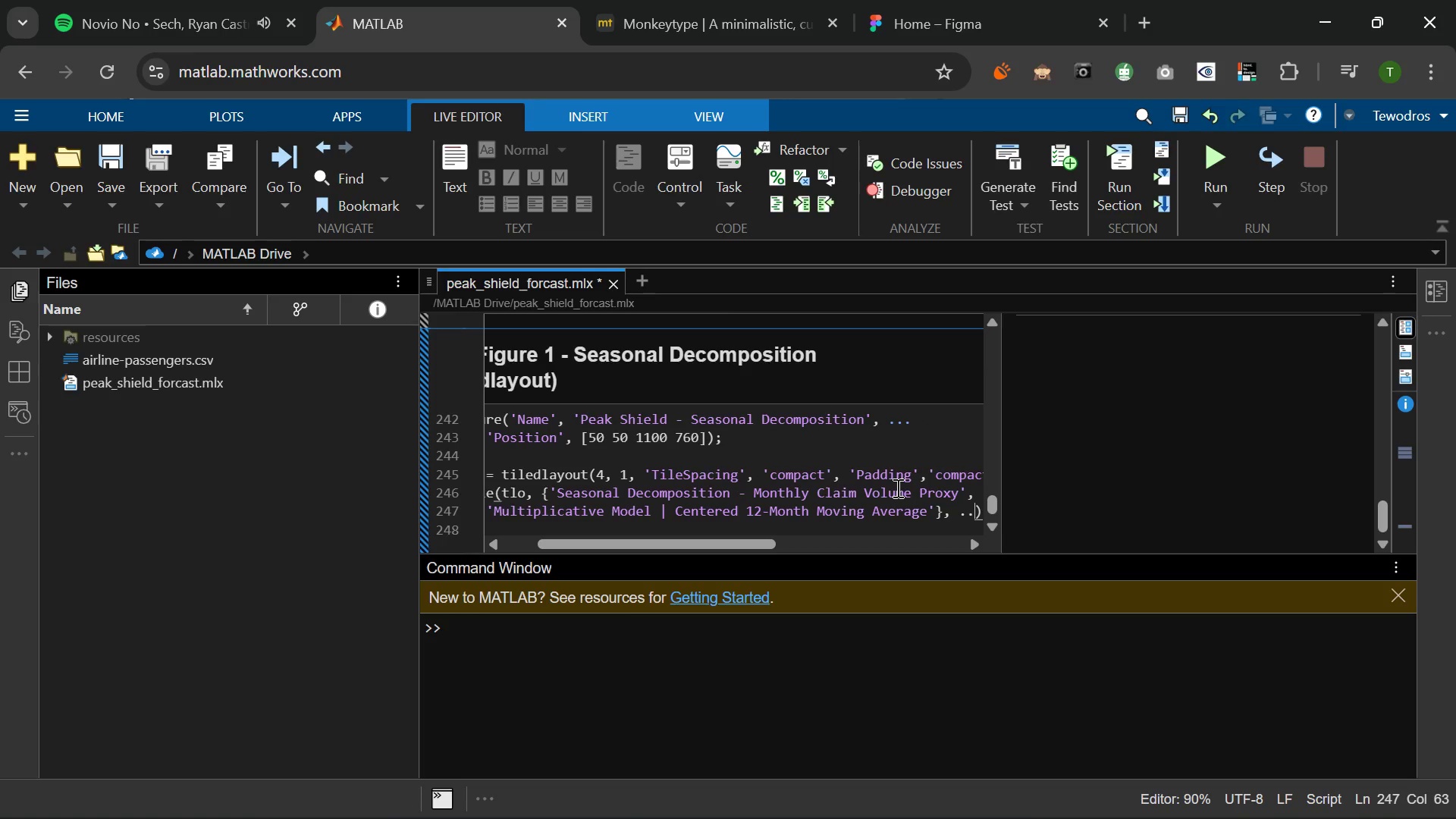 
key(Period)
 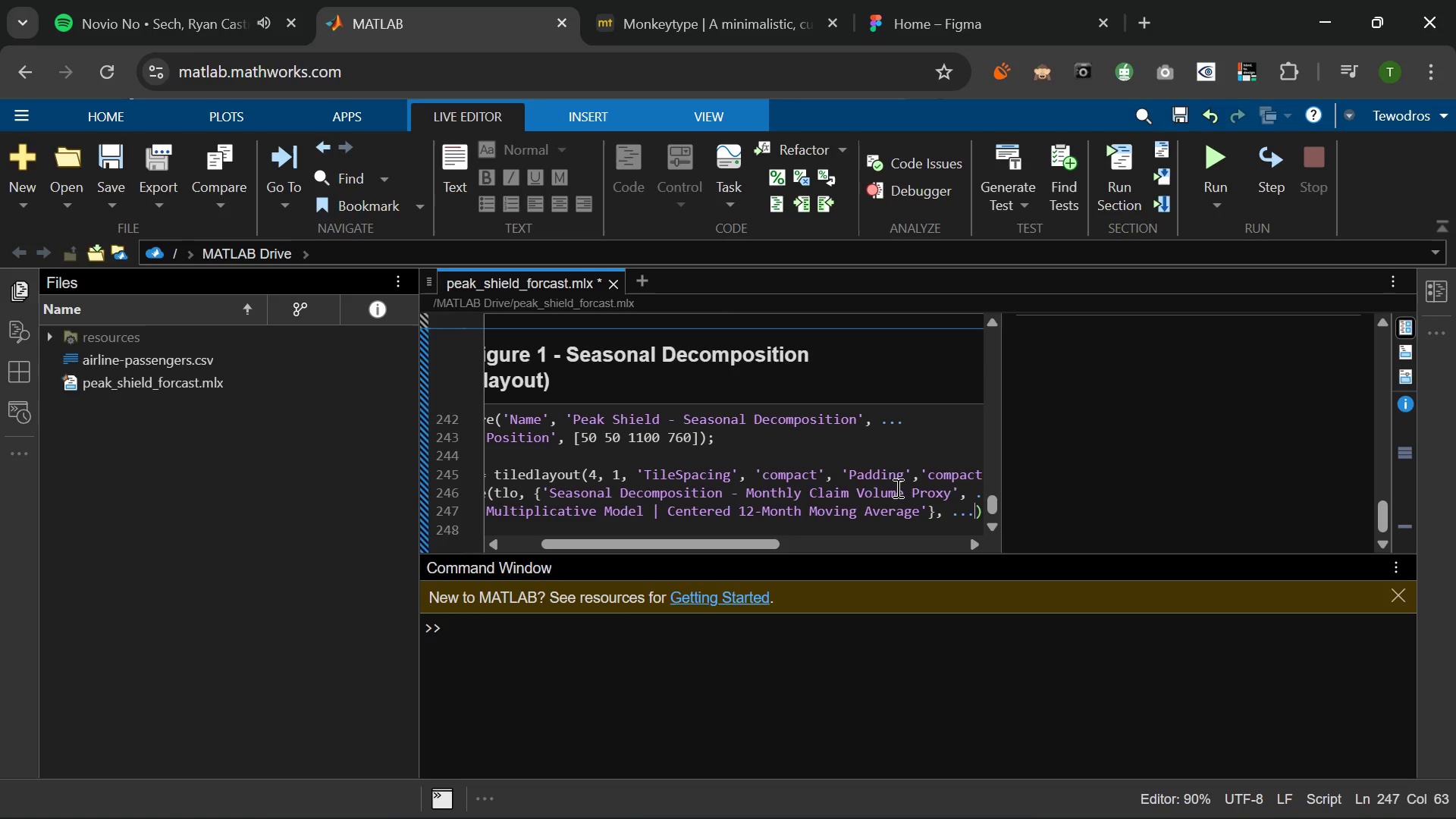 
key(Period)
 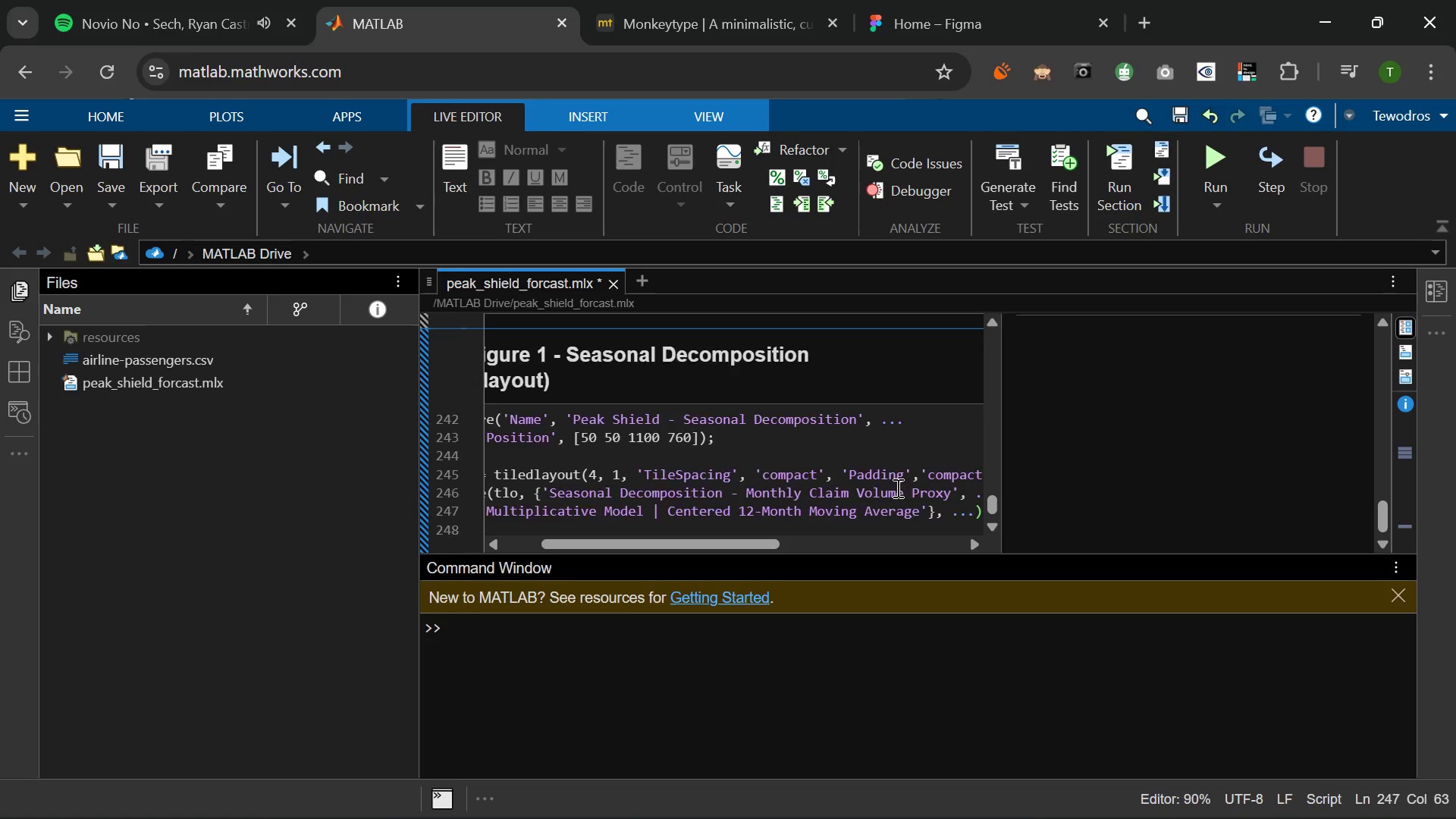 
key(Enter)
 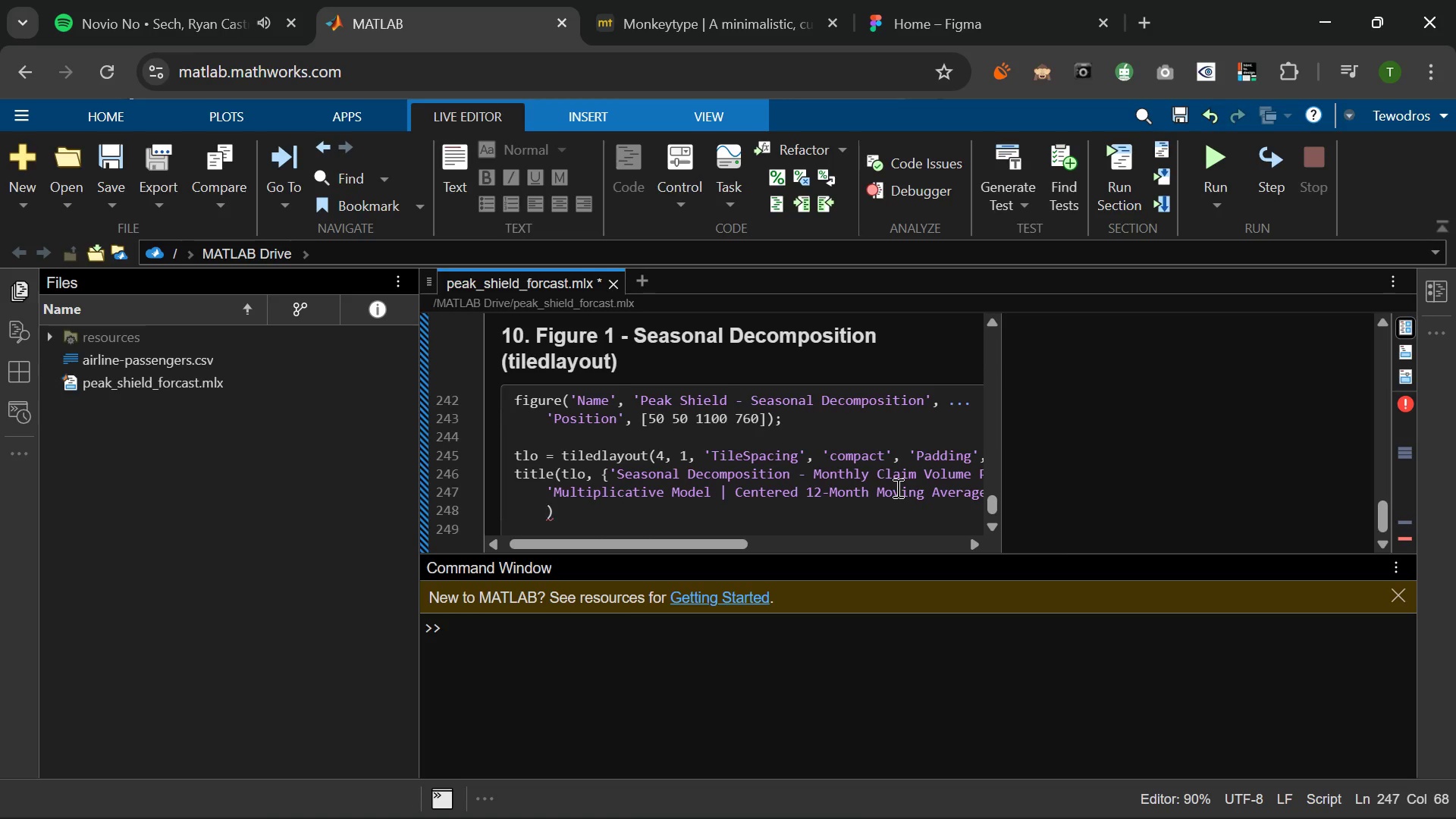 
wait(7.05)
 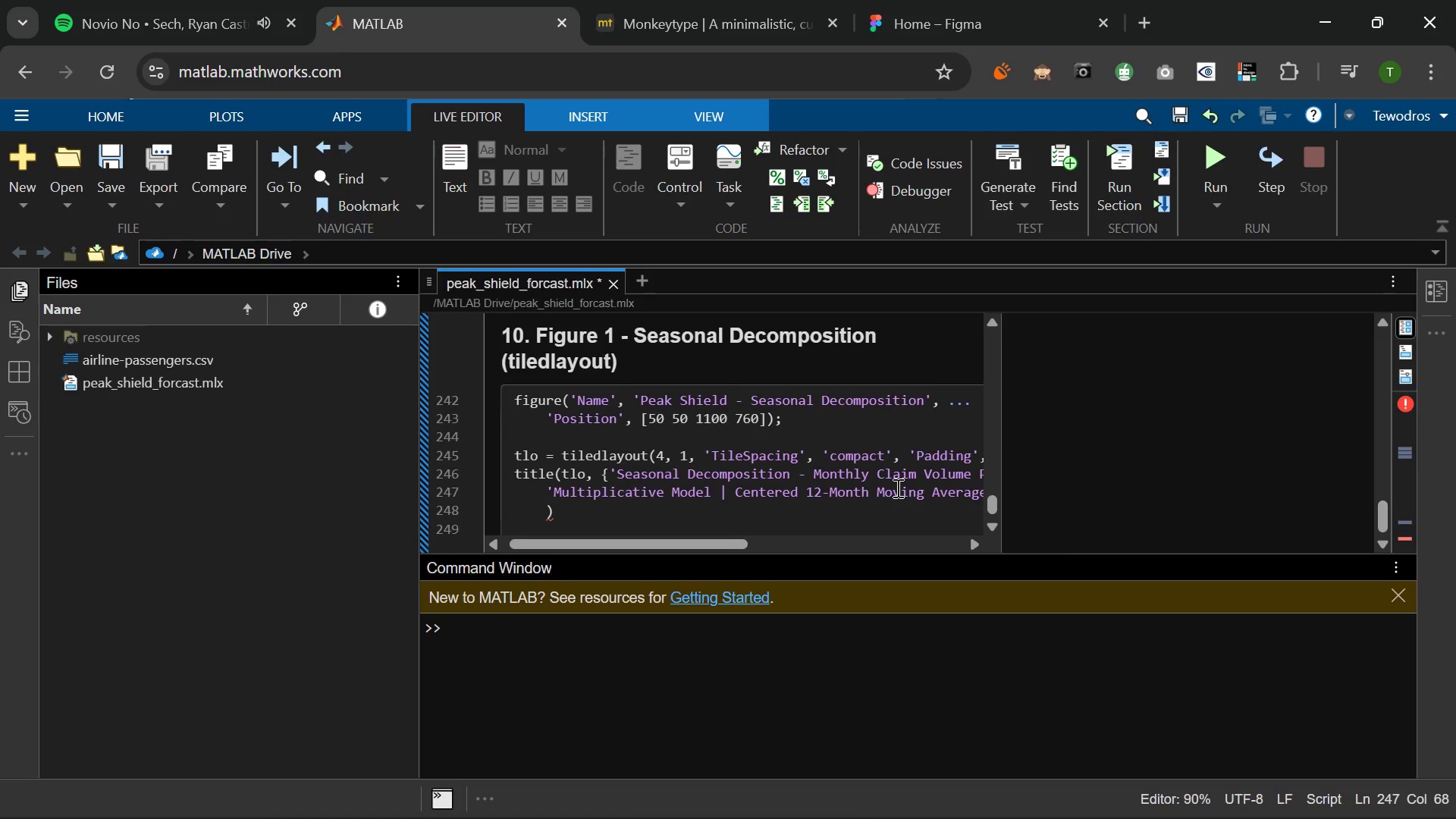 
type('FontSize)
 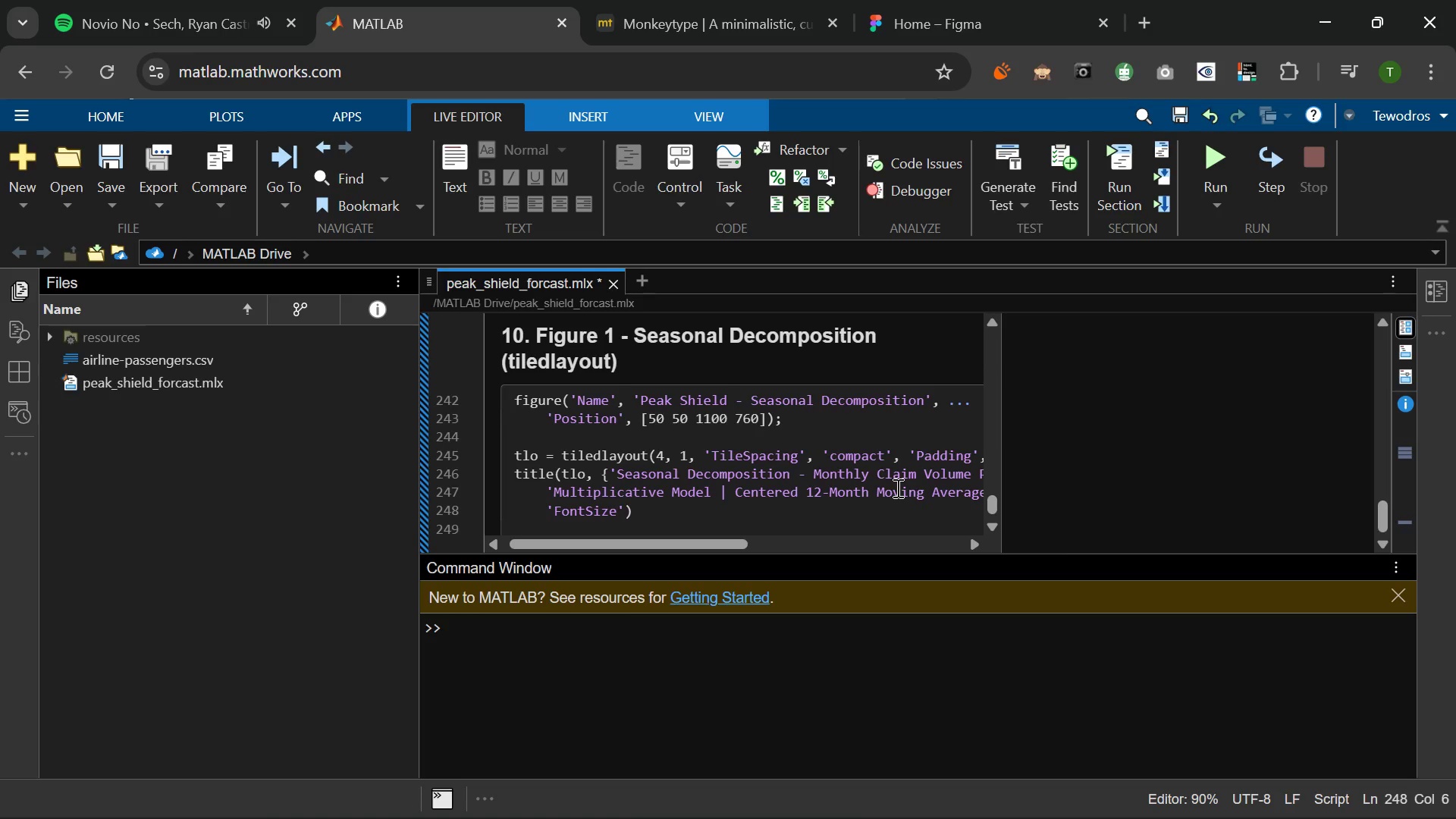 
key(ArrowRight)
 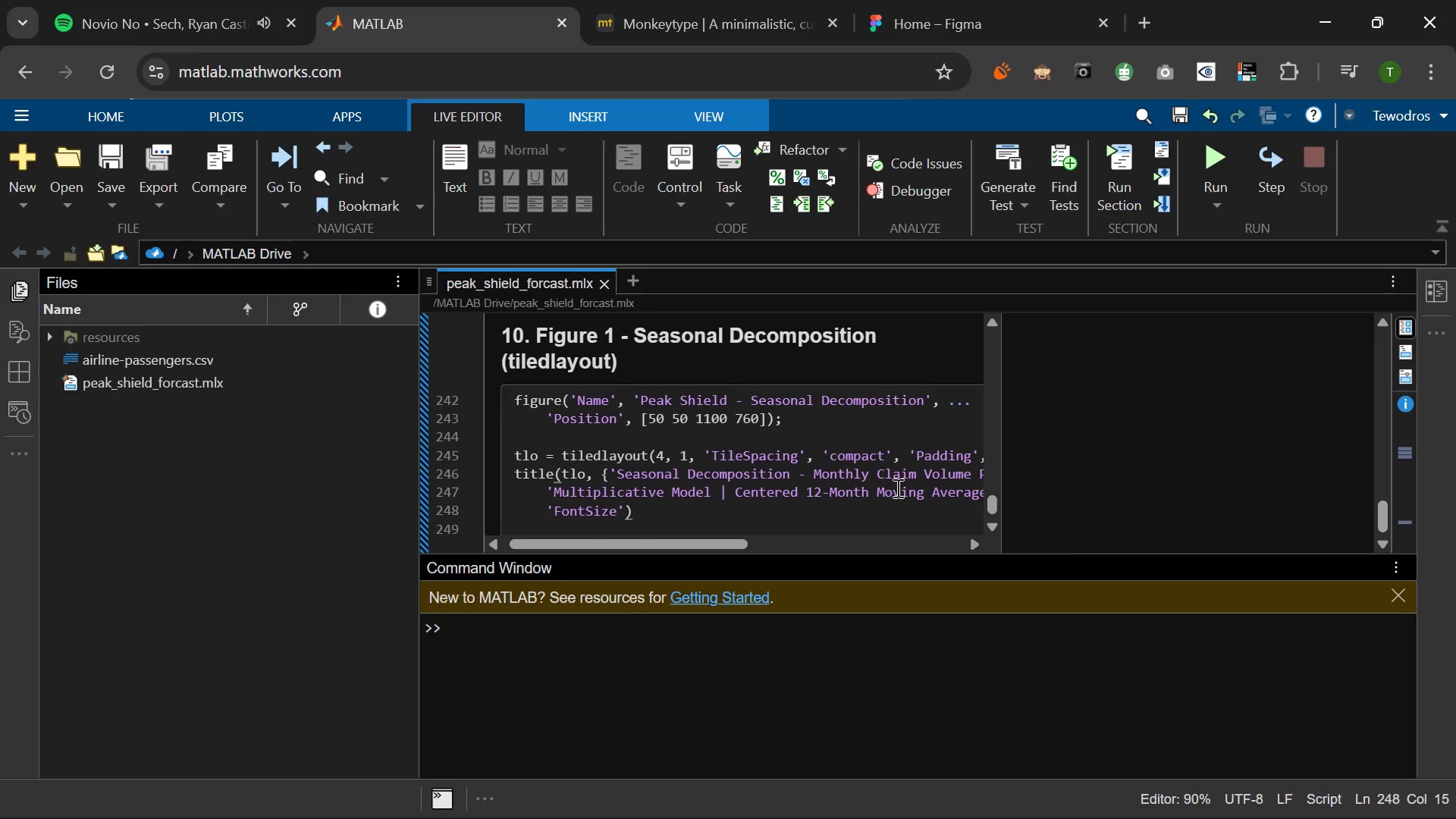 
type(, 13, 'FontWig)
key(Backspace)
key(Backspace)
type(eight)
 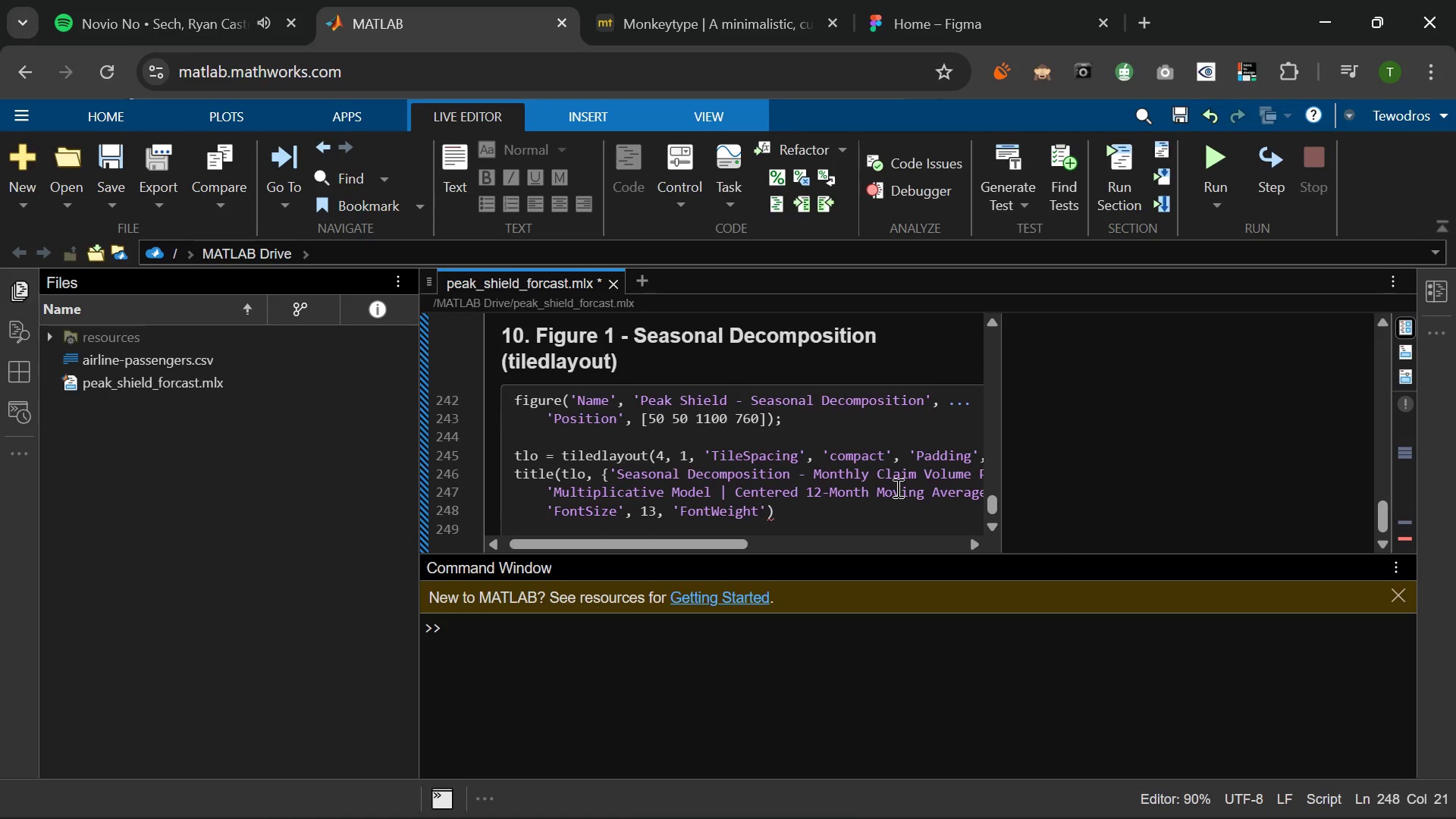 
key(ArrowRight)
 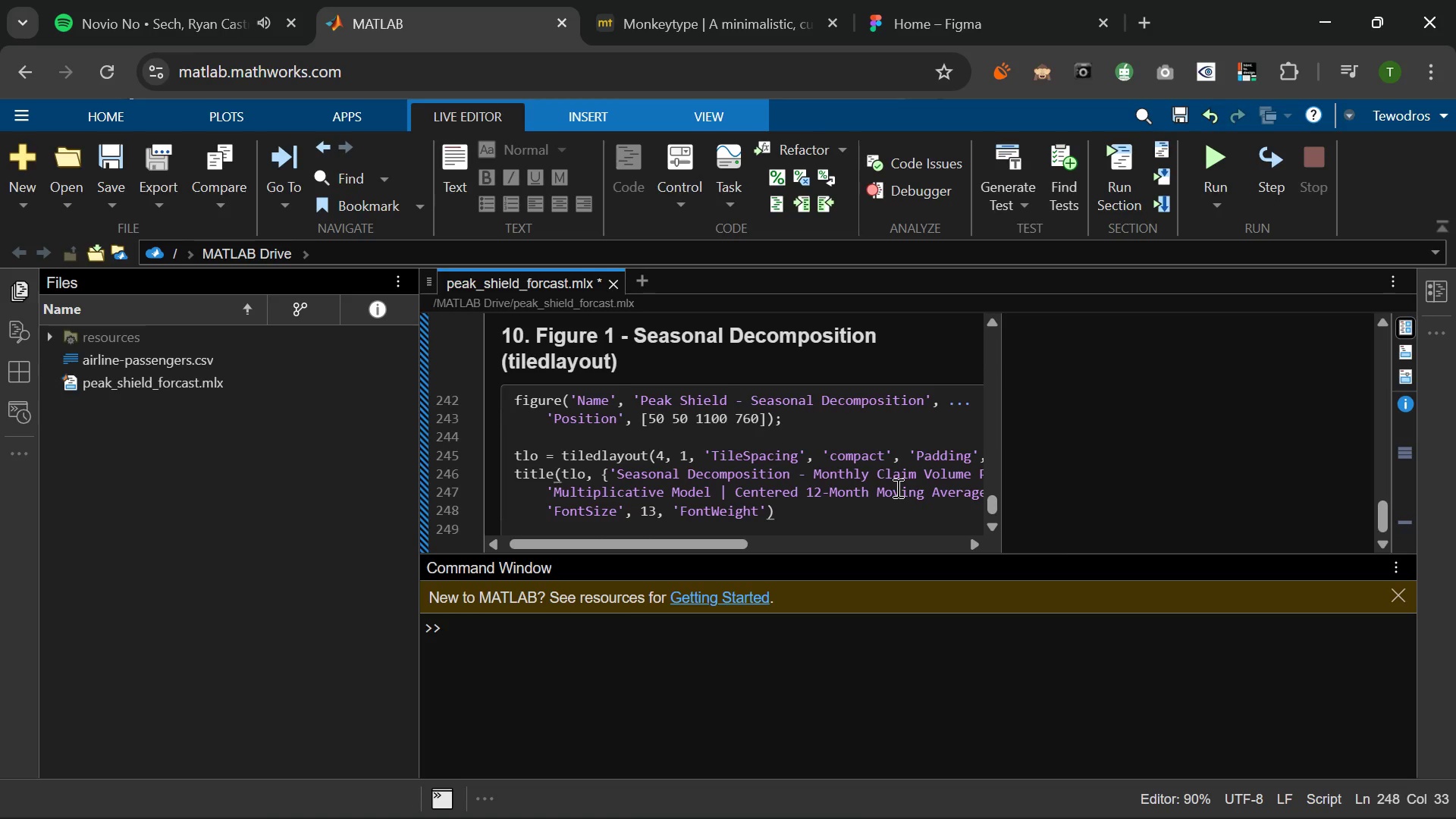 
type(, 'bodl)
key(Backspace)
key(Backspace)
type(ld)
 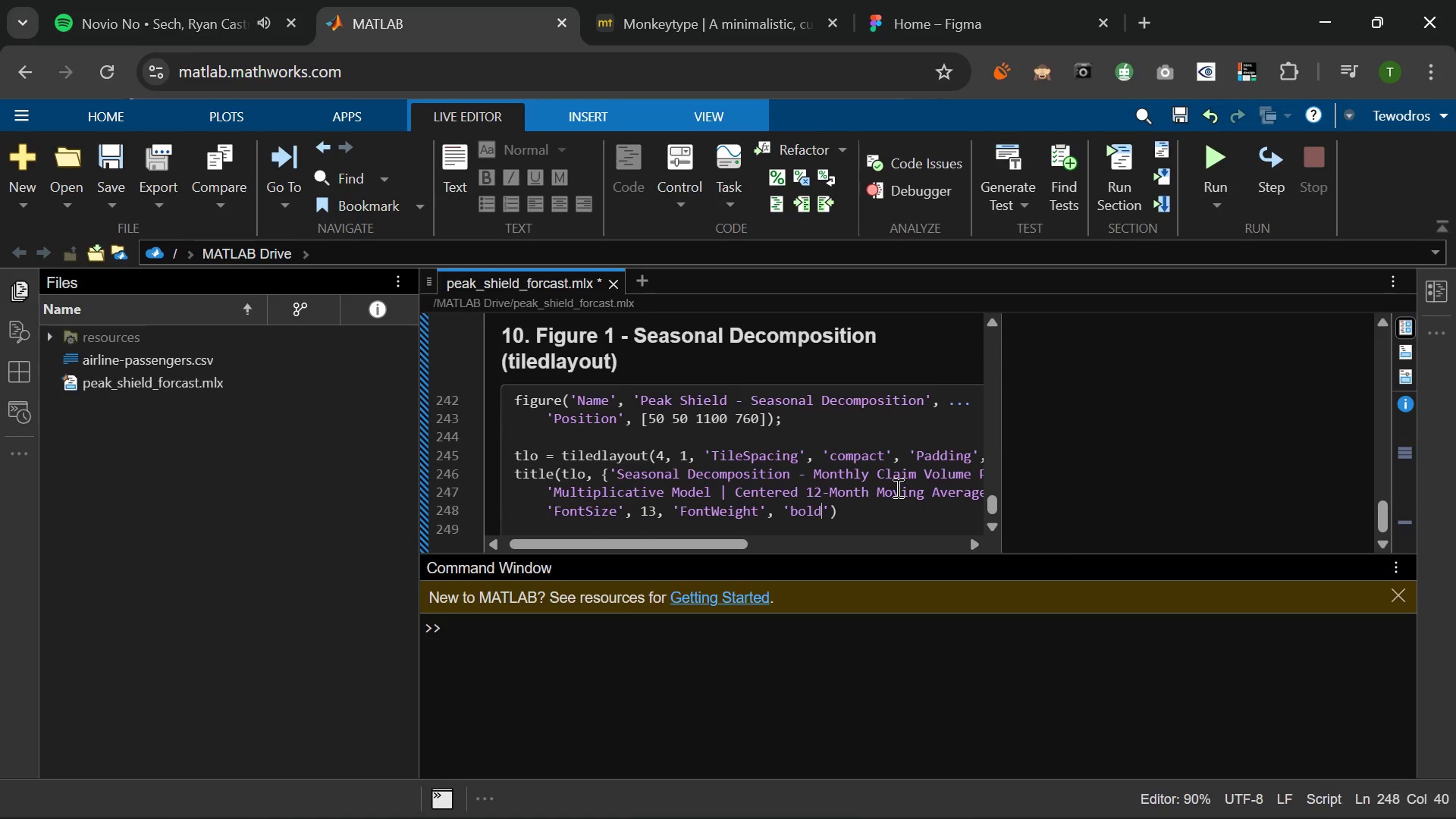 
key(ArrowRight)
 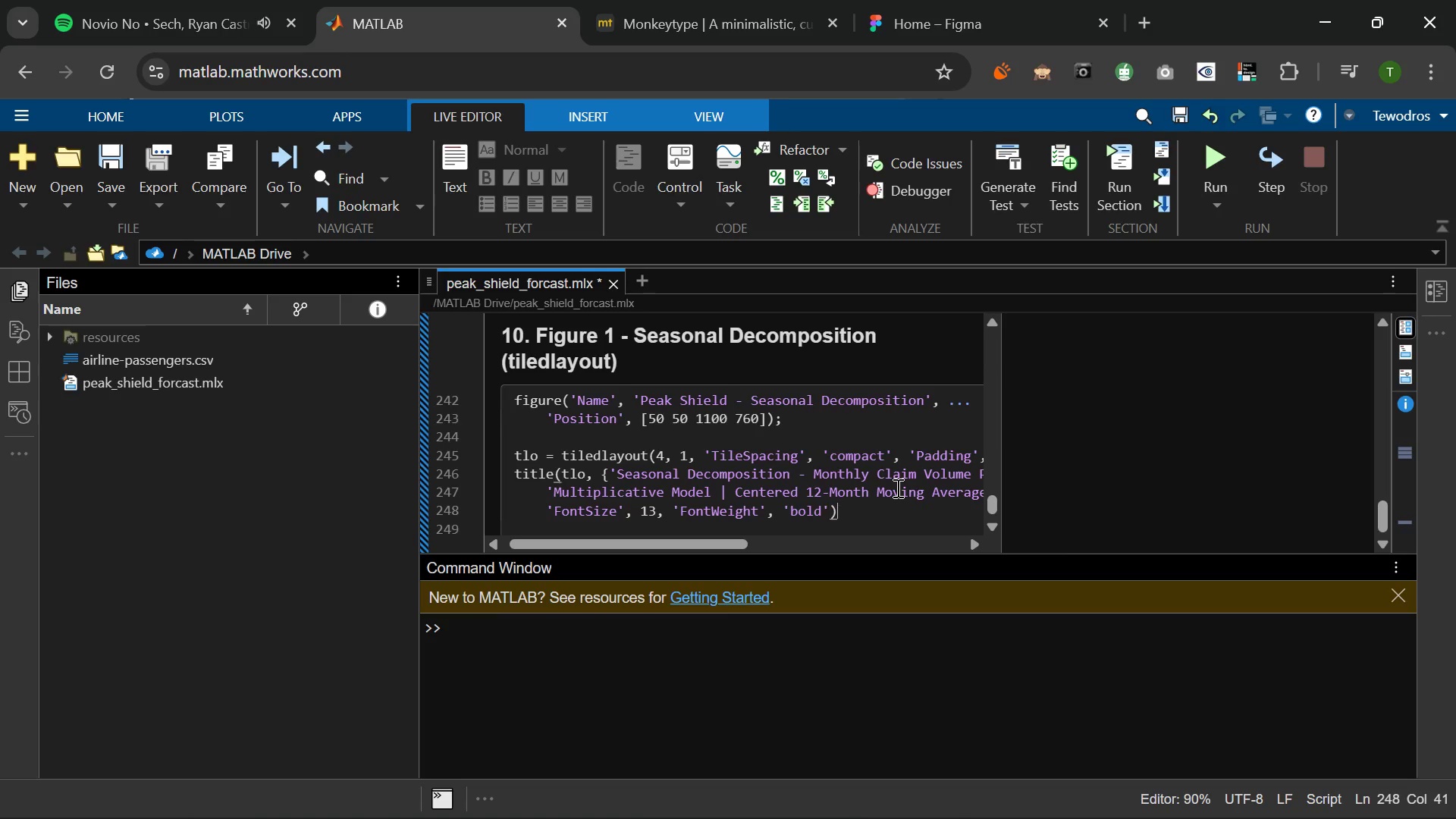 
key(ArrowRight)
 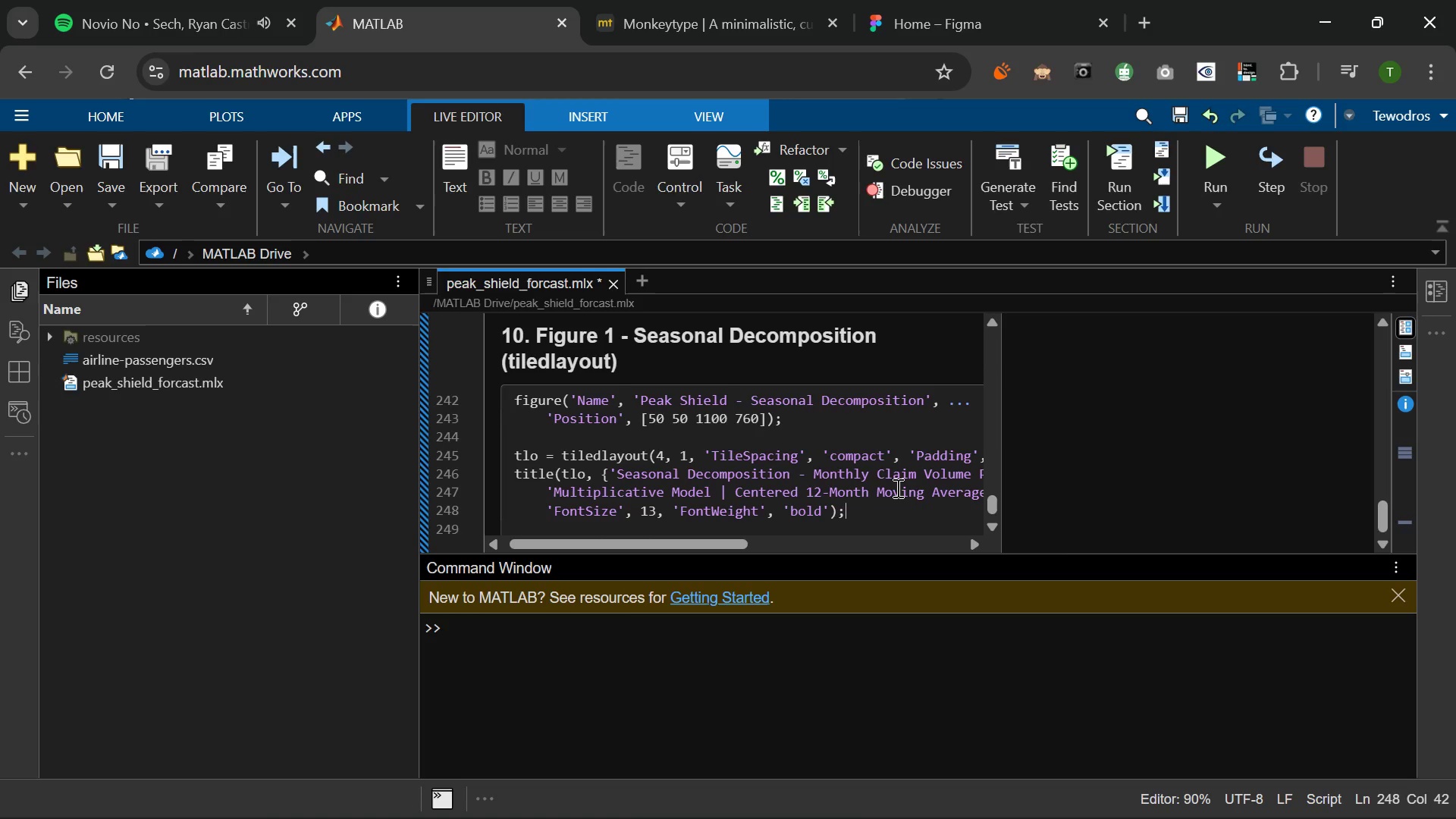 
key(Semicolon)
 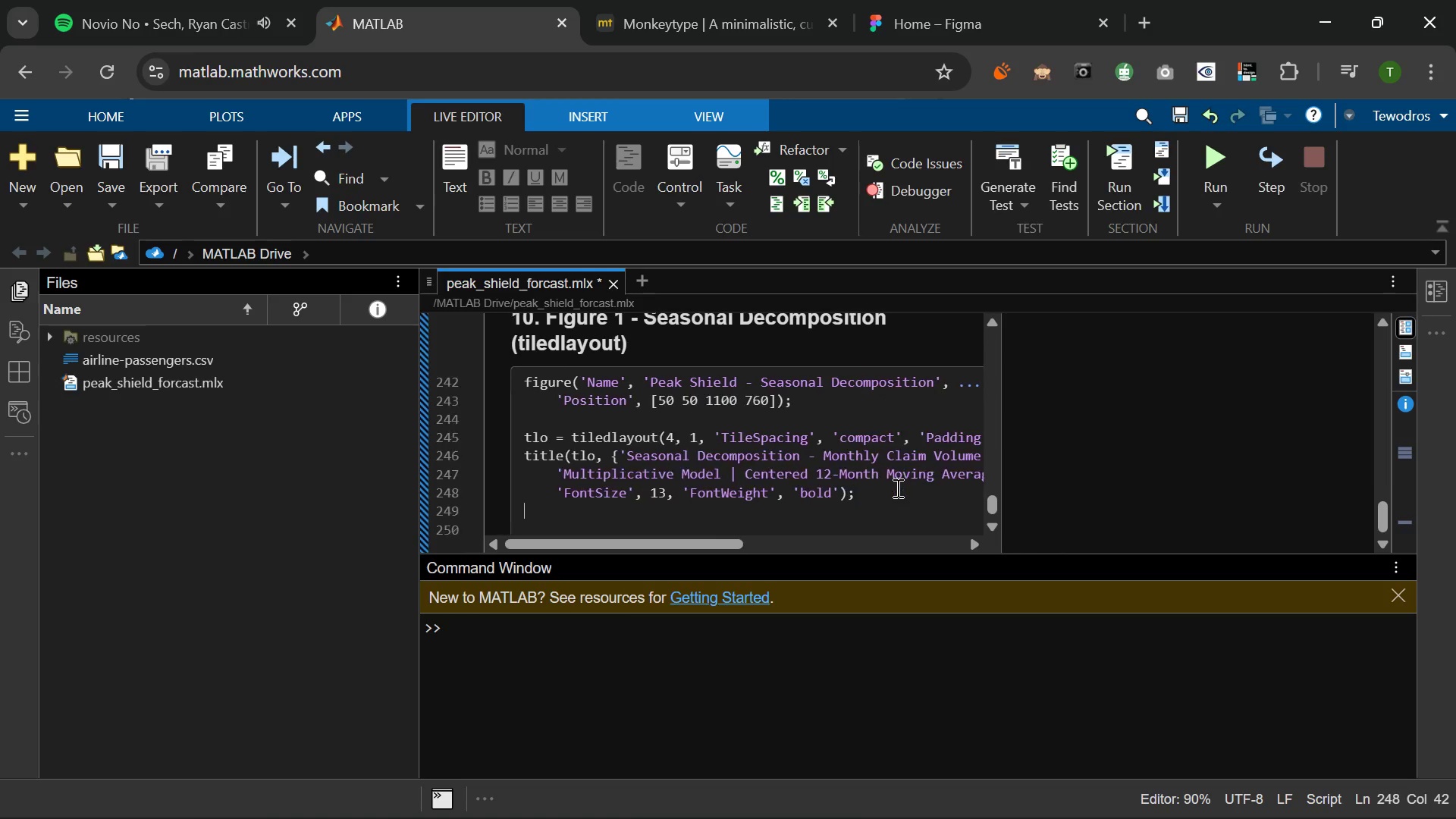 
key(Enter)
 